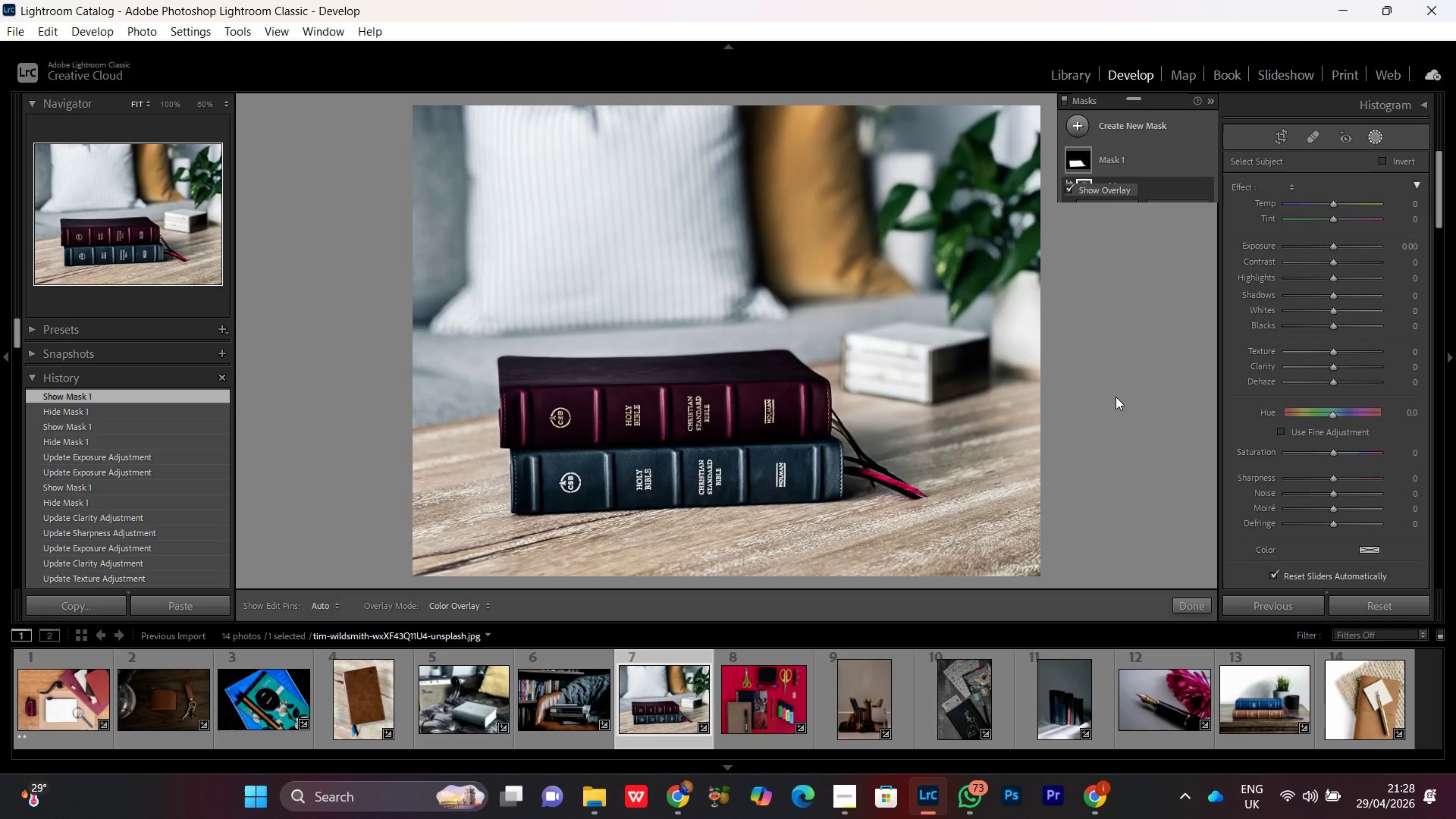 
mouse_move([1102, 394])
 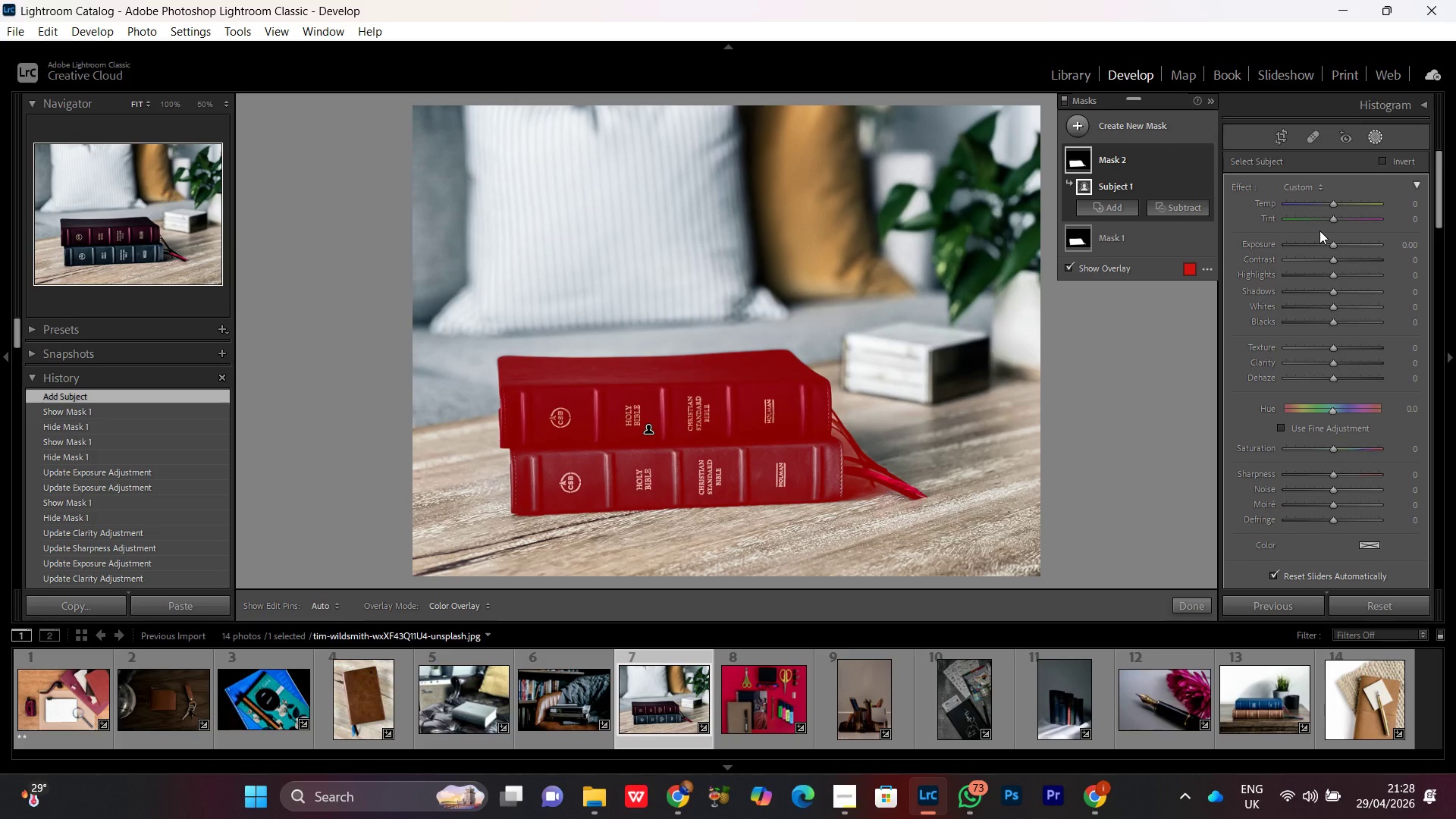 
wait(6.61)
 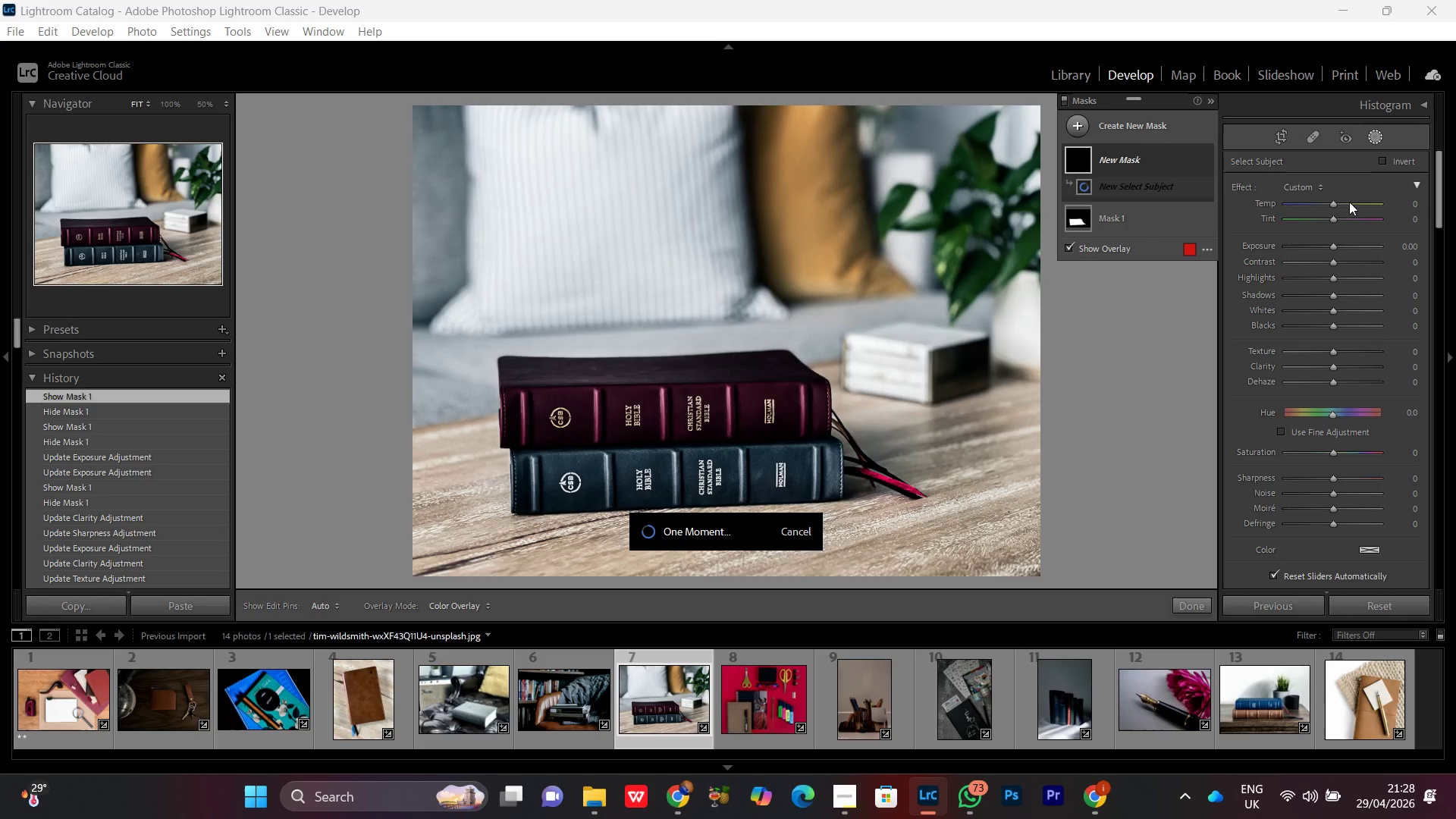 
left_click([1381, 163])
 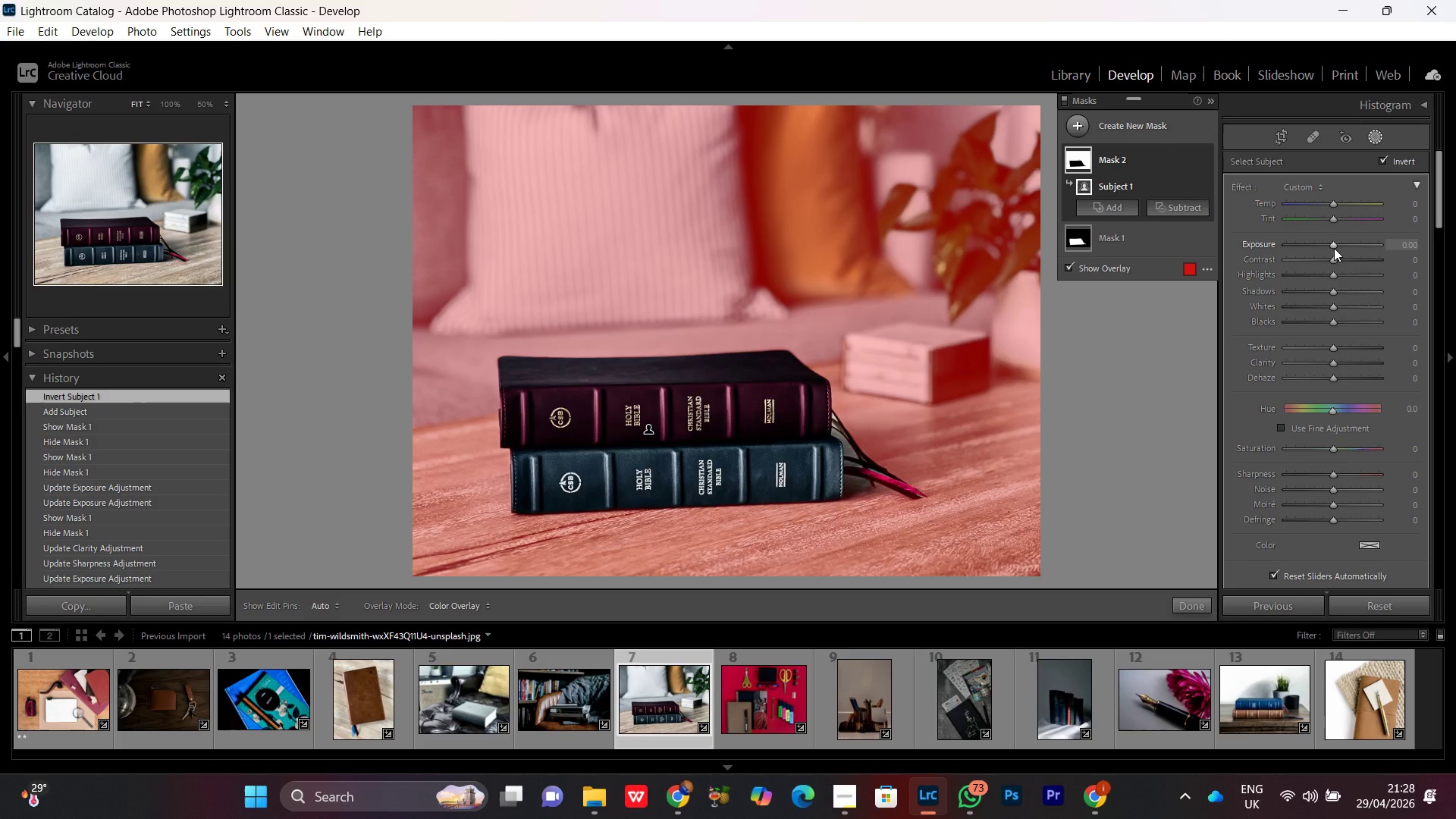 
left_click([1334, 248])
 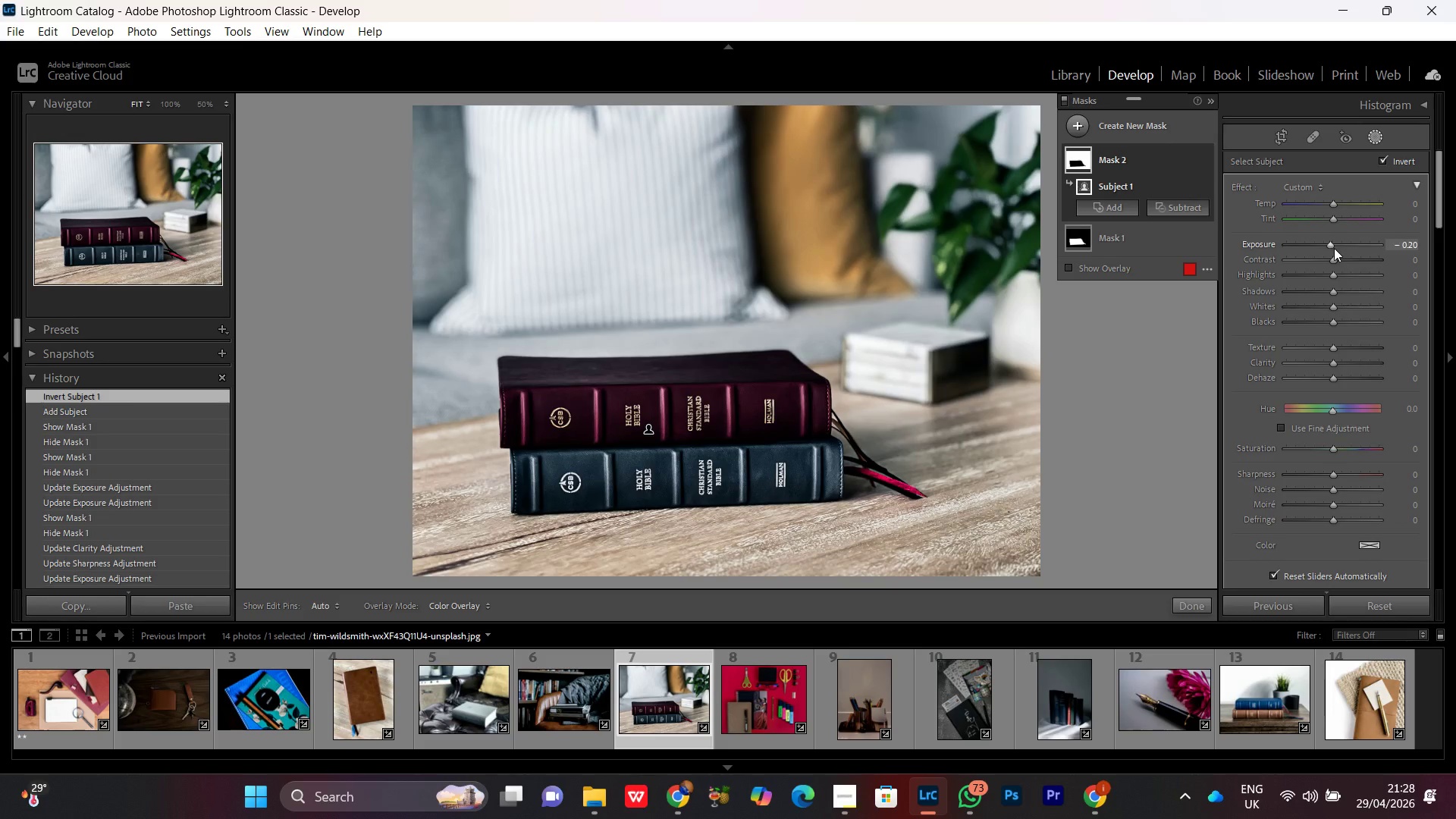 
scroll: coordinate [1334, 248], scroll_direction: down, amount: 4.0
 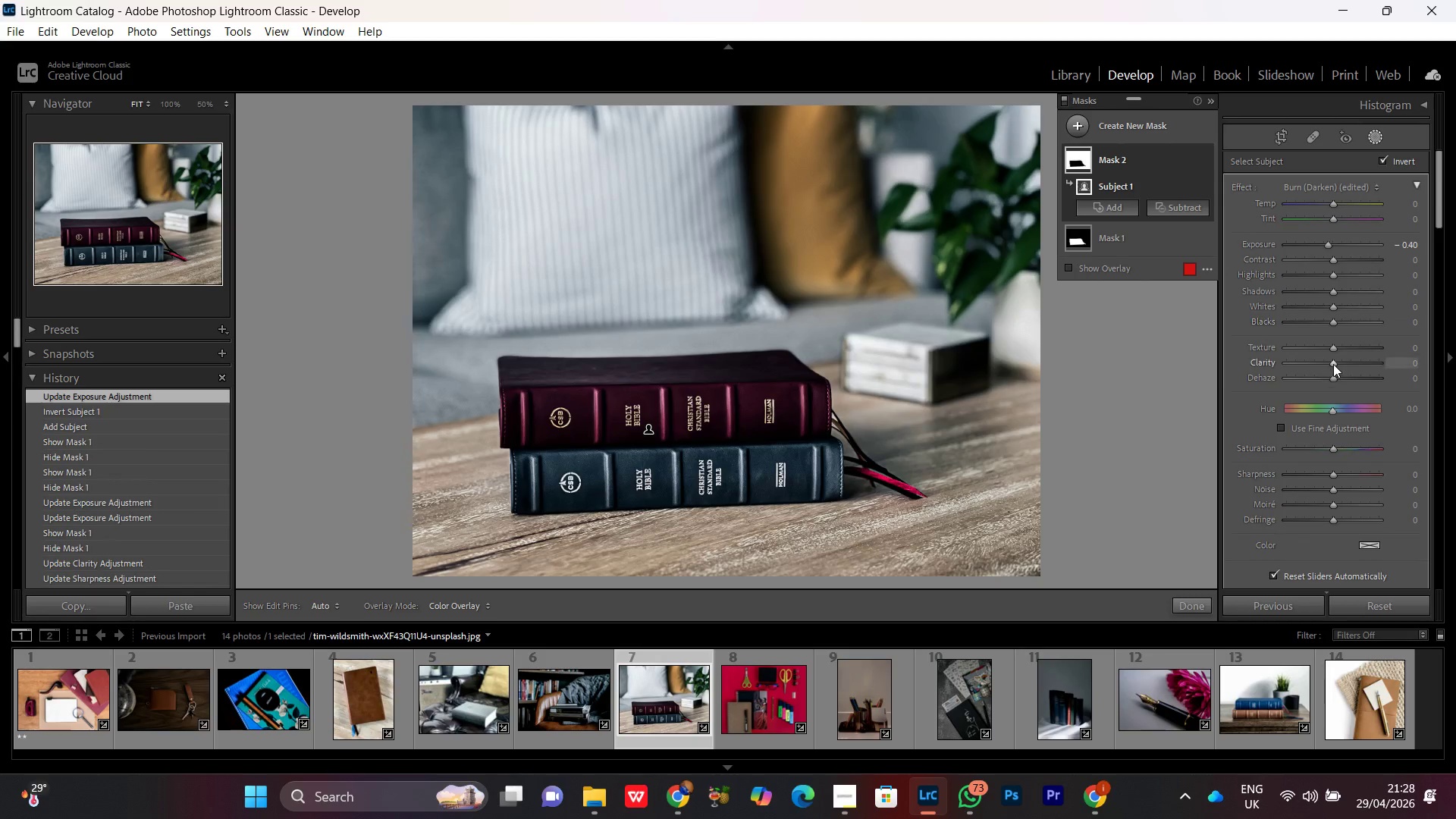 
left_click([1333, 364])
 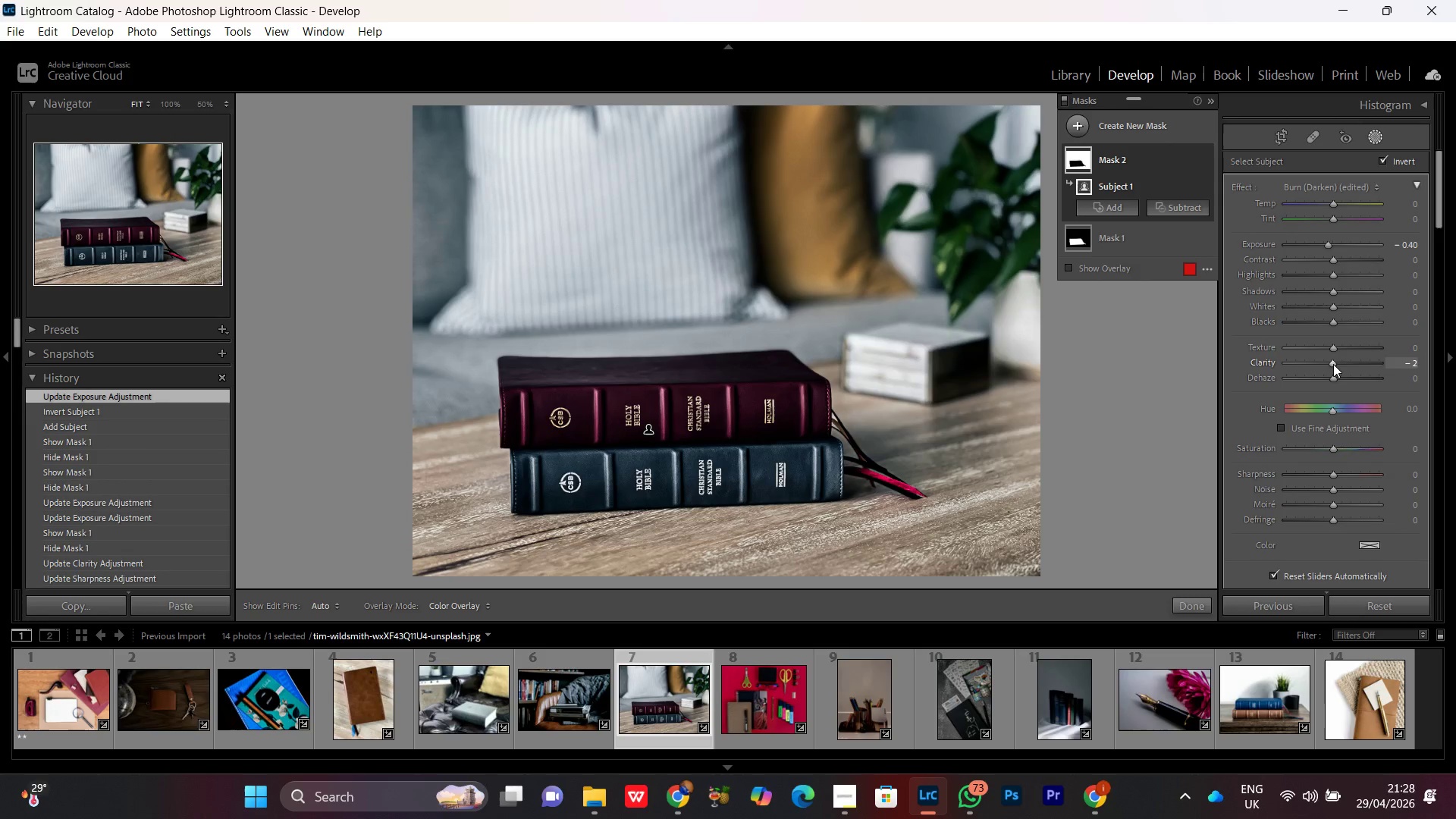 
scroll: coordinate [1333, 364], scroll_direction: down, amount: 7.0
 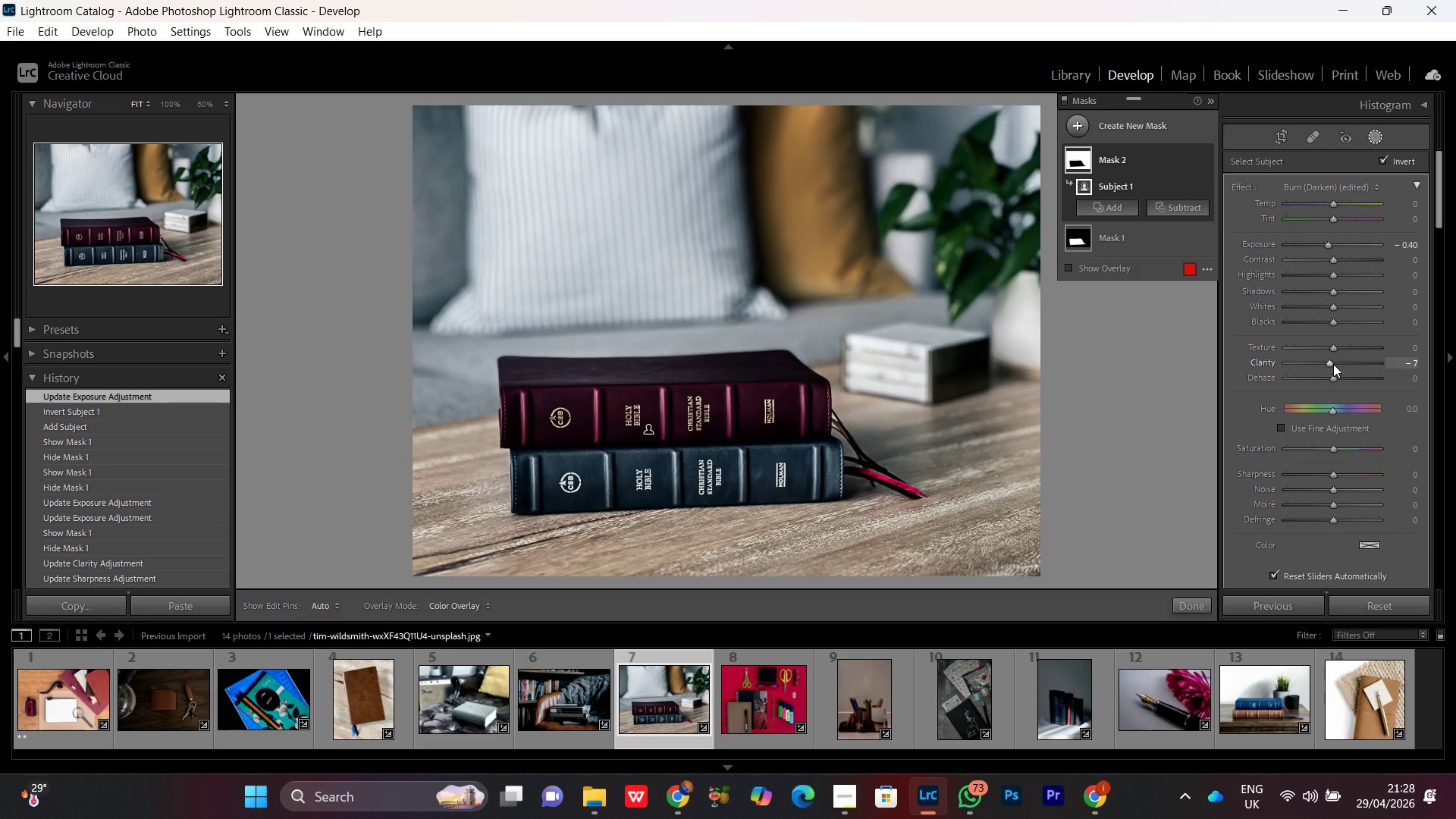 
scroll: coordinate [1333, 364], scroll_direction: none, amount: 0.0
 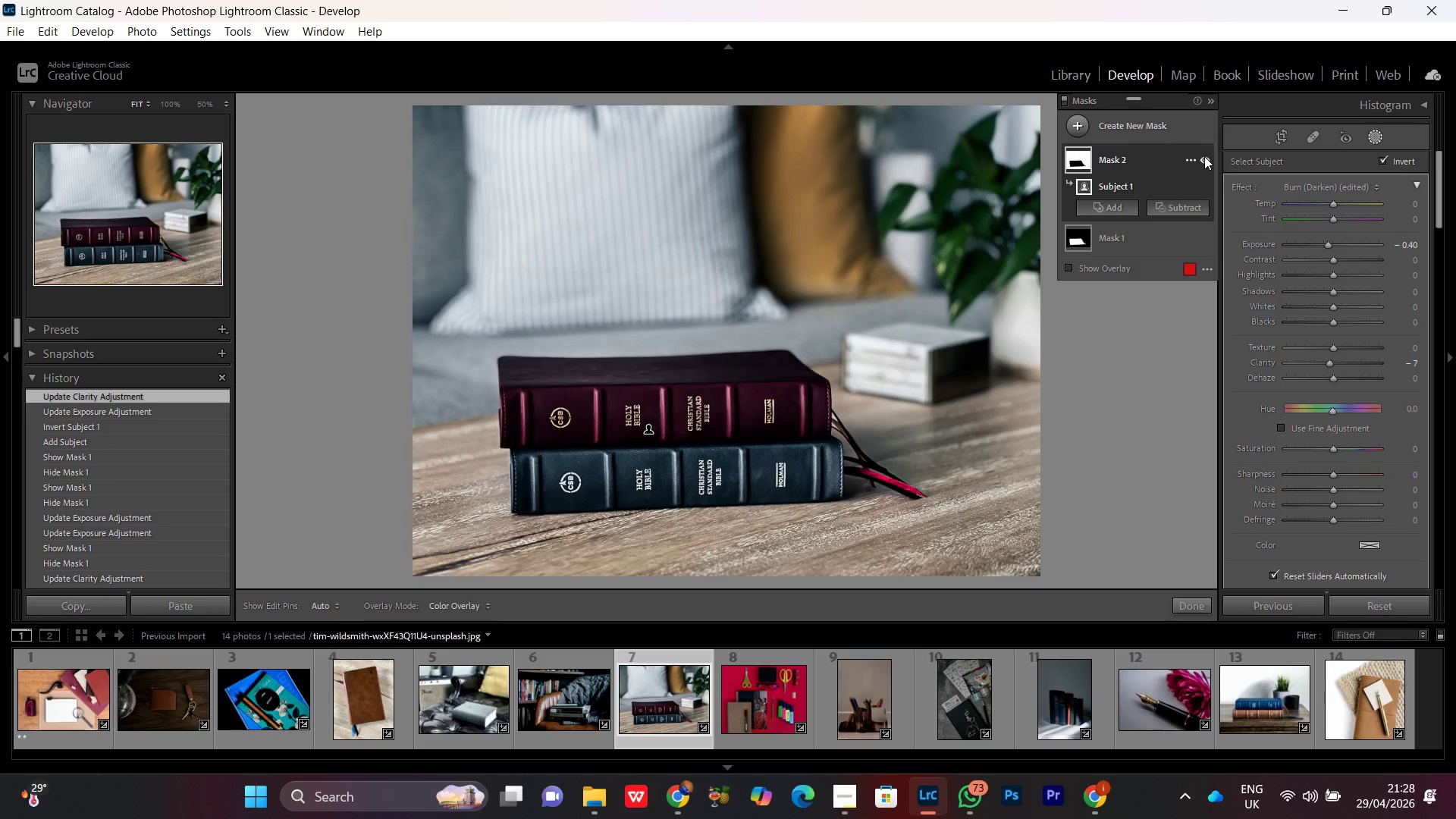 
left_click([1204, 156])
 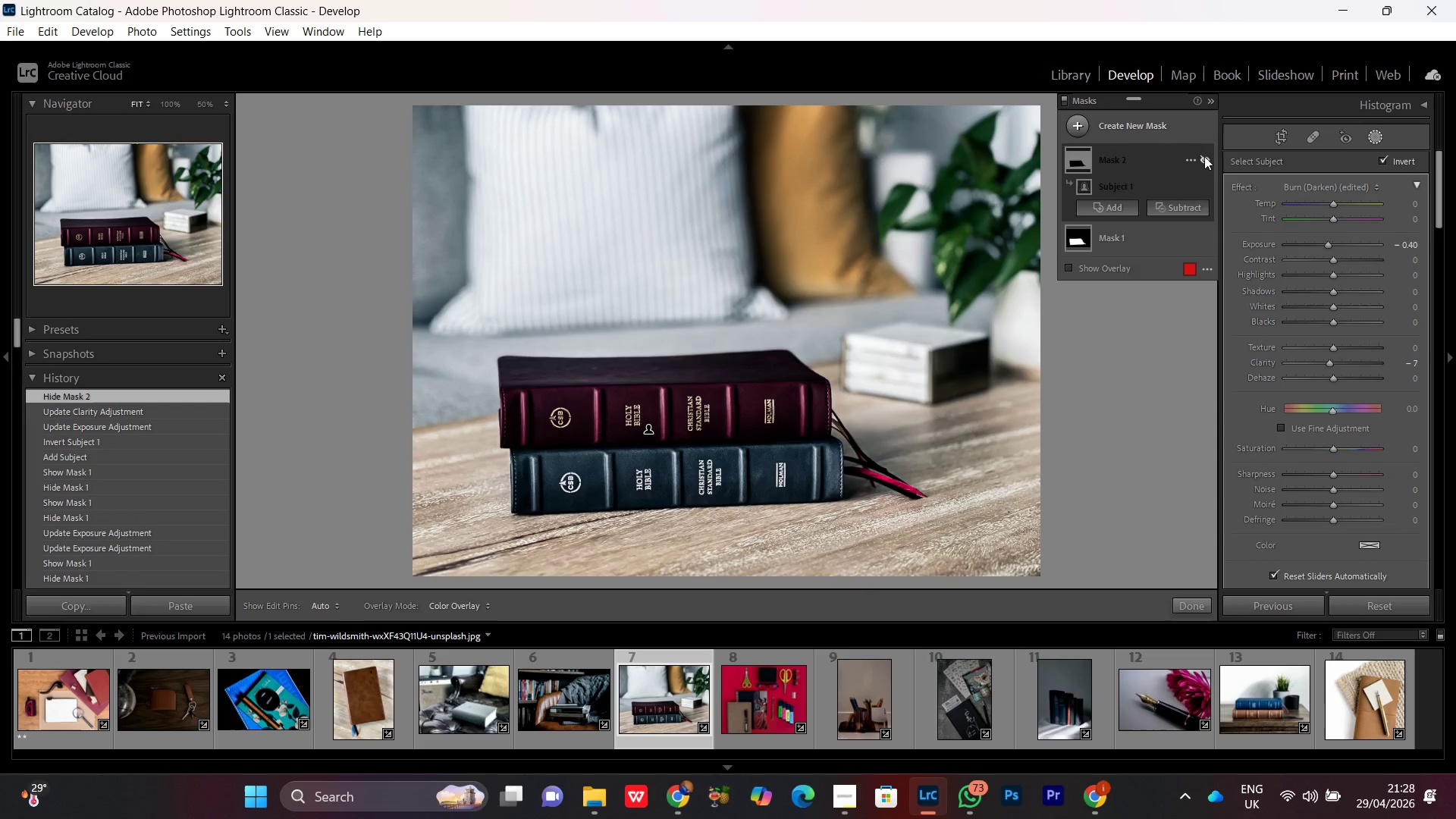 
left_click([1204, 156])
 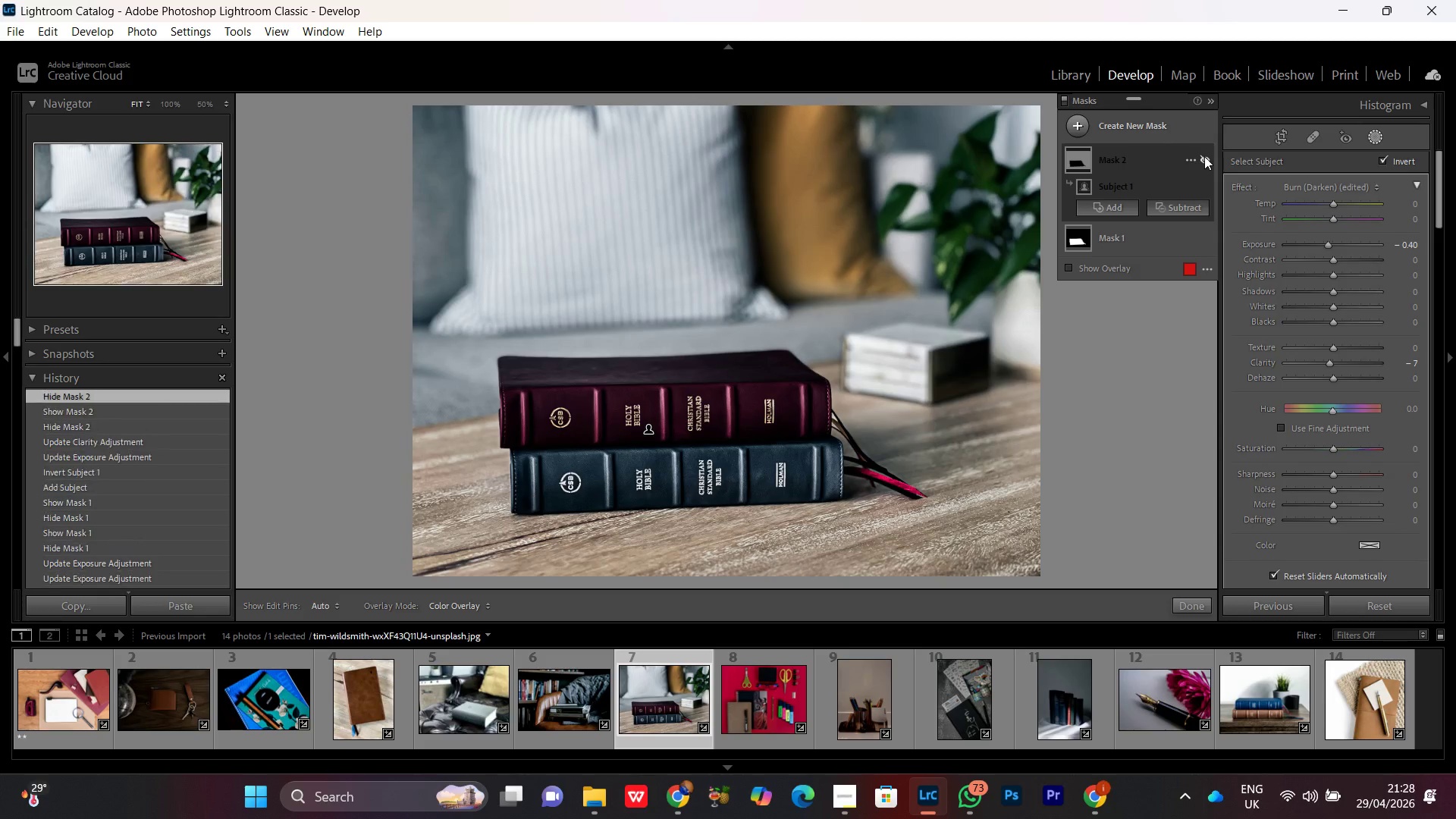 
double_click([1204, 156])
 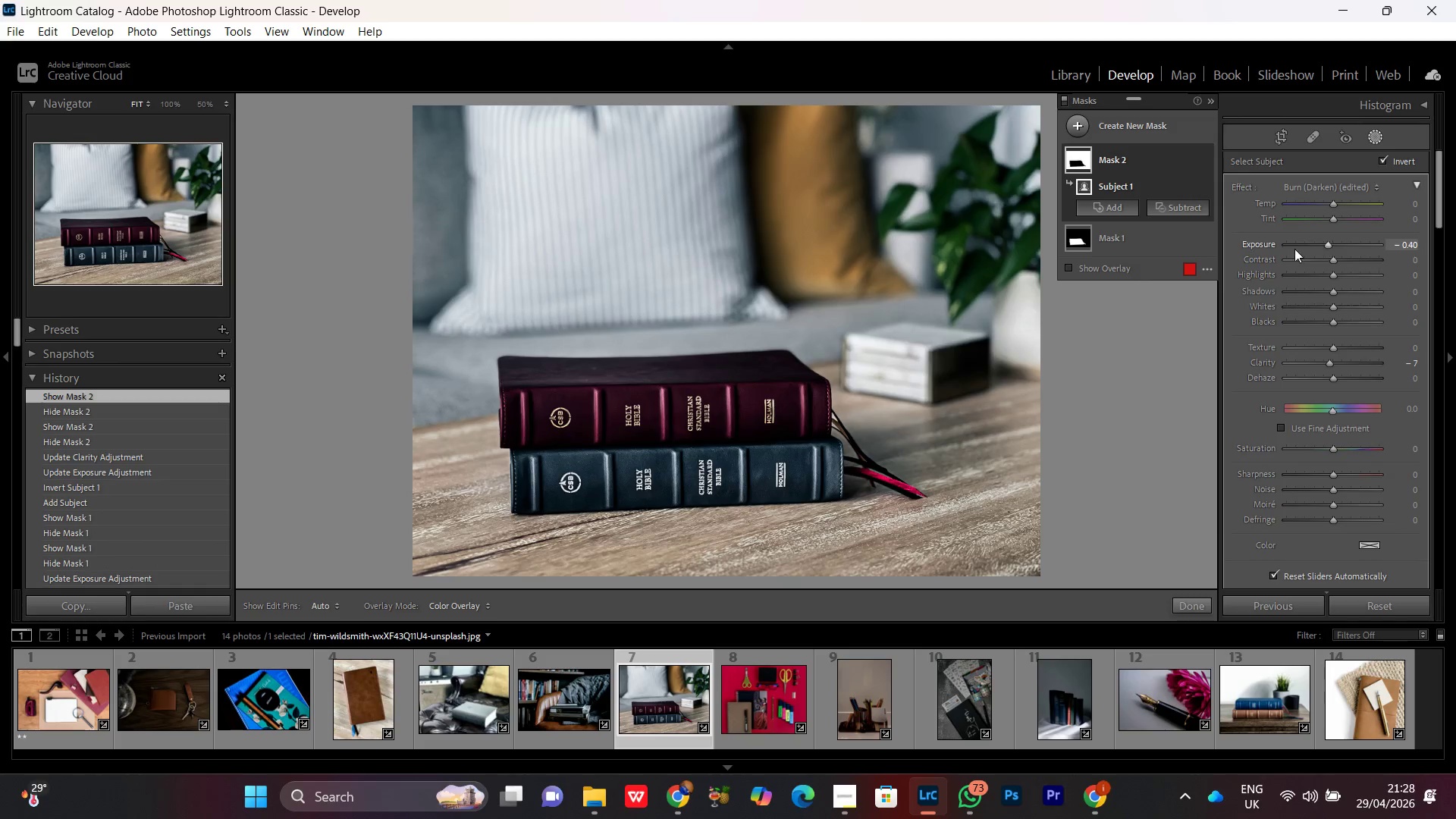 
wait(7.61)
 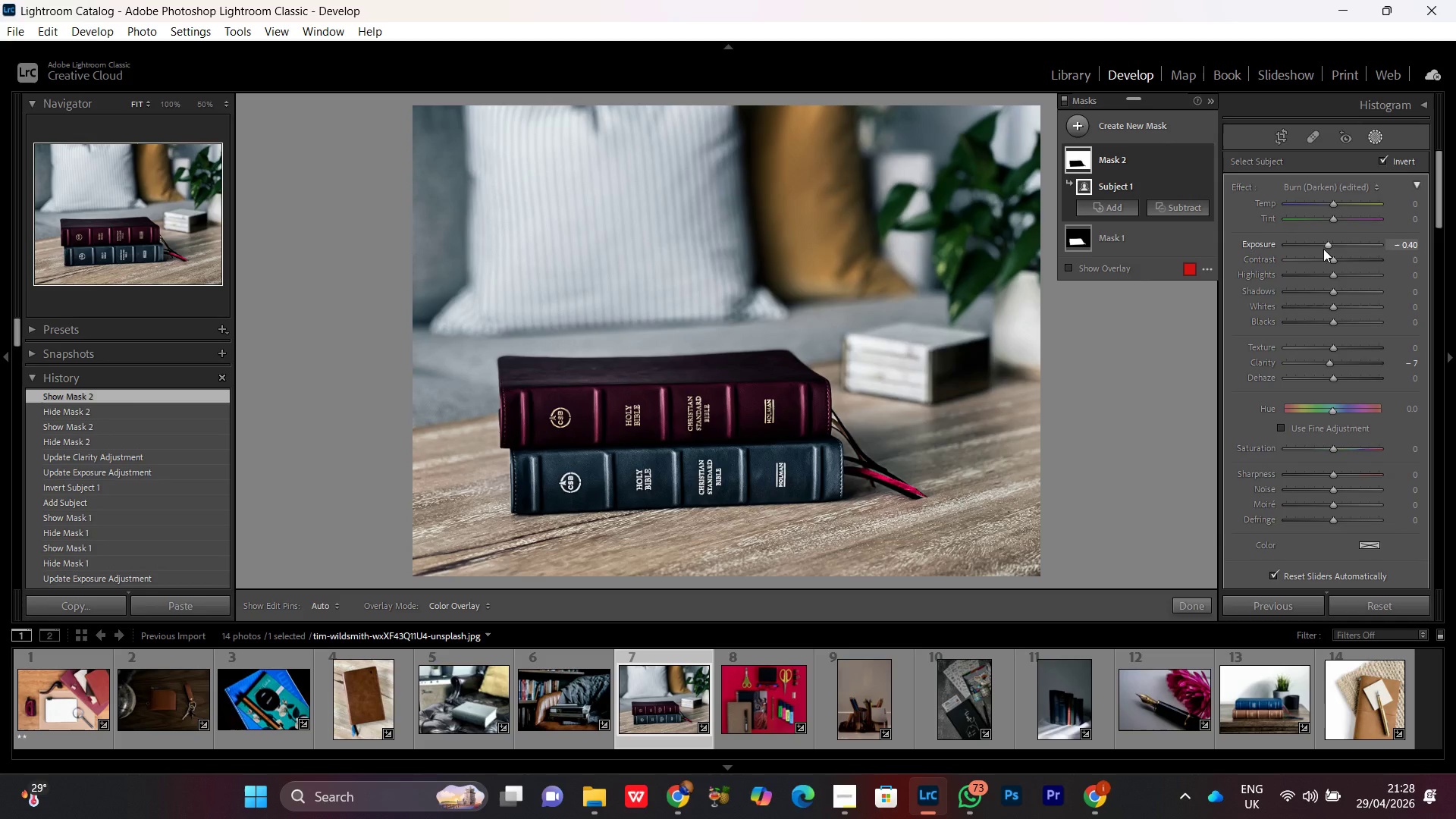 
left_click([1206, 158])
 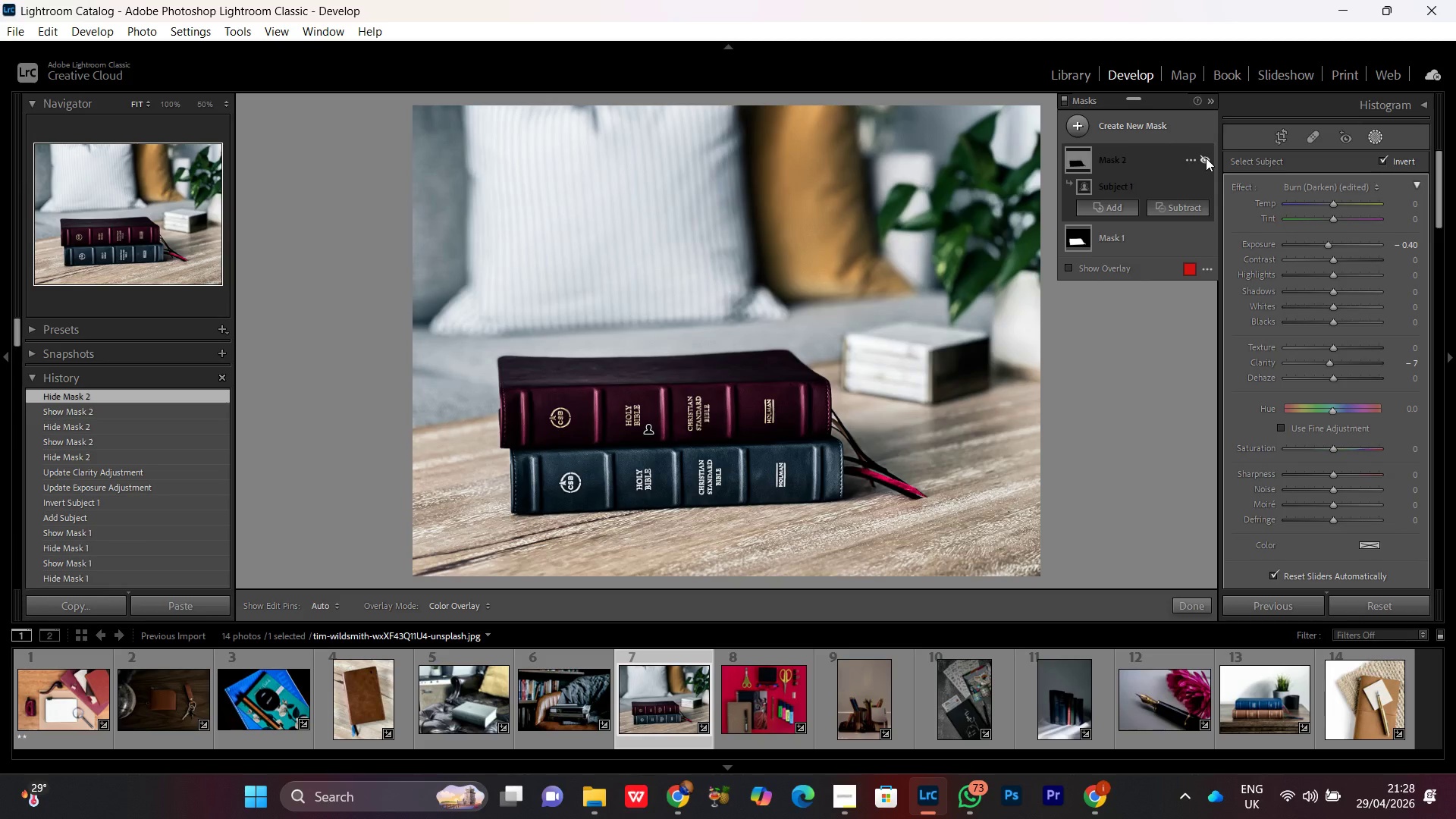 
left_click([1206, 158])
 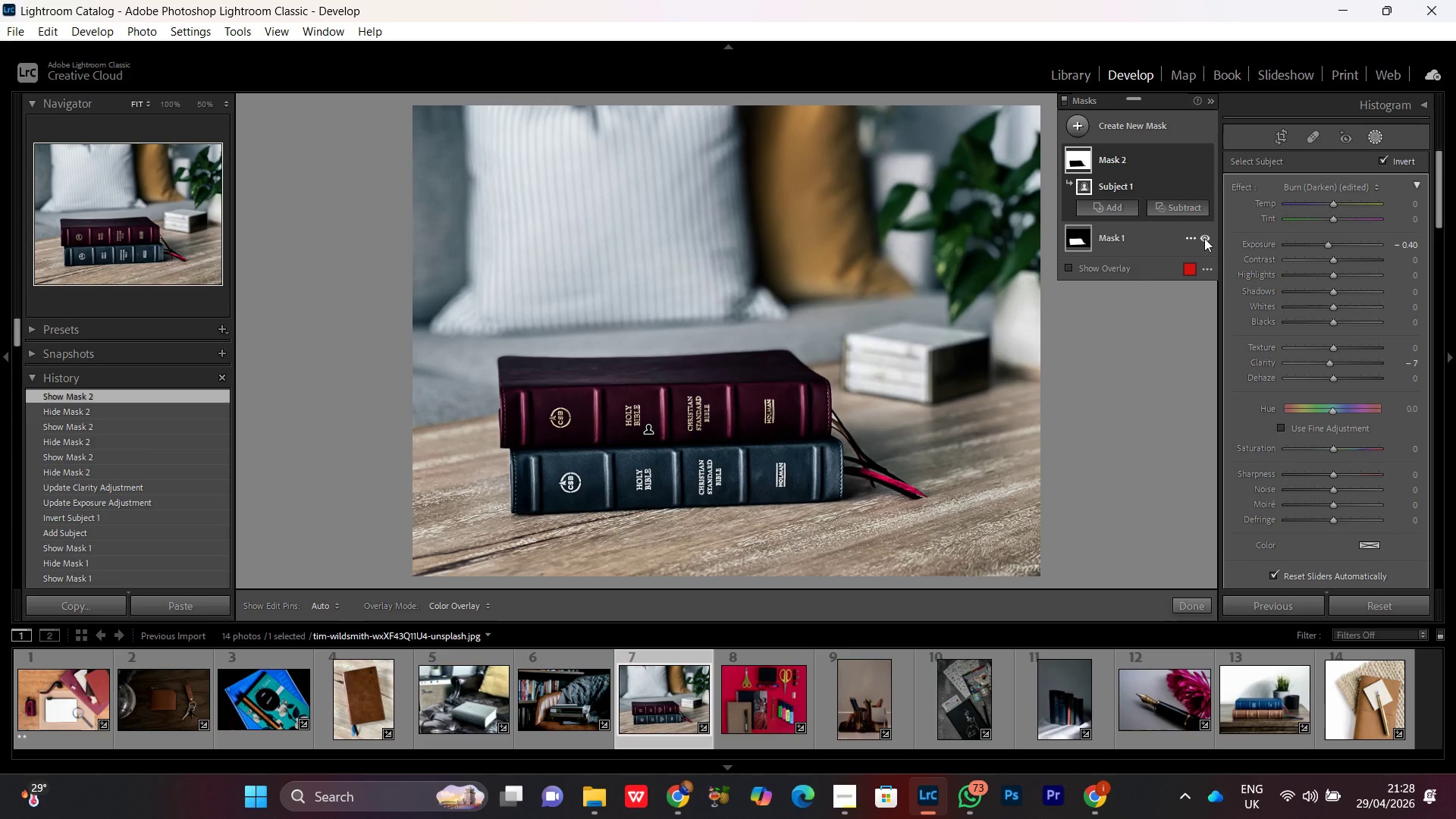 
left_click([1203, 239])
 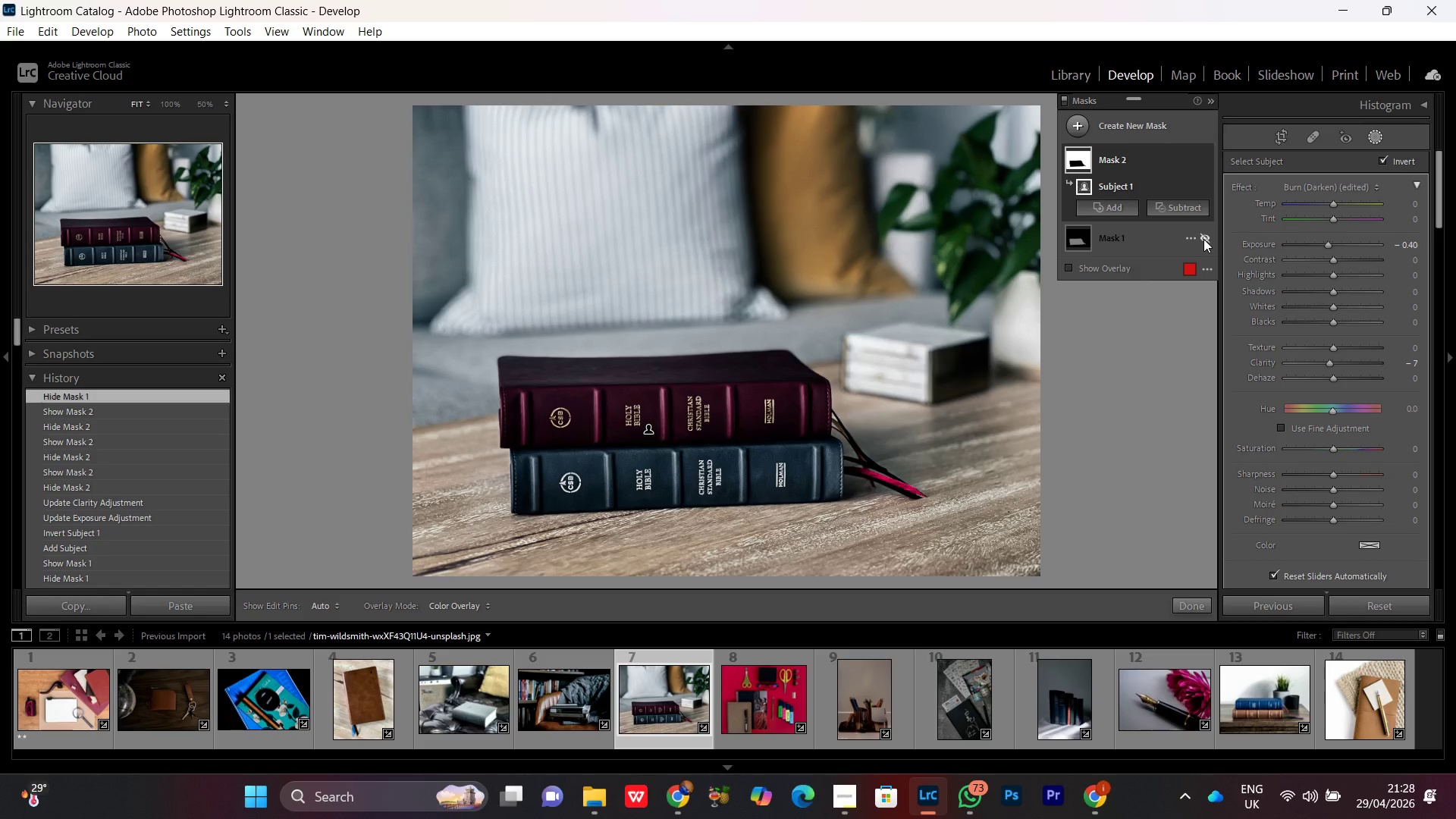 
left_click([1203, 239])
 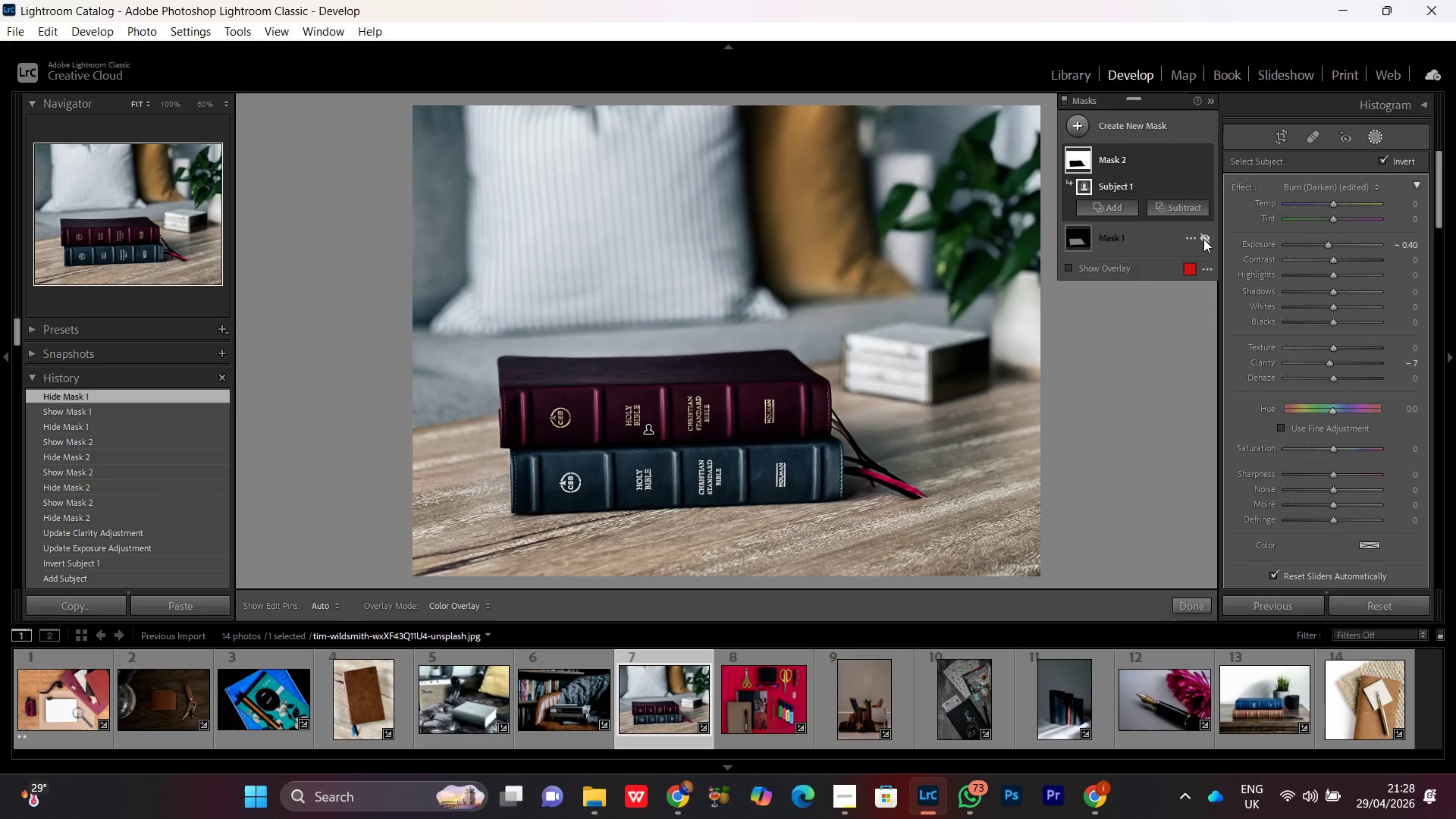 
double_click([1203, 239])
 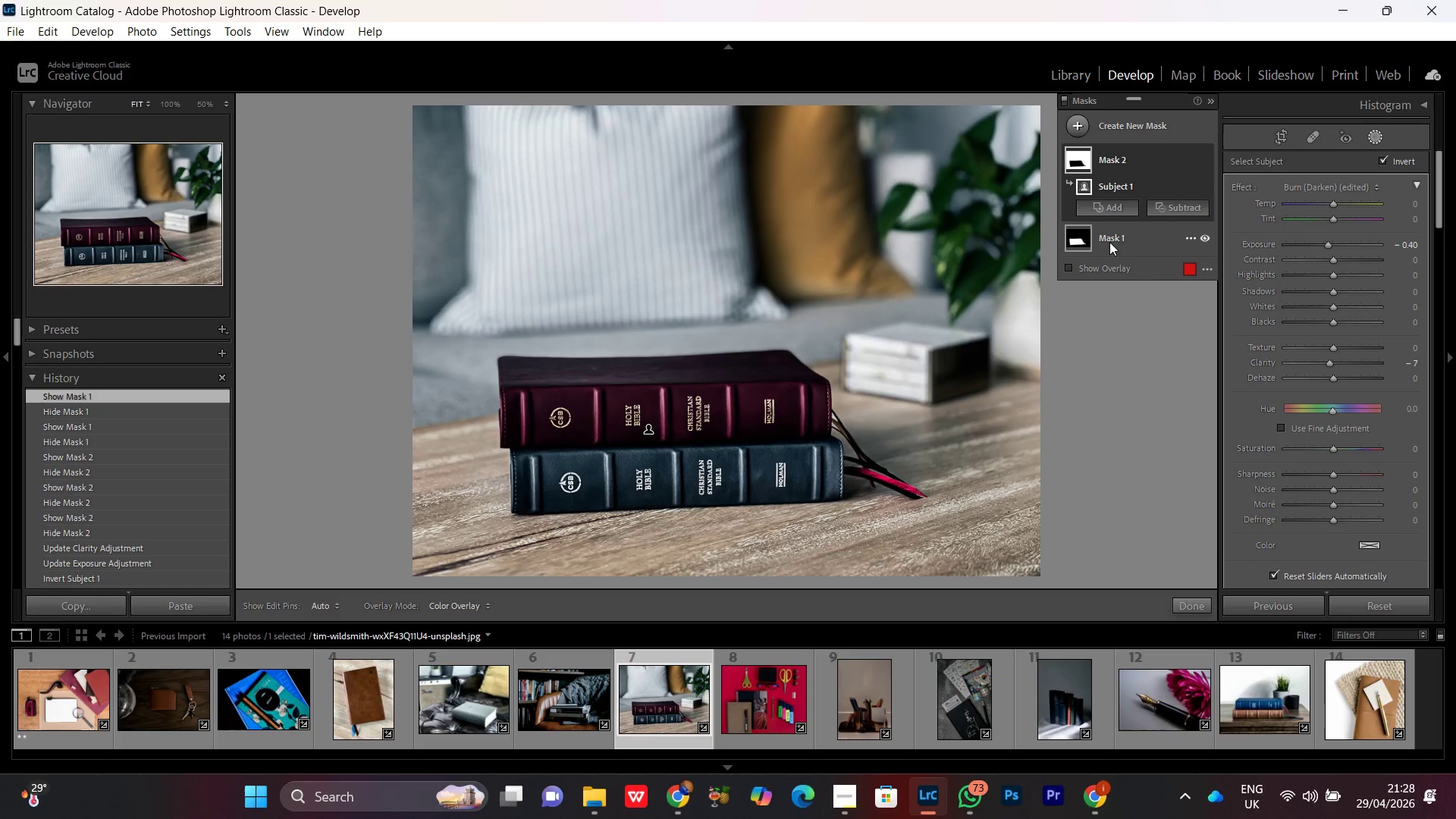 
left_click([1100, 239])
 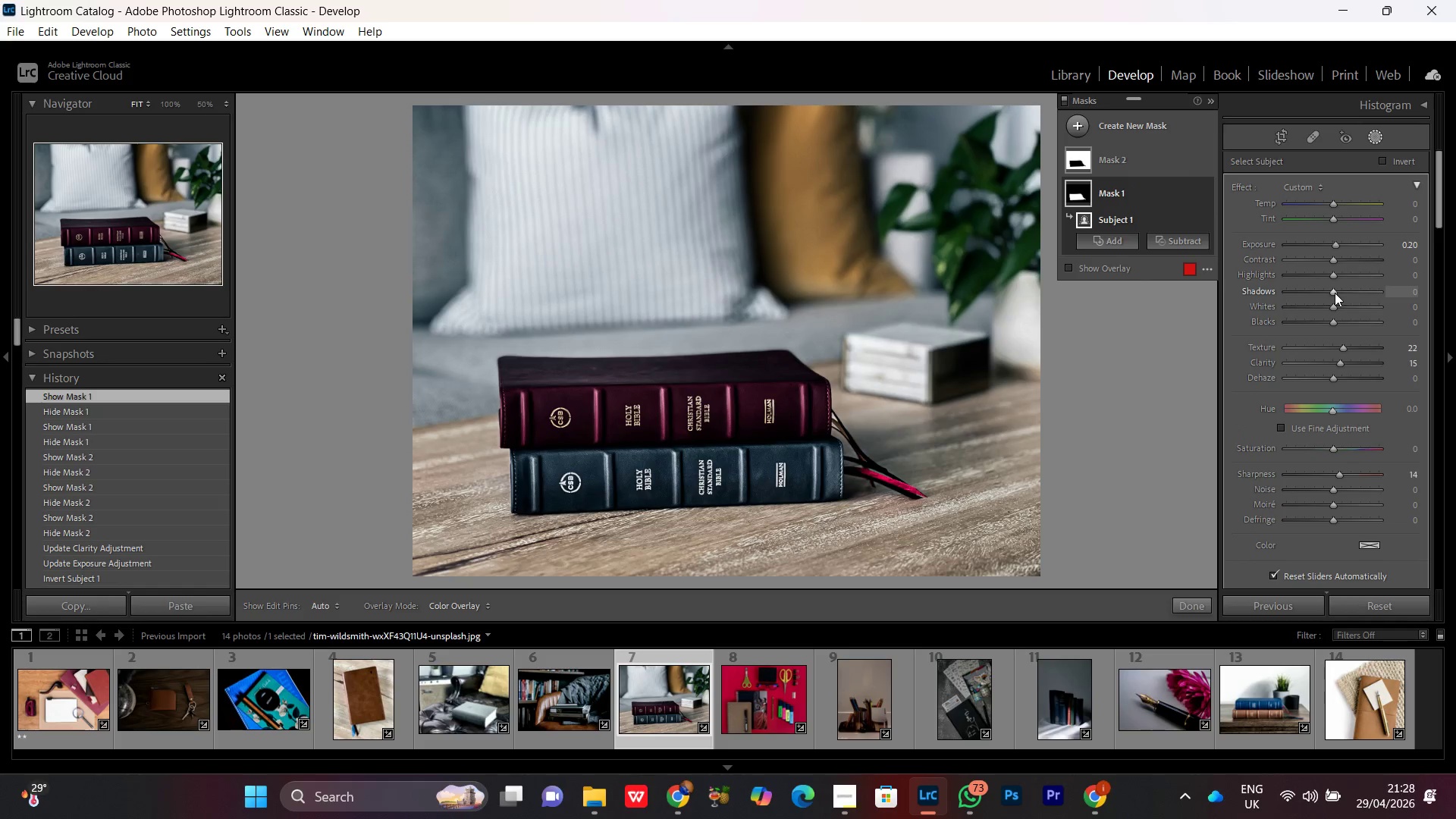 
left_click([1335, 292])
 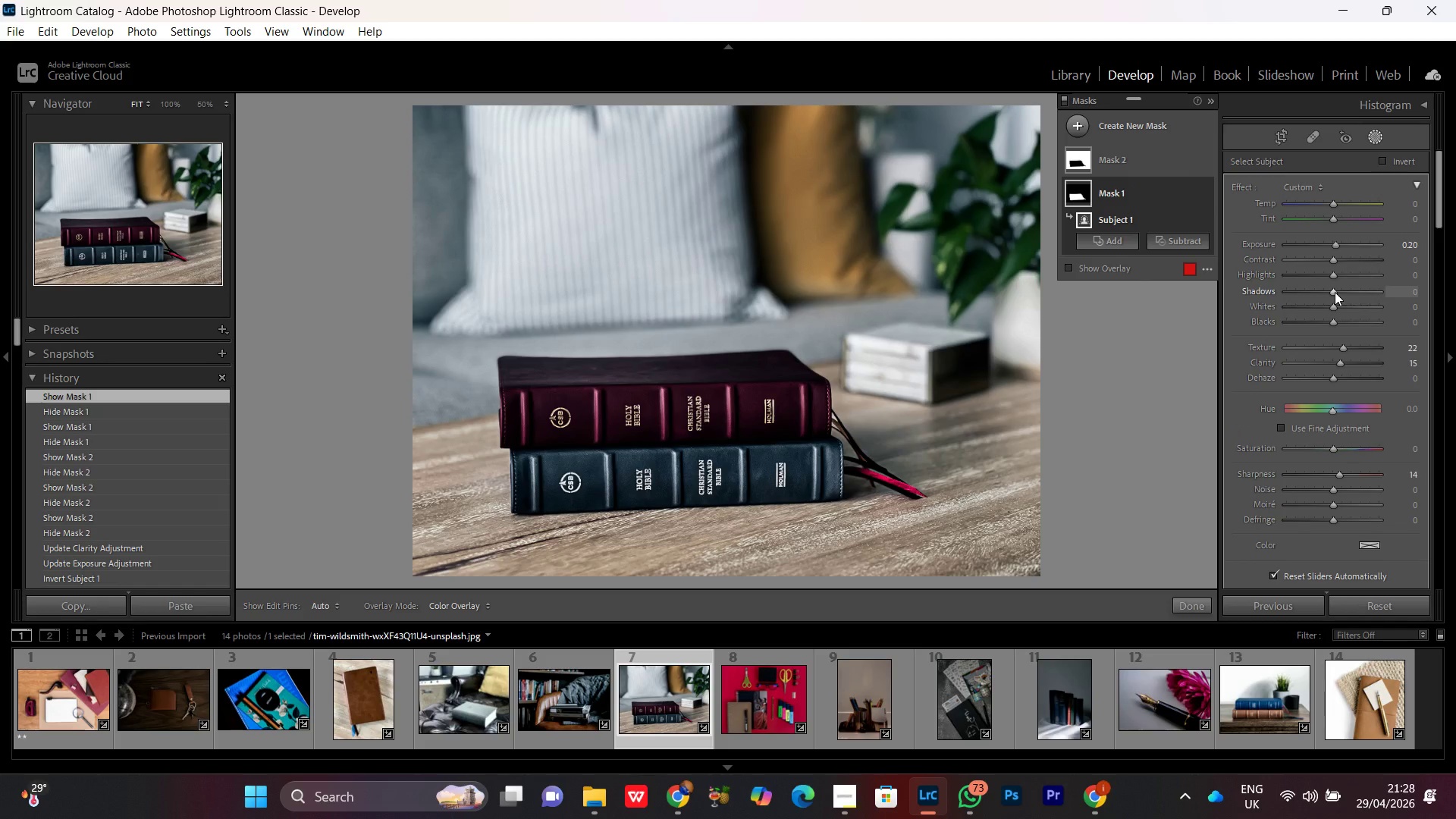 
scroll: coordinate [1334, 290], scroll_direction: up, amount: 11.0
 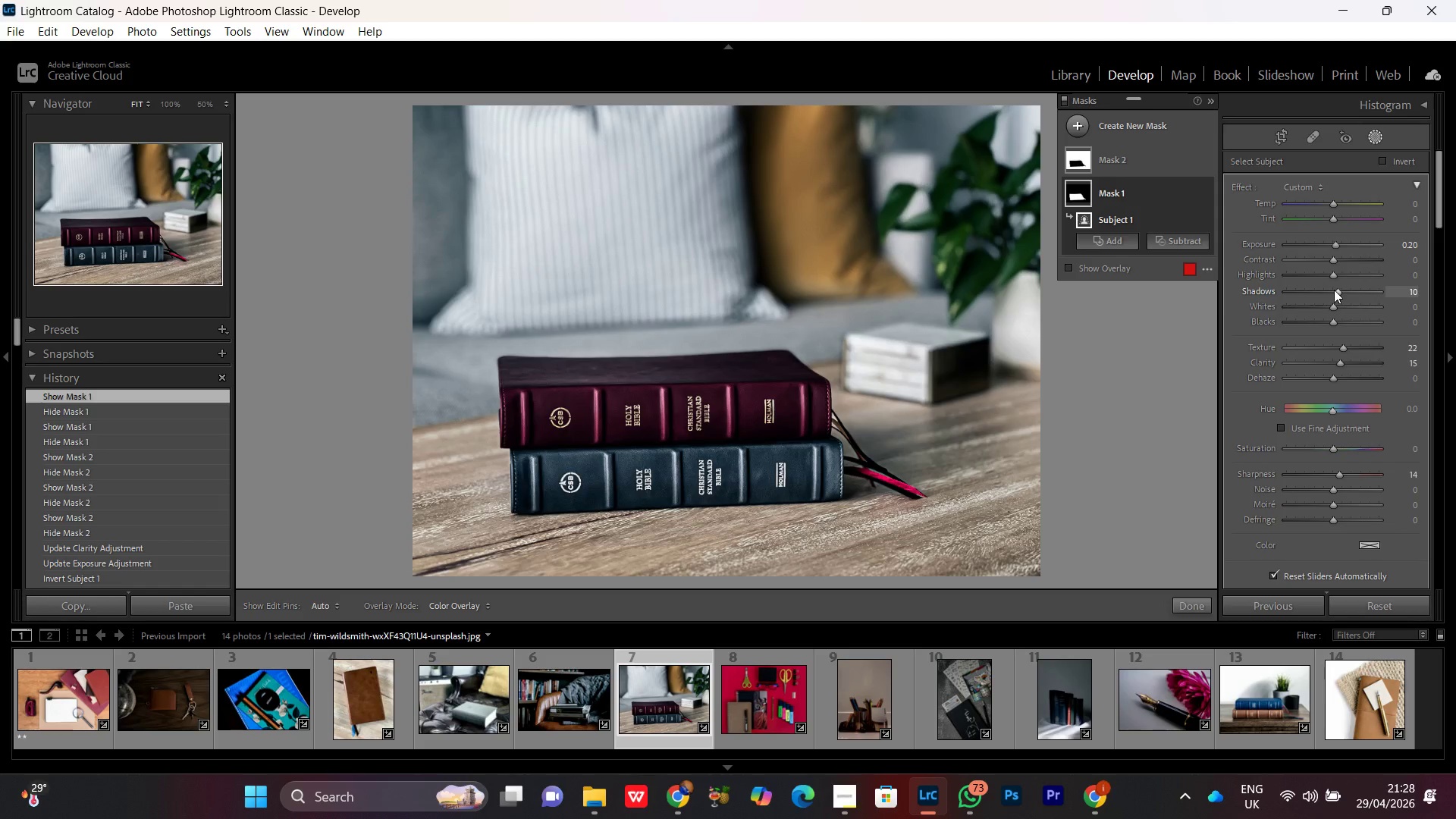 
scroll: coordinate [1334, 290], scroll_direction: down, amount: 1.0
 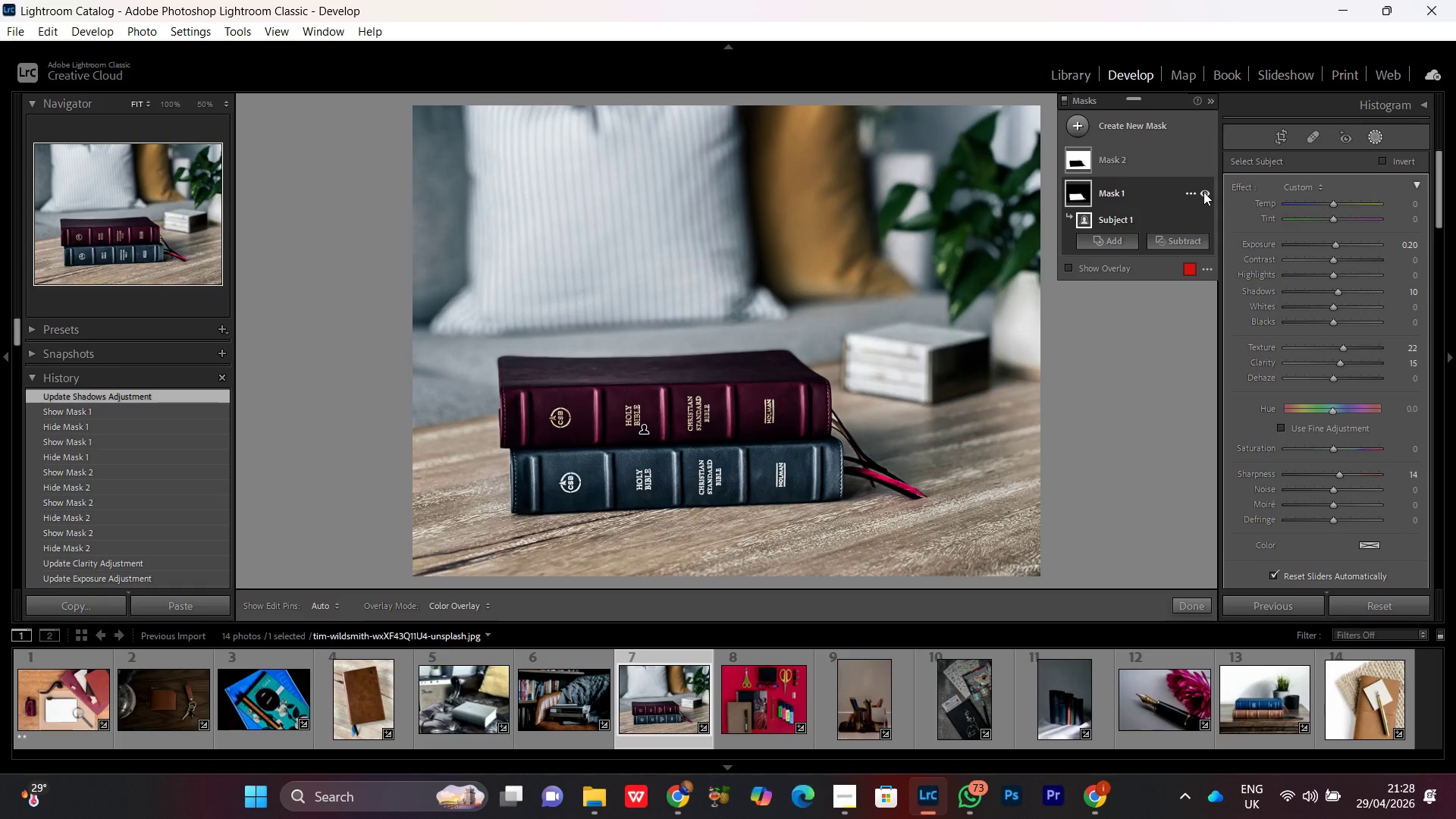 
double_click([1203, 192])
 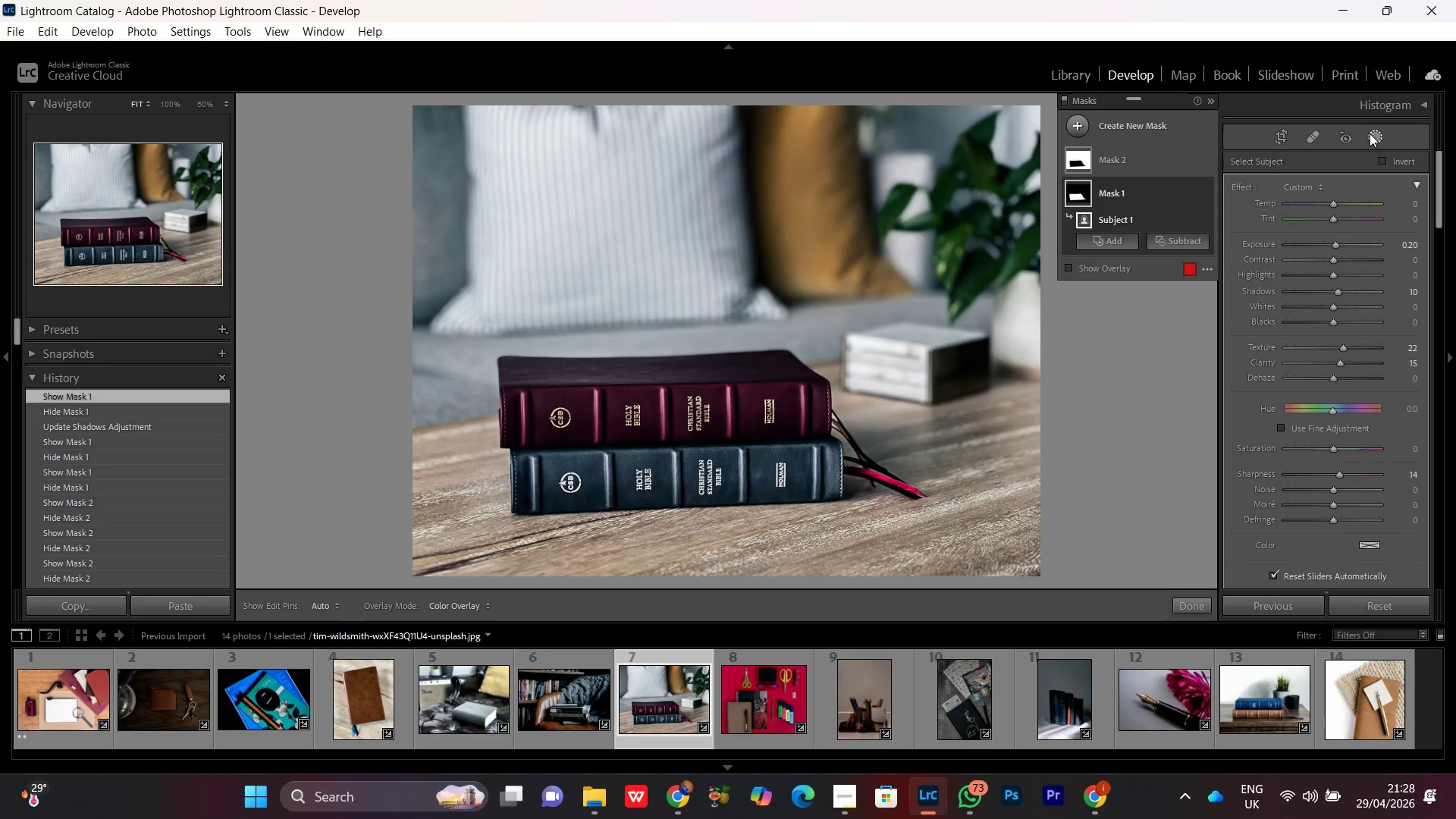 
left_click([1369, 133])
 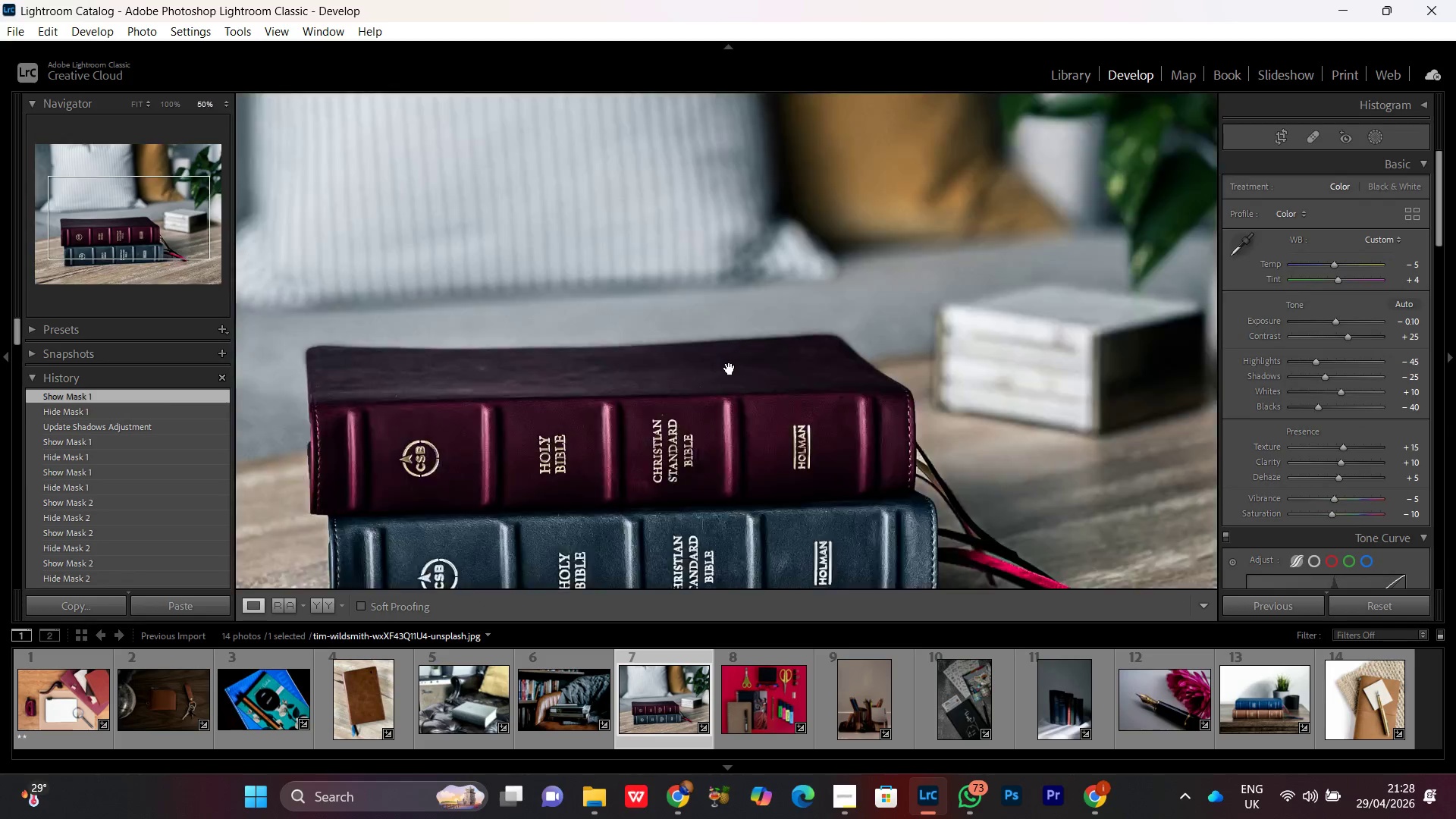 
double_click([730, 369])
 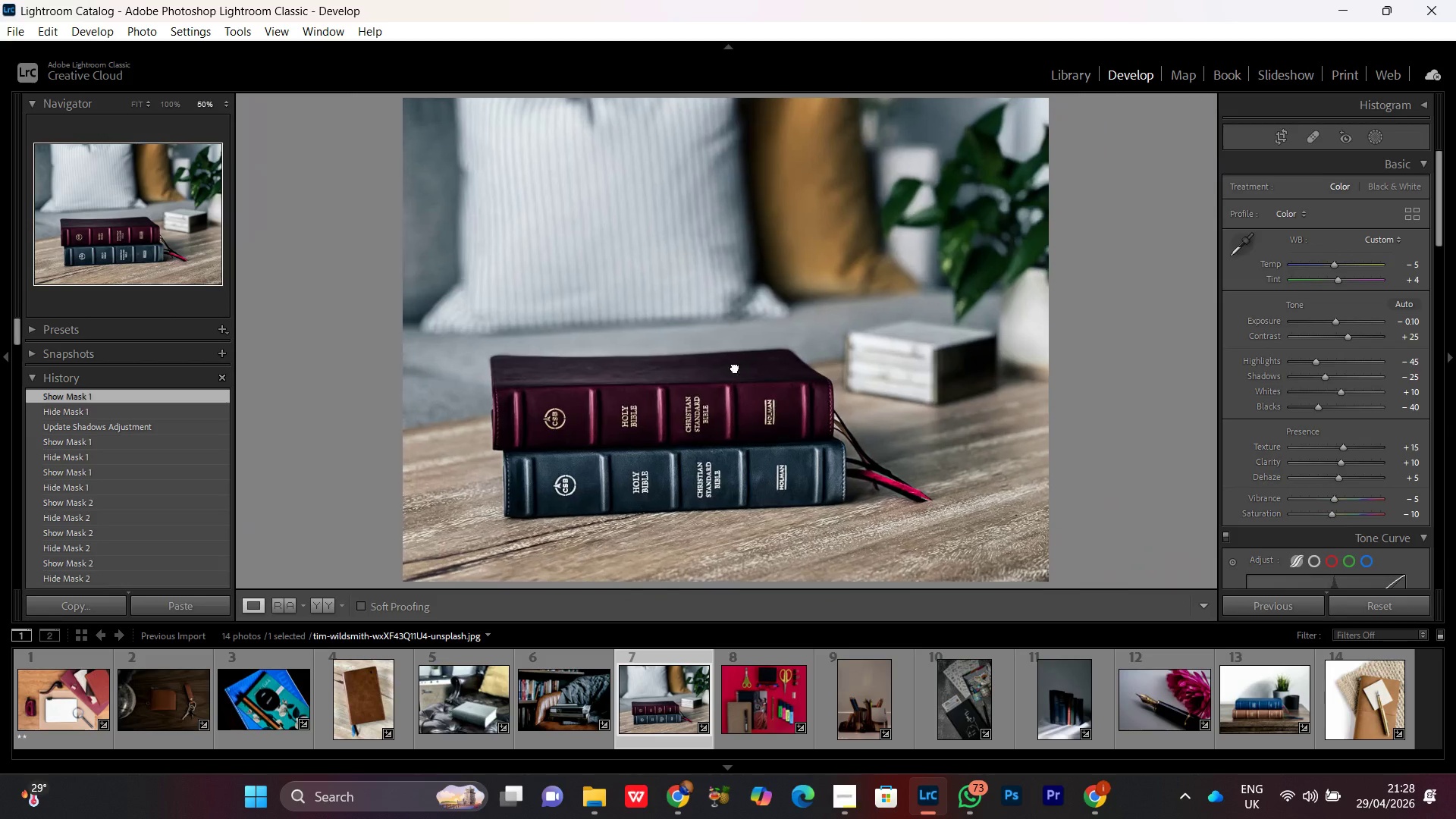 
triple_click([735, 367])
 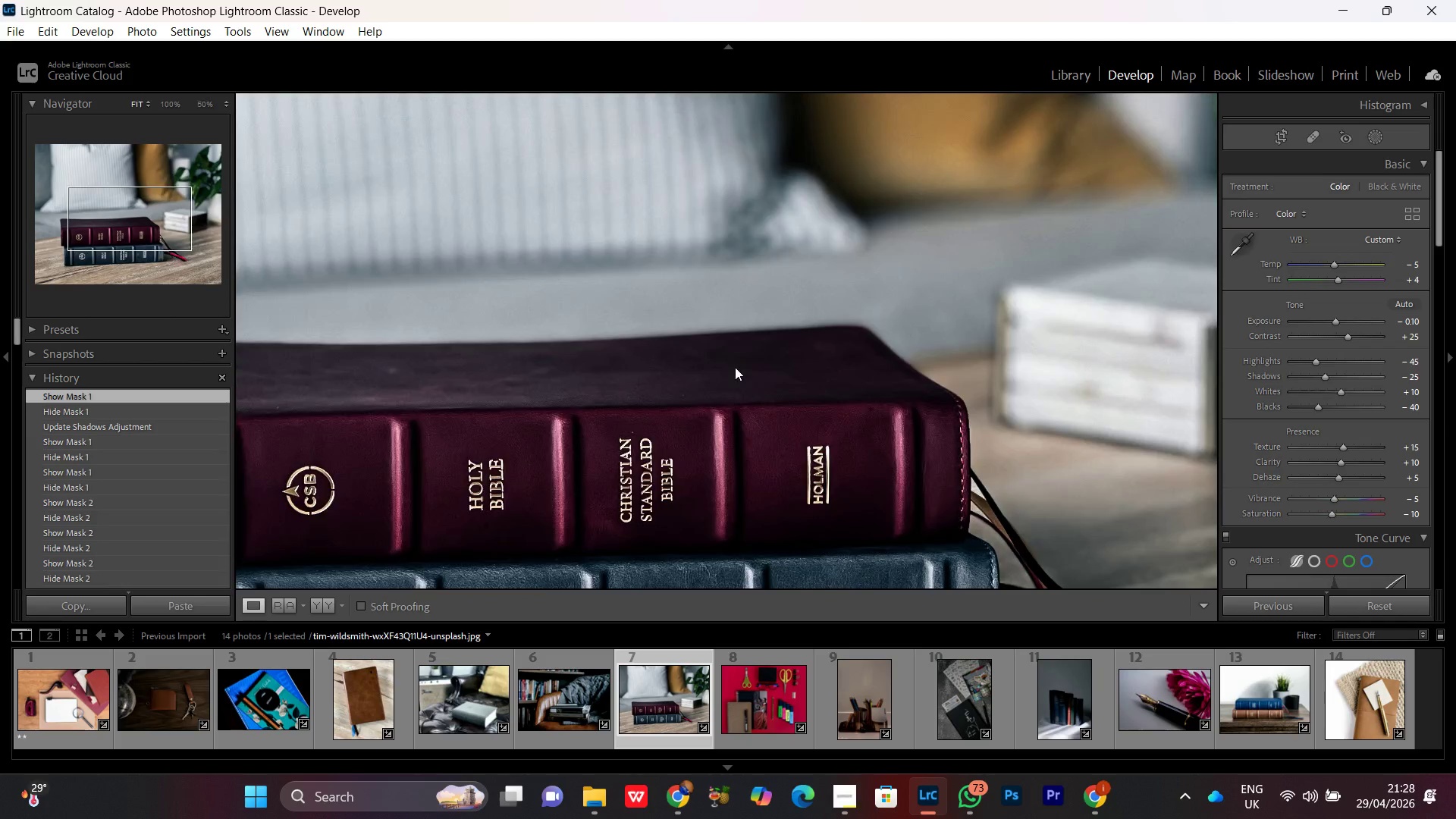 
triple_click([735, 367])
 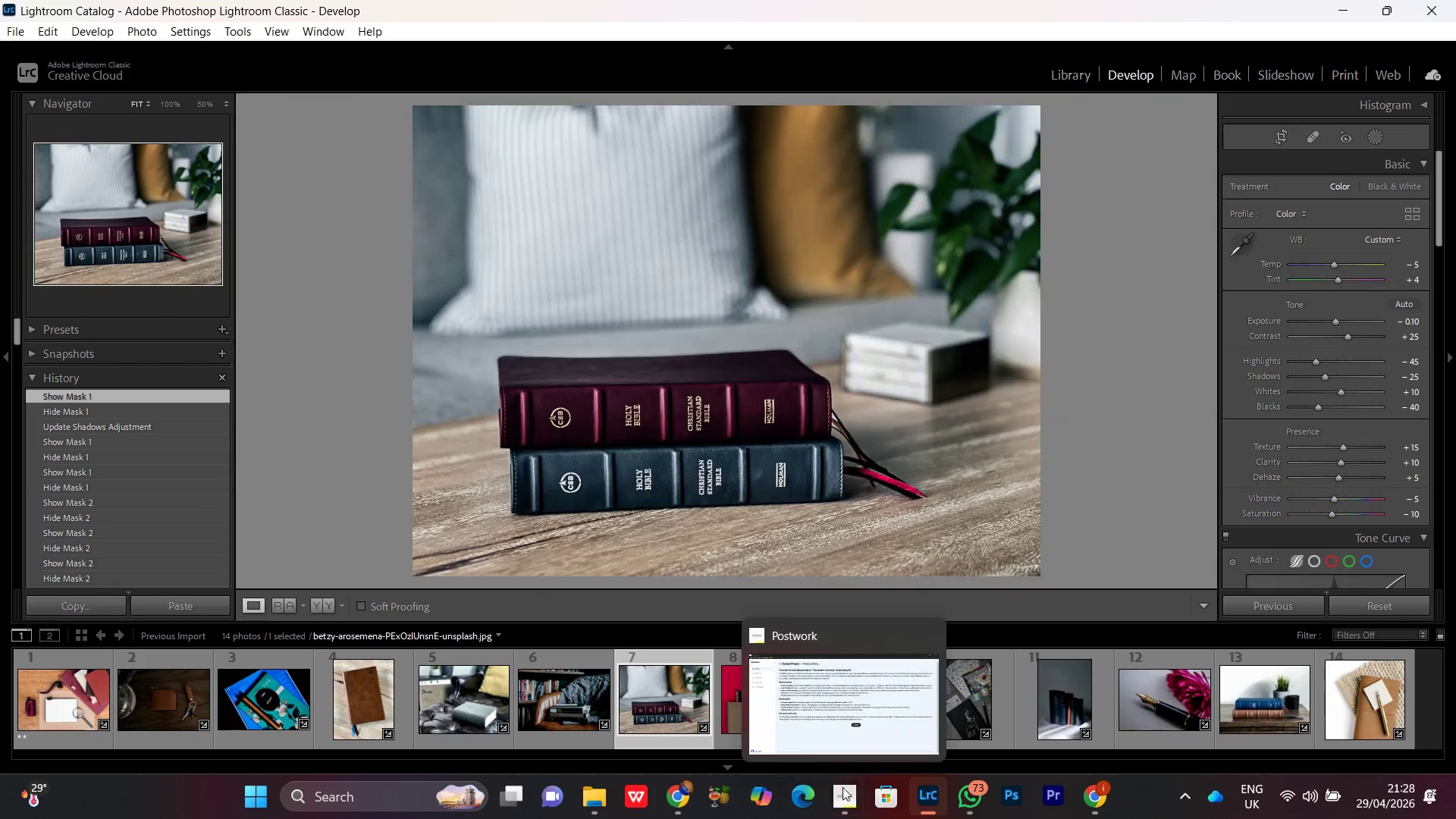 
left_click([843, 795])
 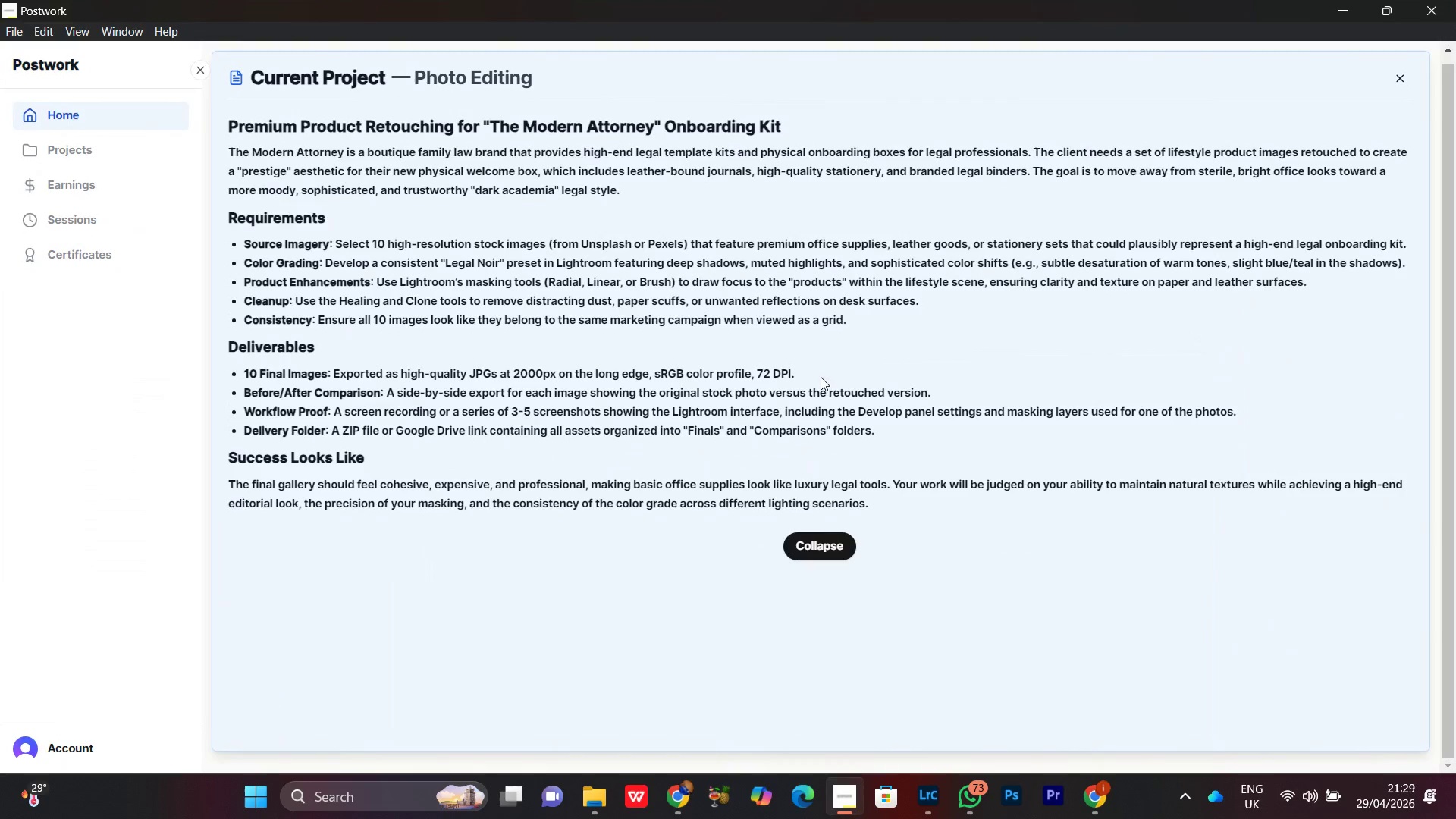 
left_click([1330, 6])
 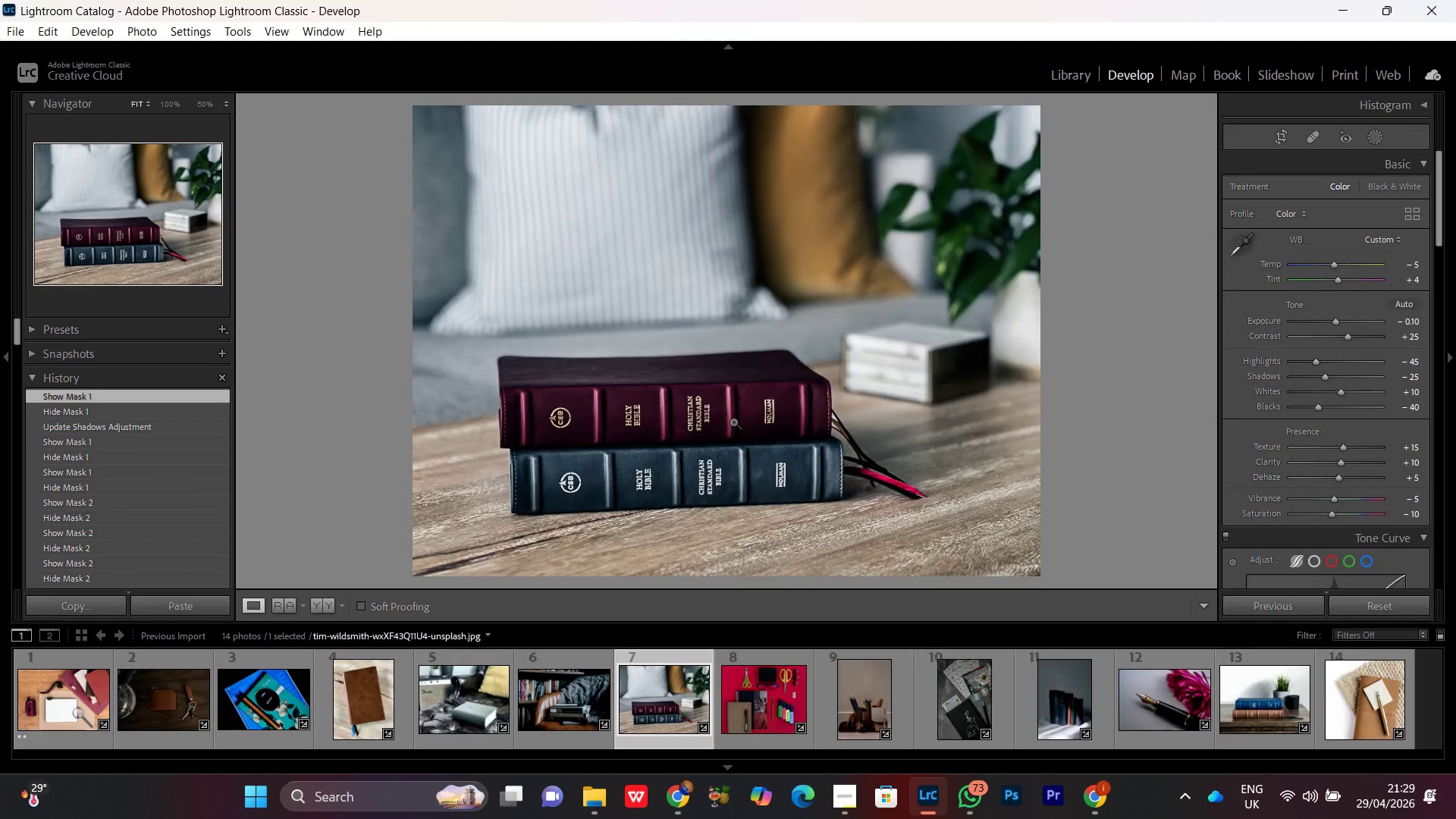 
double_click([733, 422])
 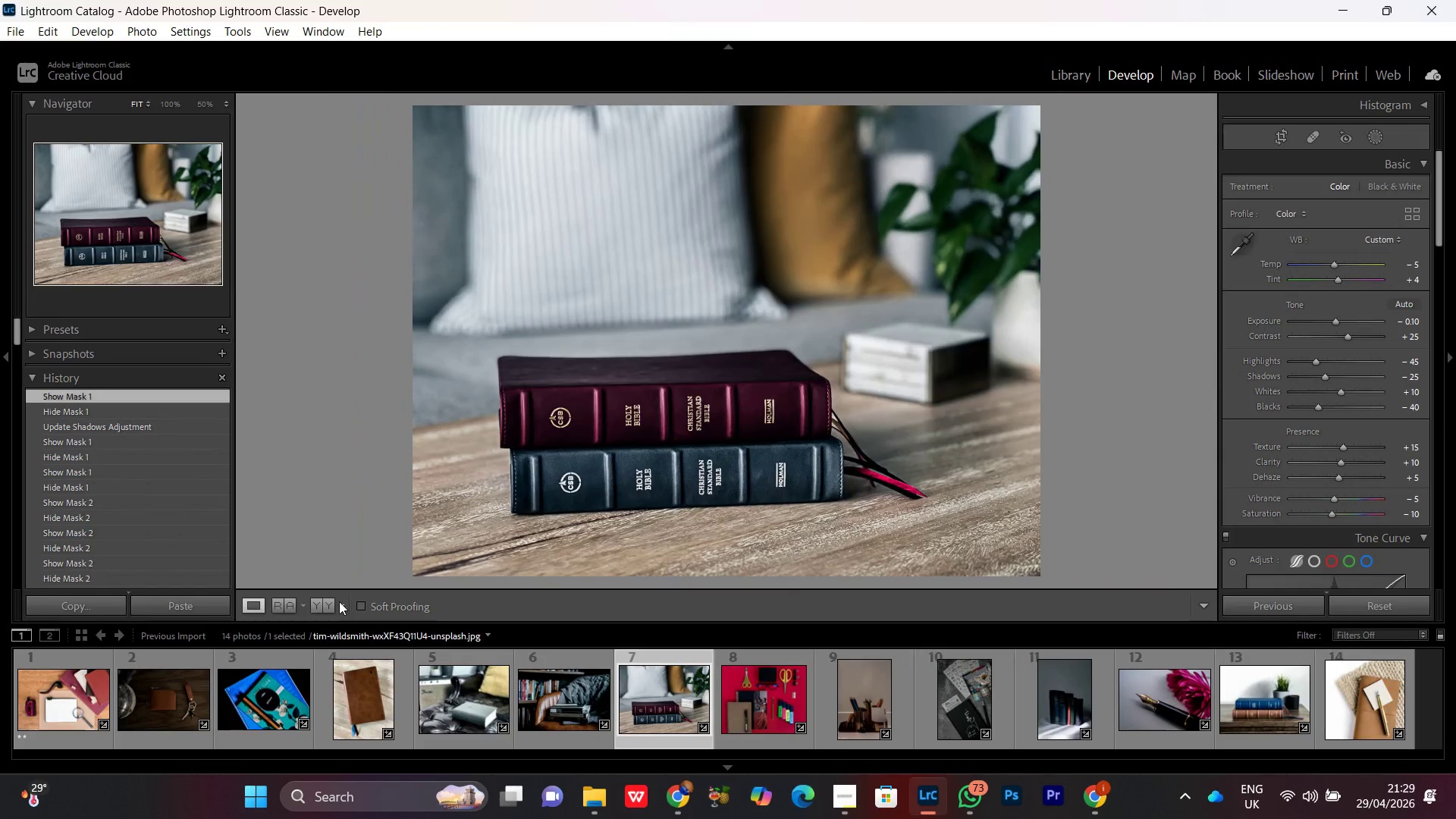 
left_click([328, 604])
 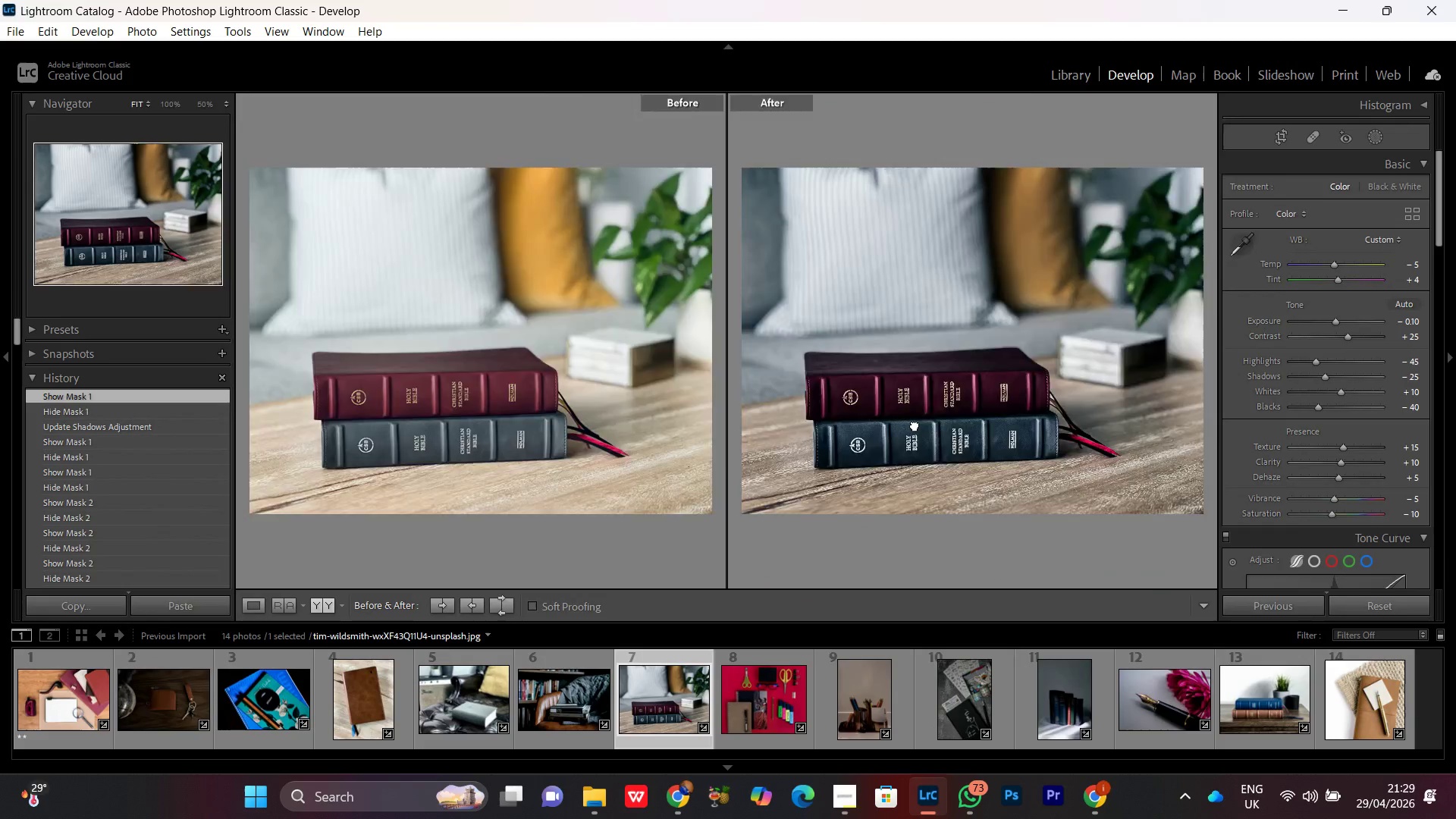 
double_click([915, 425])
 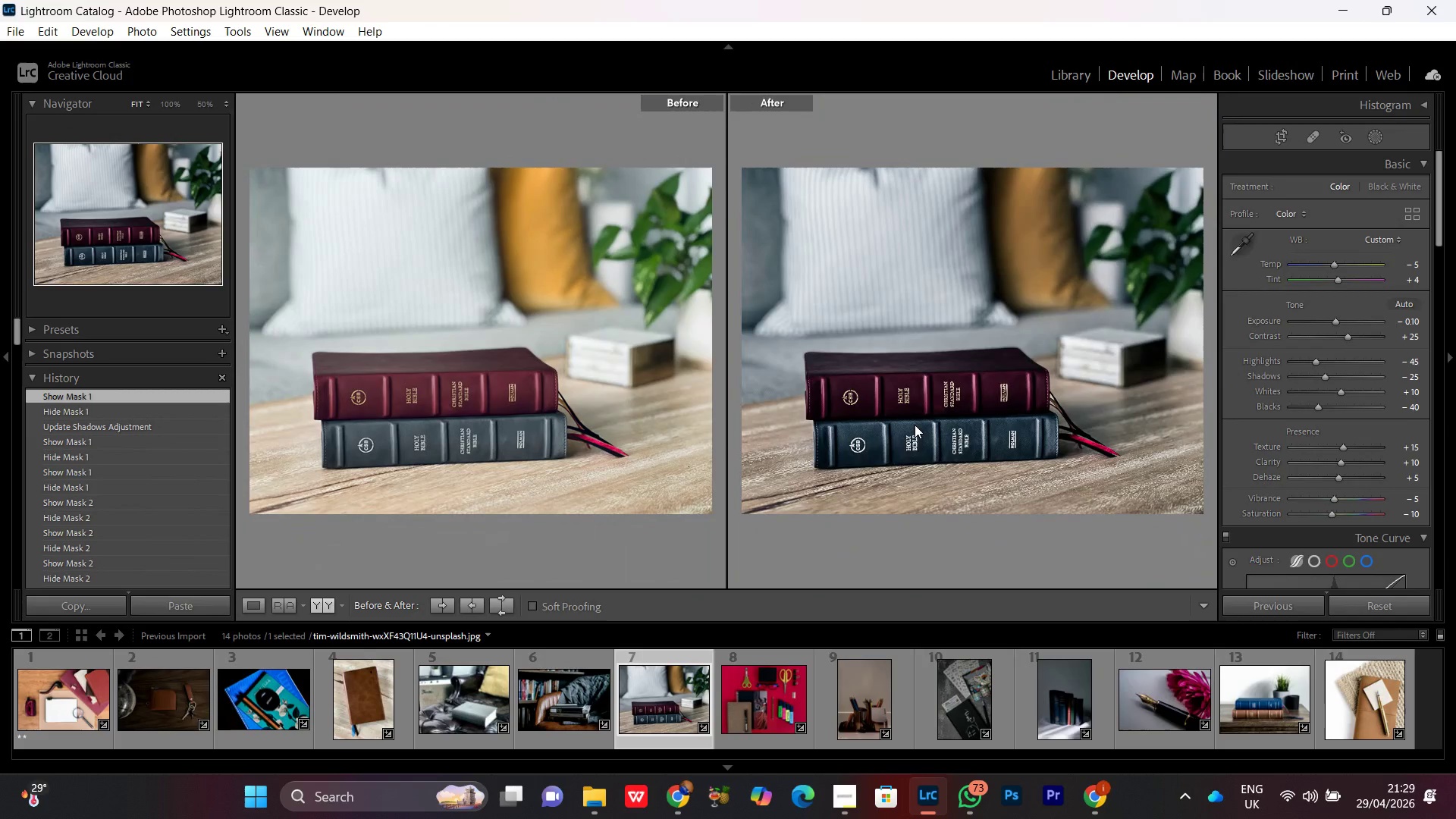 
key(PrintScreen)
 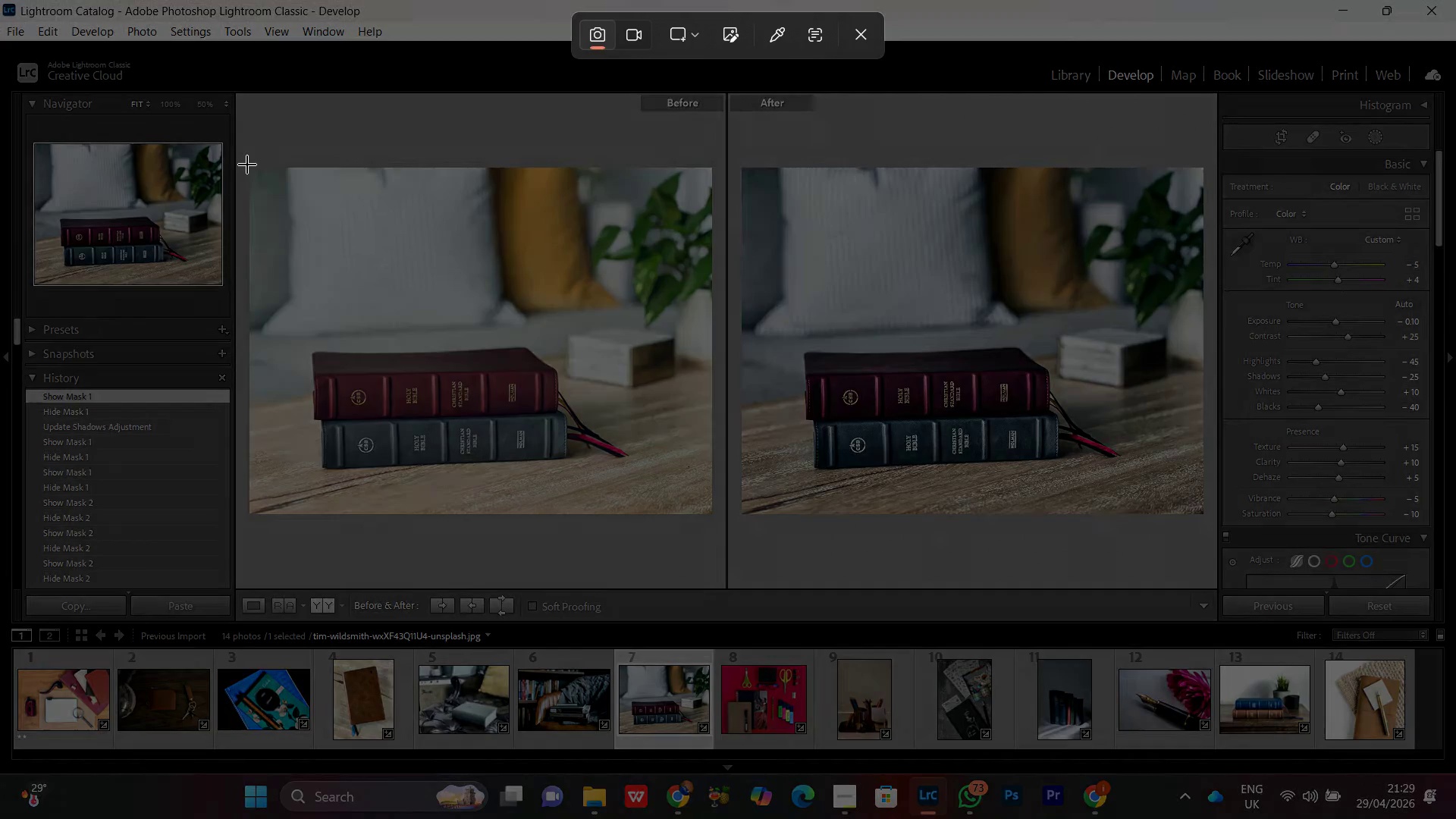 
left_click_drag(start_coordinate=[248, 165], to_coordinate=[1205, 516])
 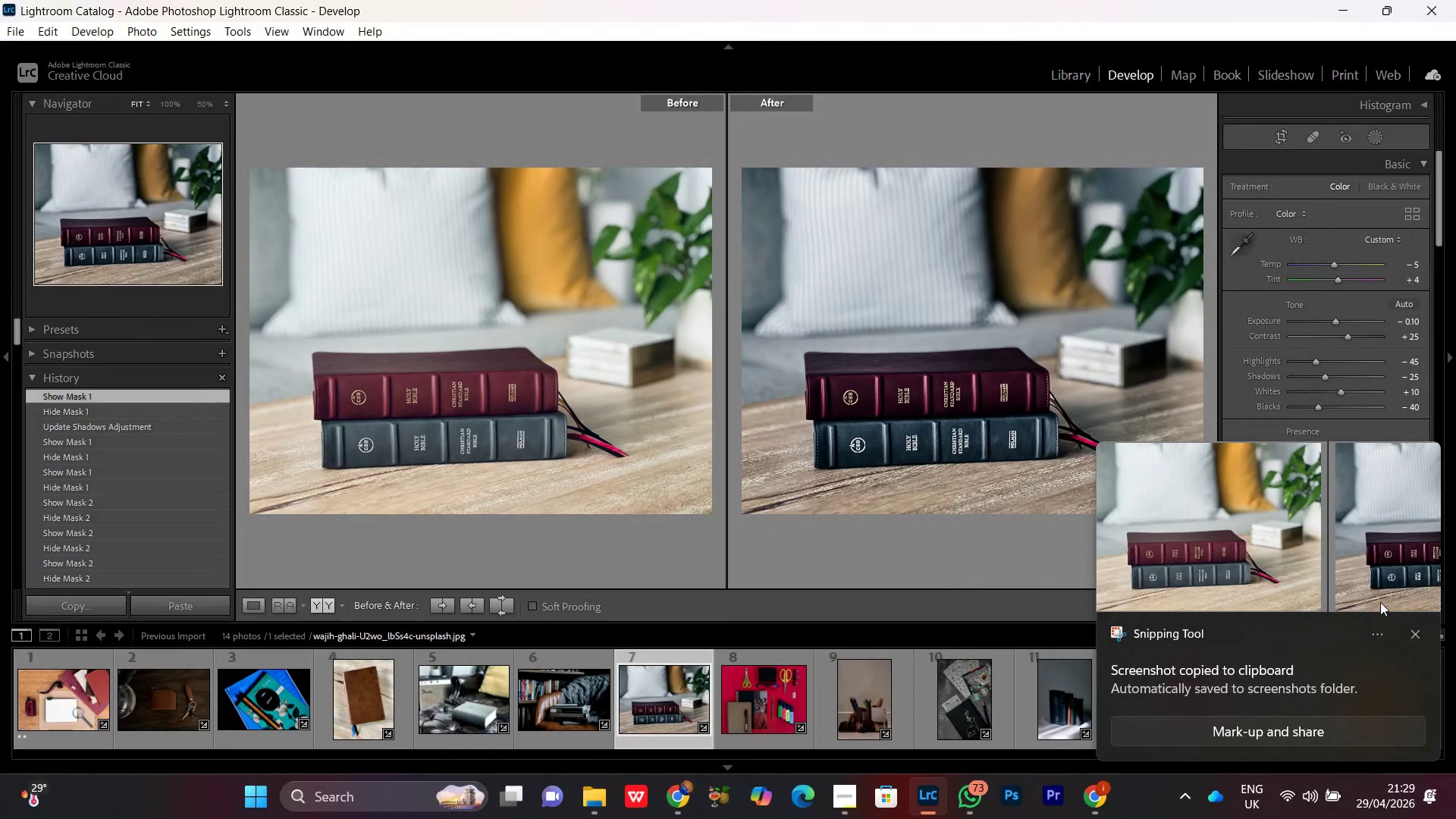 
left_click([1398, 632])
 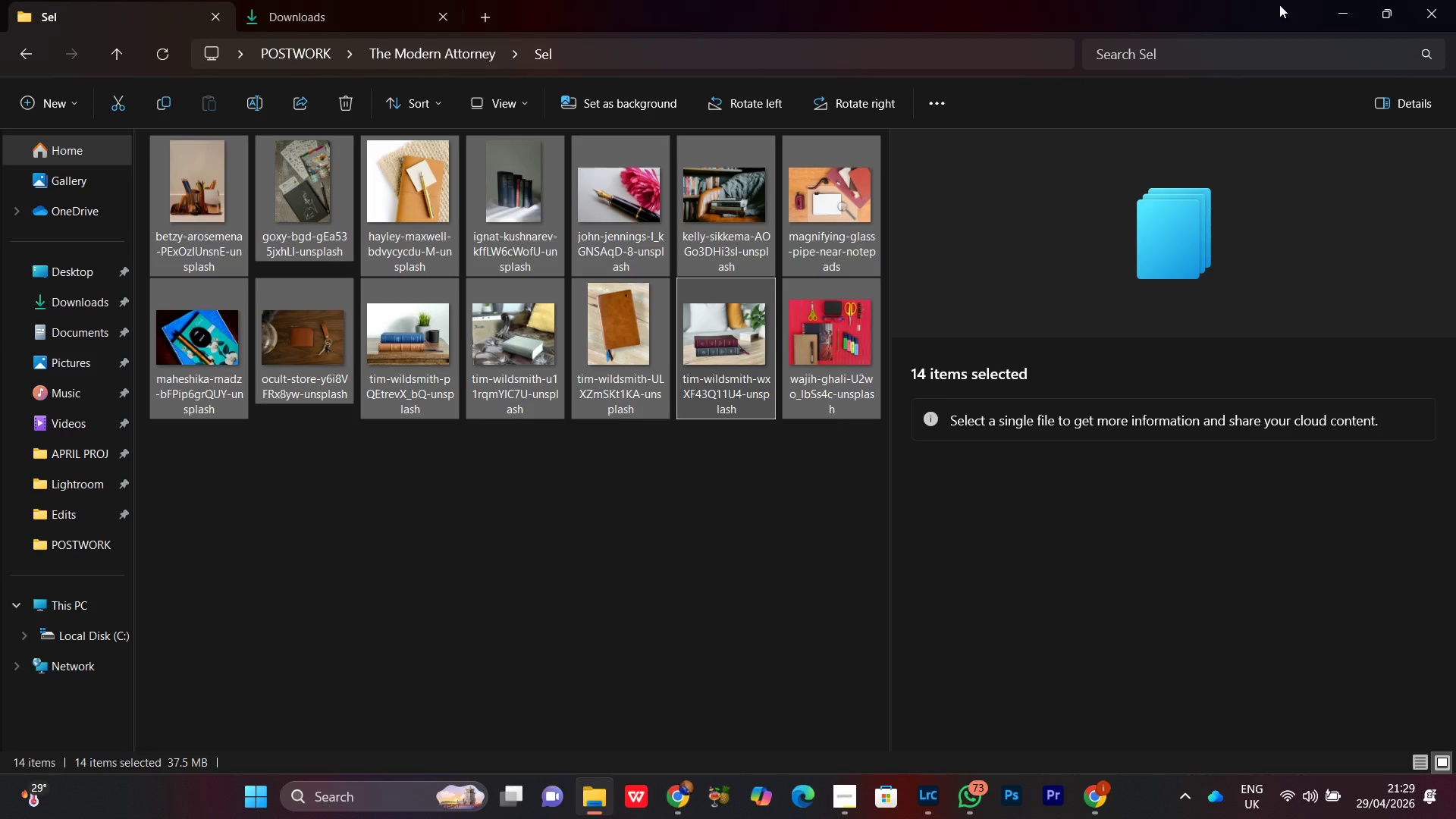 
left_click([1366, 10])
 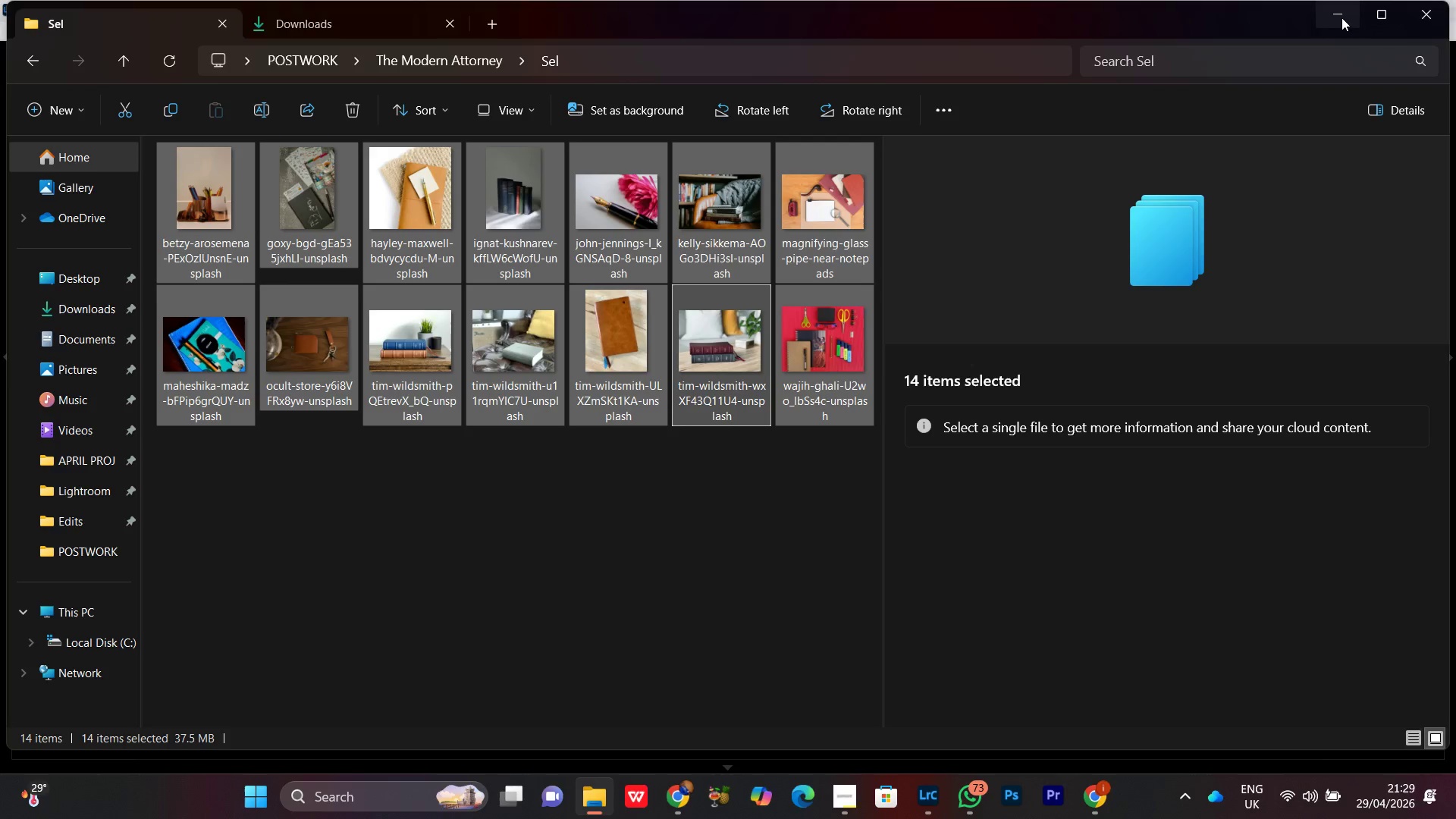 
left_click([1341, 17])
 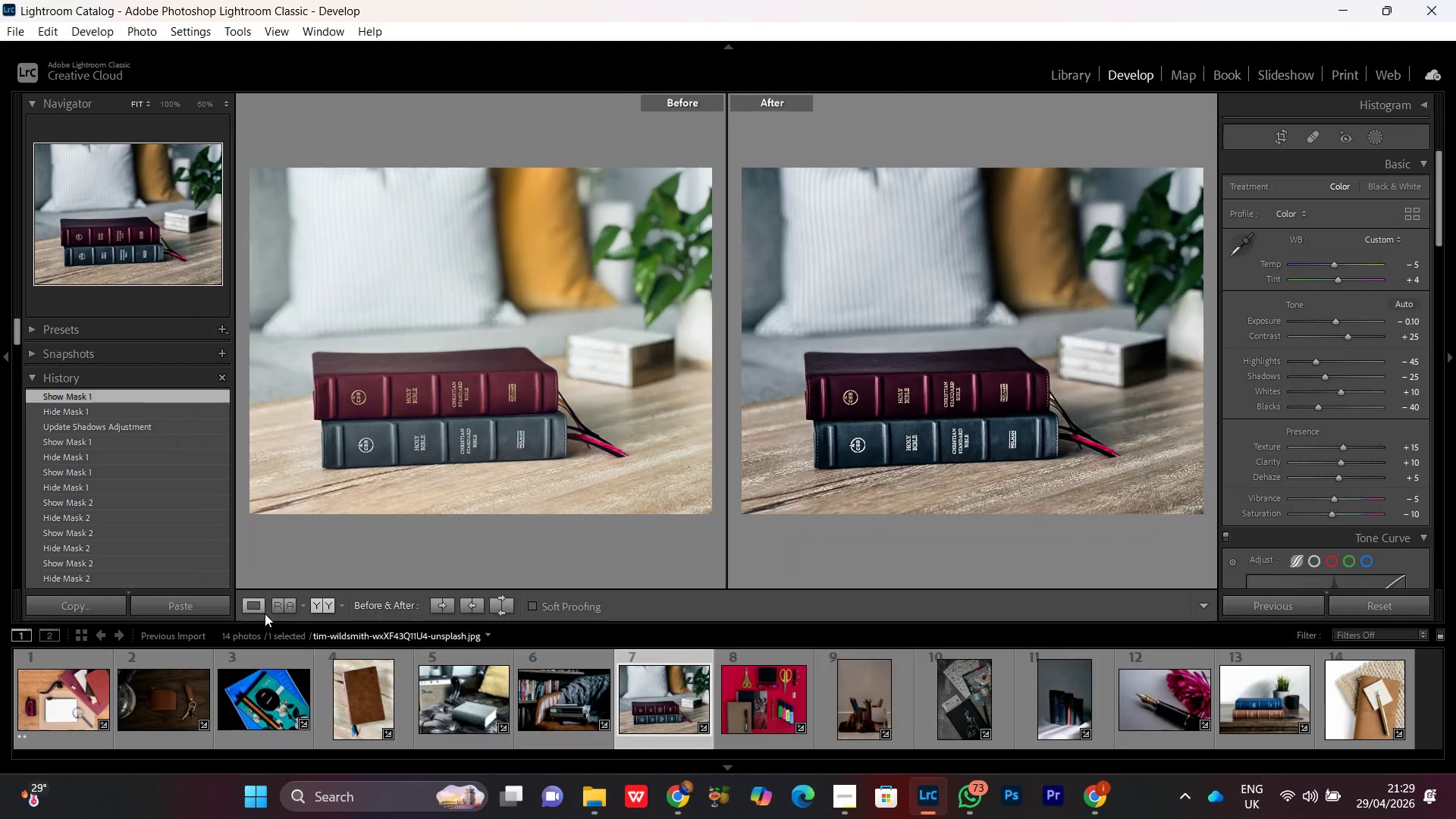 
left_click([248, 608])
 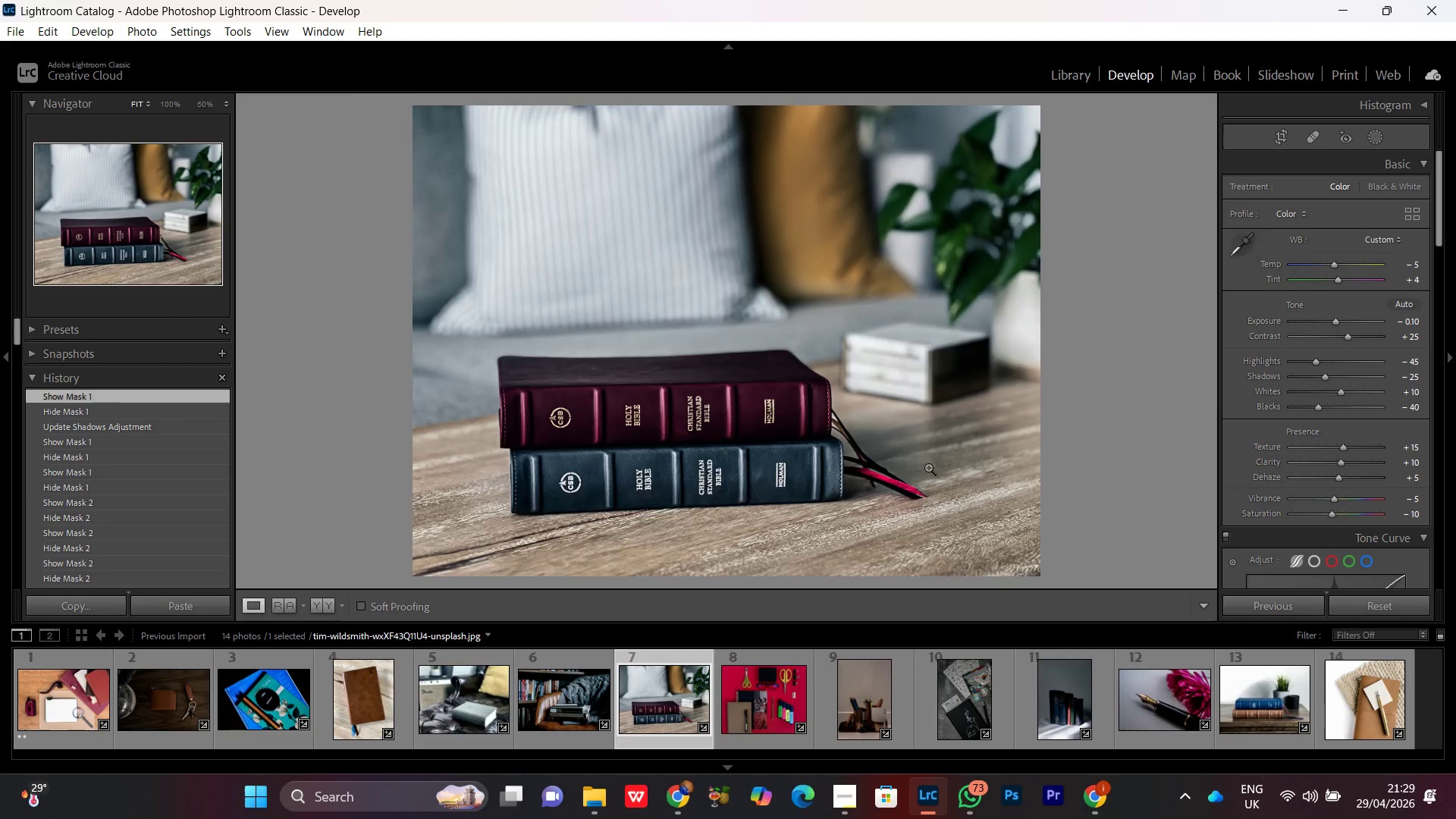 
left_click([936, 437])
 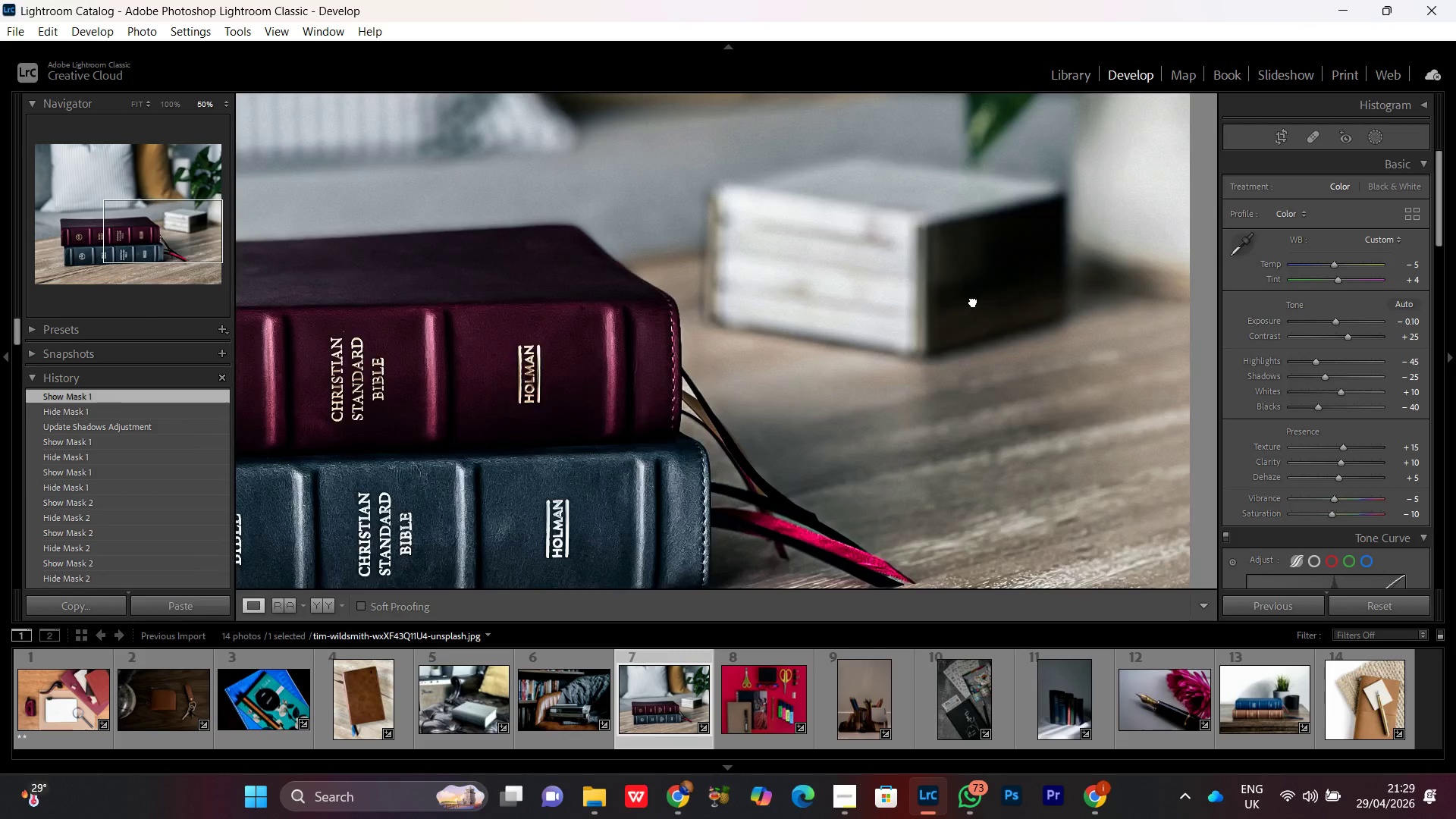 
left_click_drag(start_coordinate=[973, 301], to_coordinate=[818, 516])
 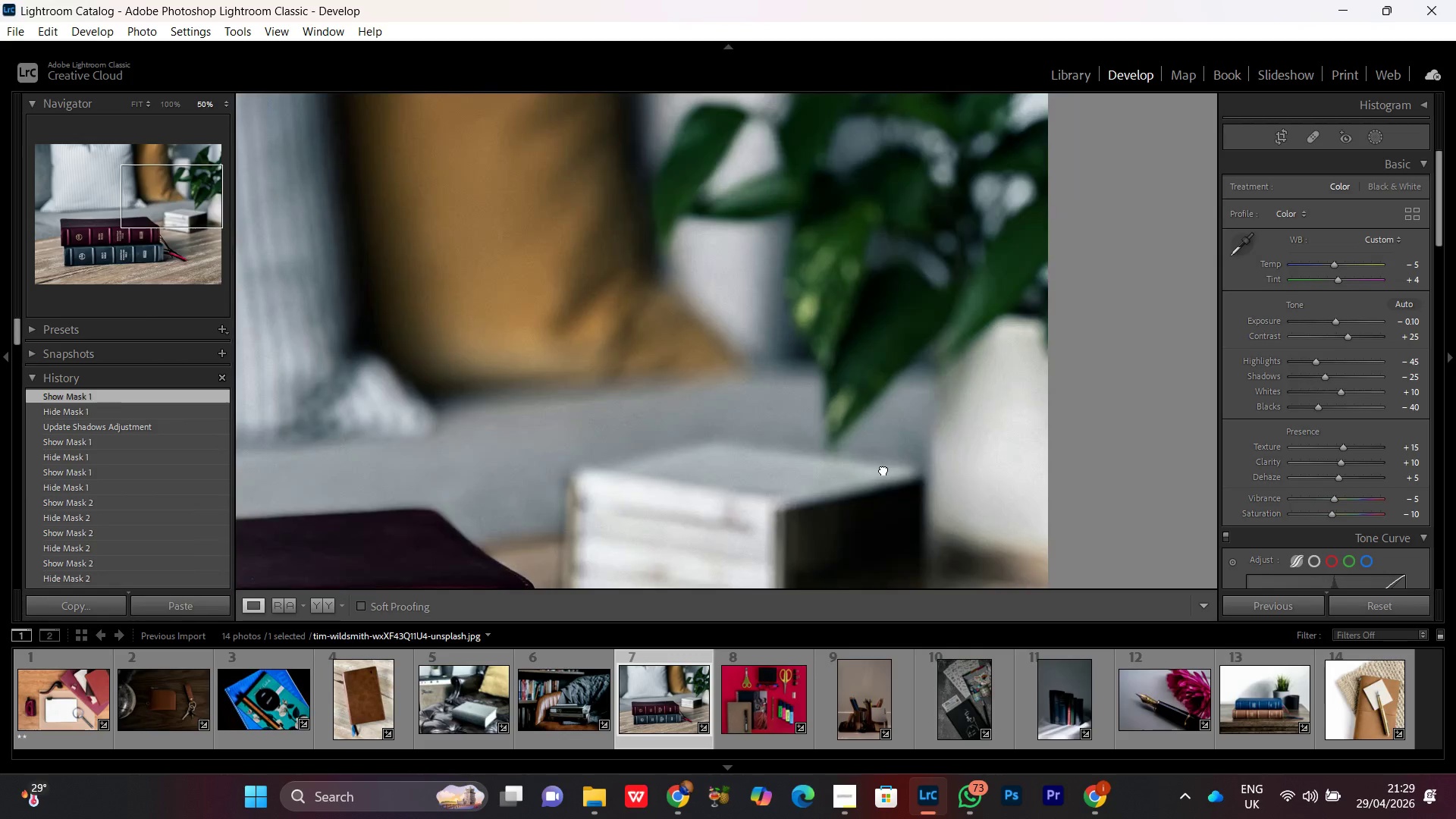 
left_click_drag(start_coordinate=[865, 326], to_coordinate=[883, 491])
 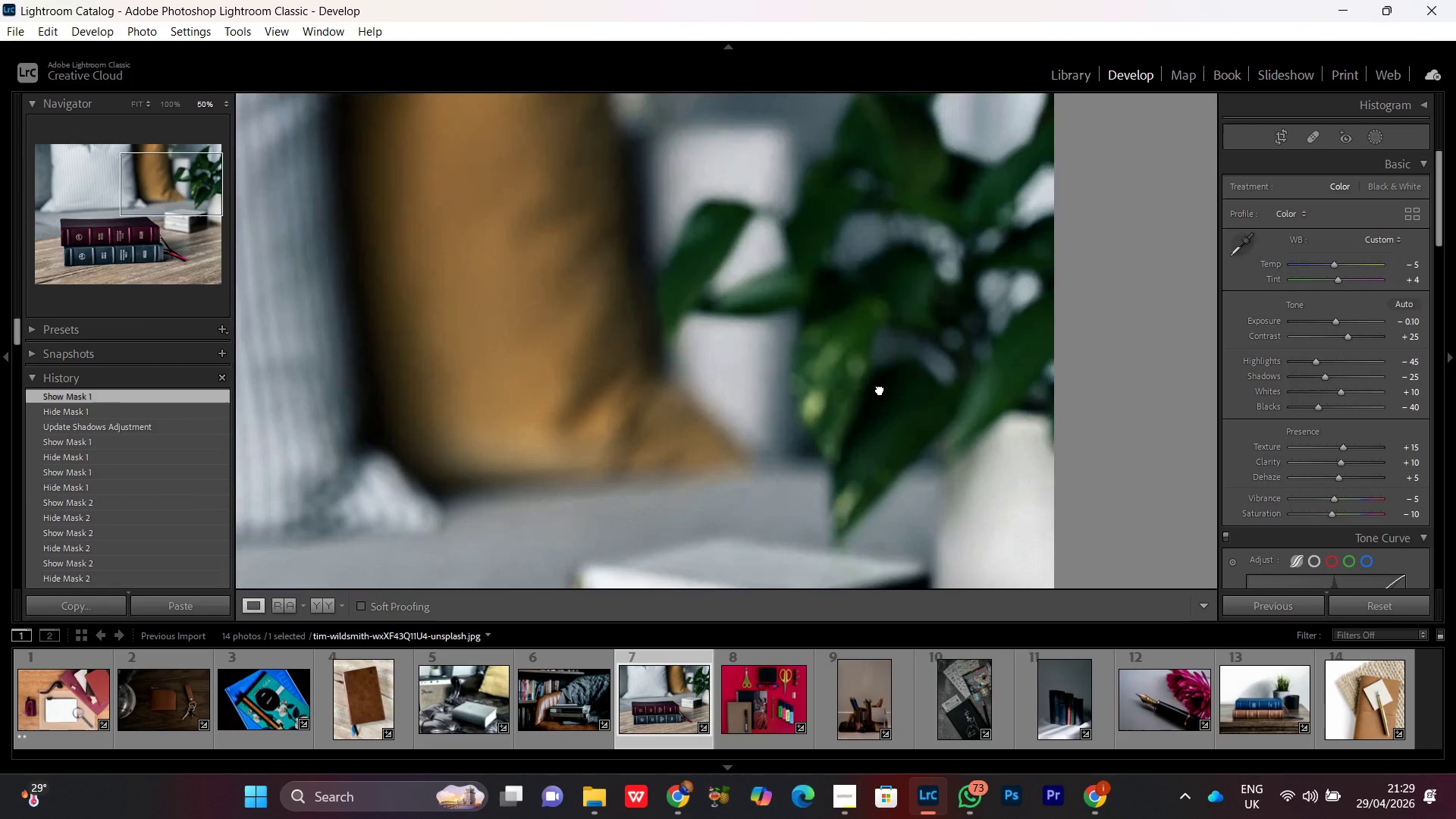 
double_click([880, 389])
 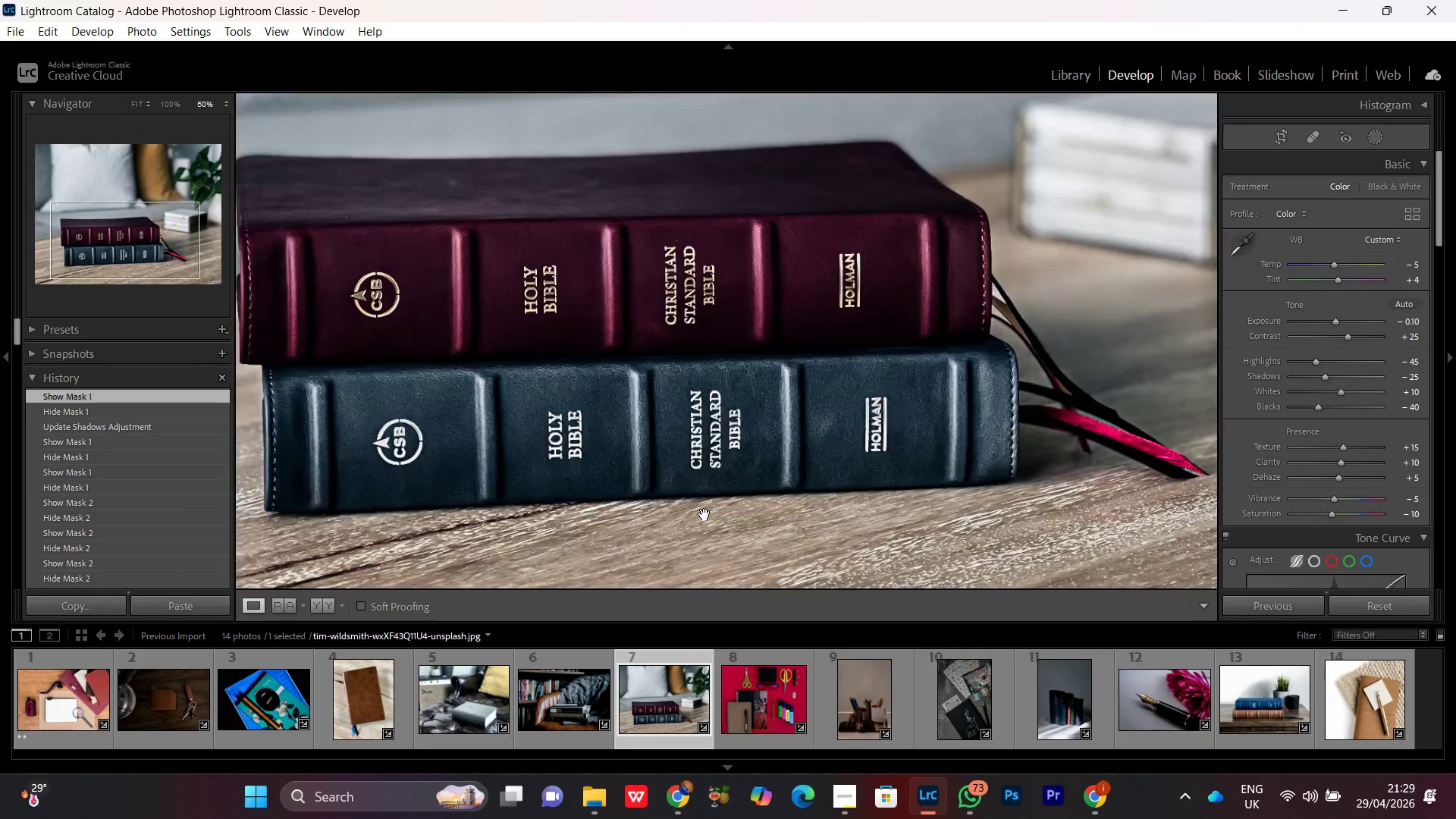 
left_click_drag(start_coordinate=[758, 523], to_coordinate=[745, 413])
 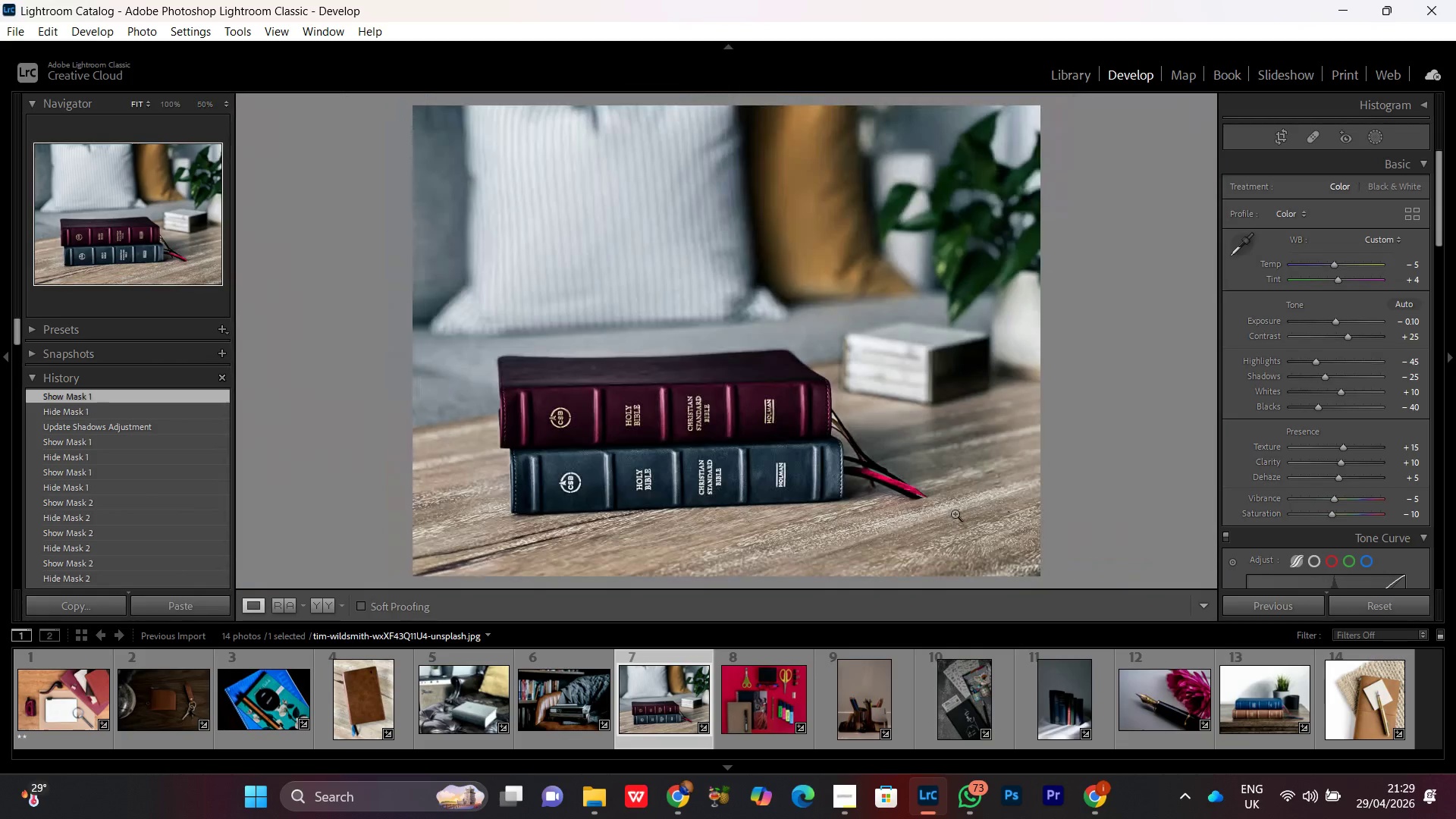 
left_click([972, 537])
 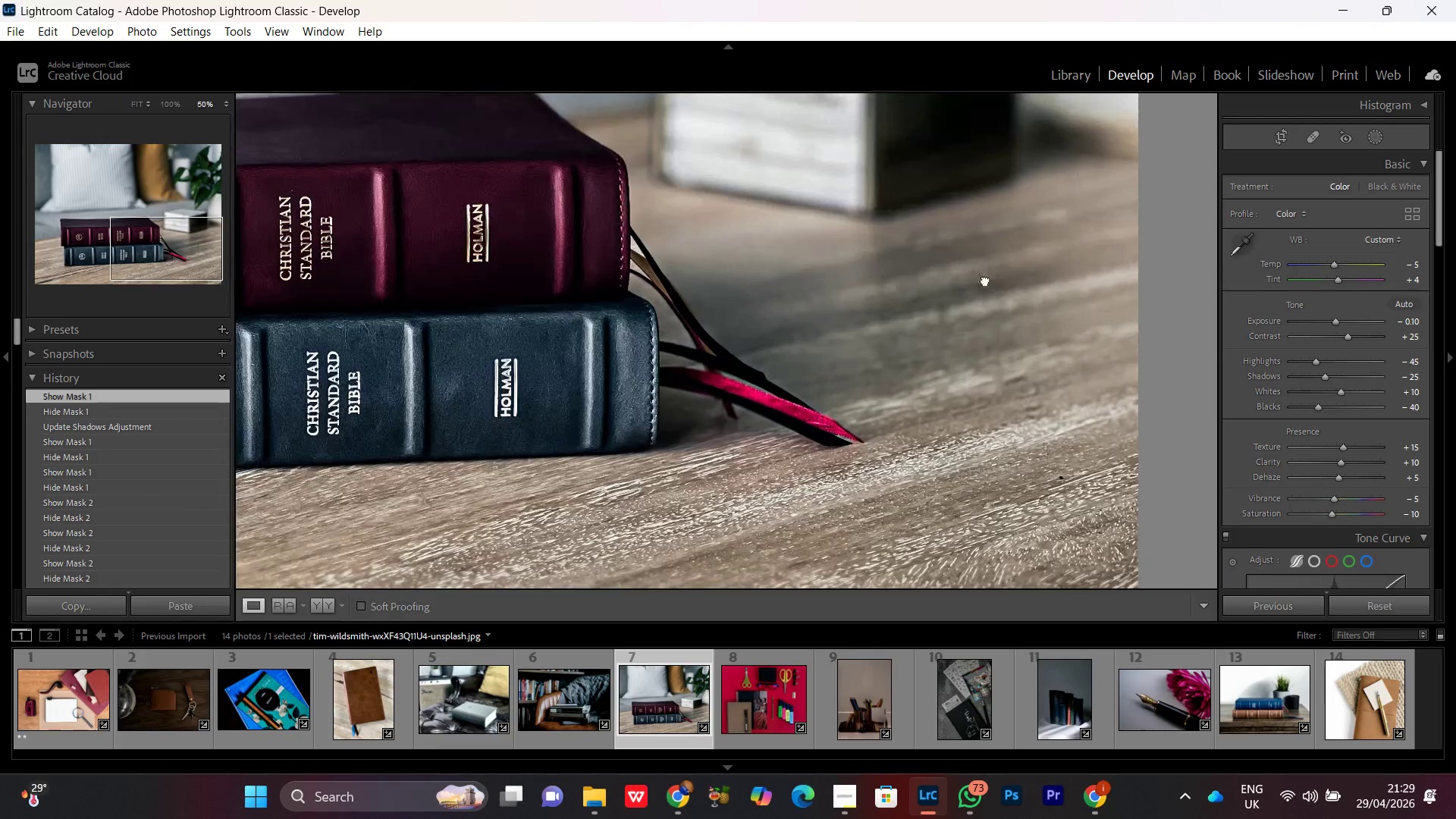 
left_click_drag(start_coordinate=[986, 271], to_coordinate=[943, 545])
 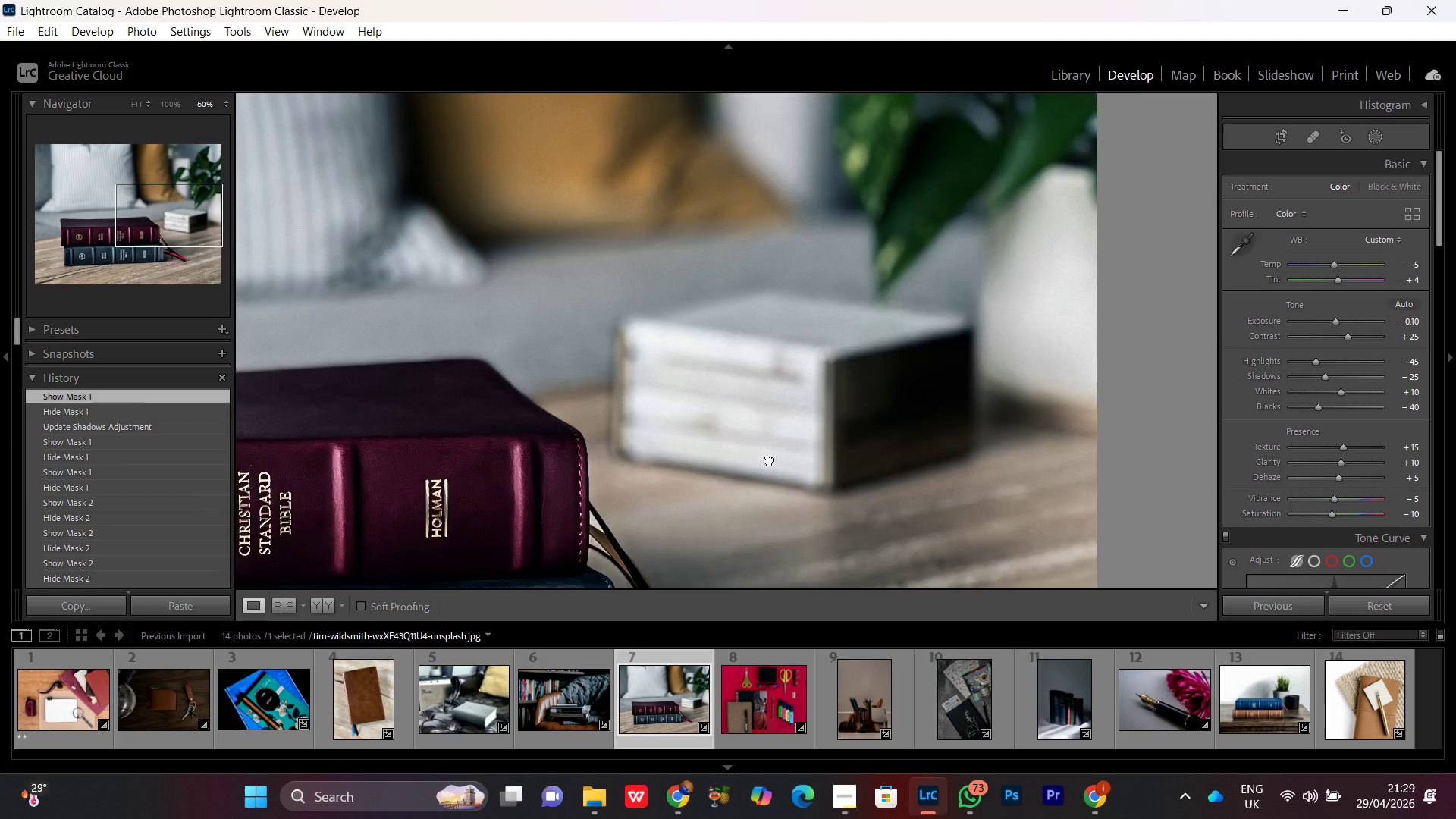 
left_click_drag(start_coordinate=[753, 438], to_coordinate=[788, 516])
 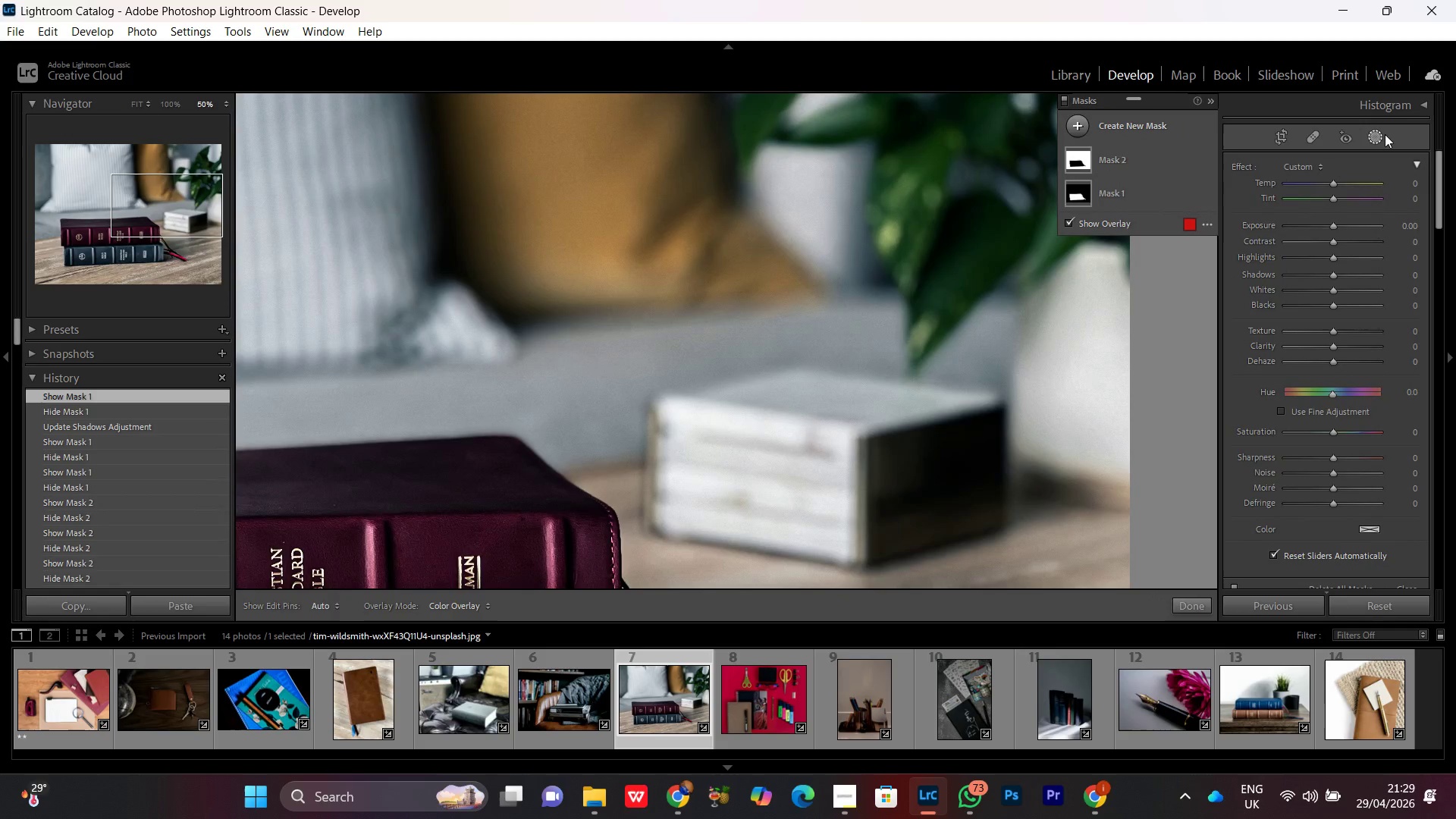 
double_click([1374, 136])
 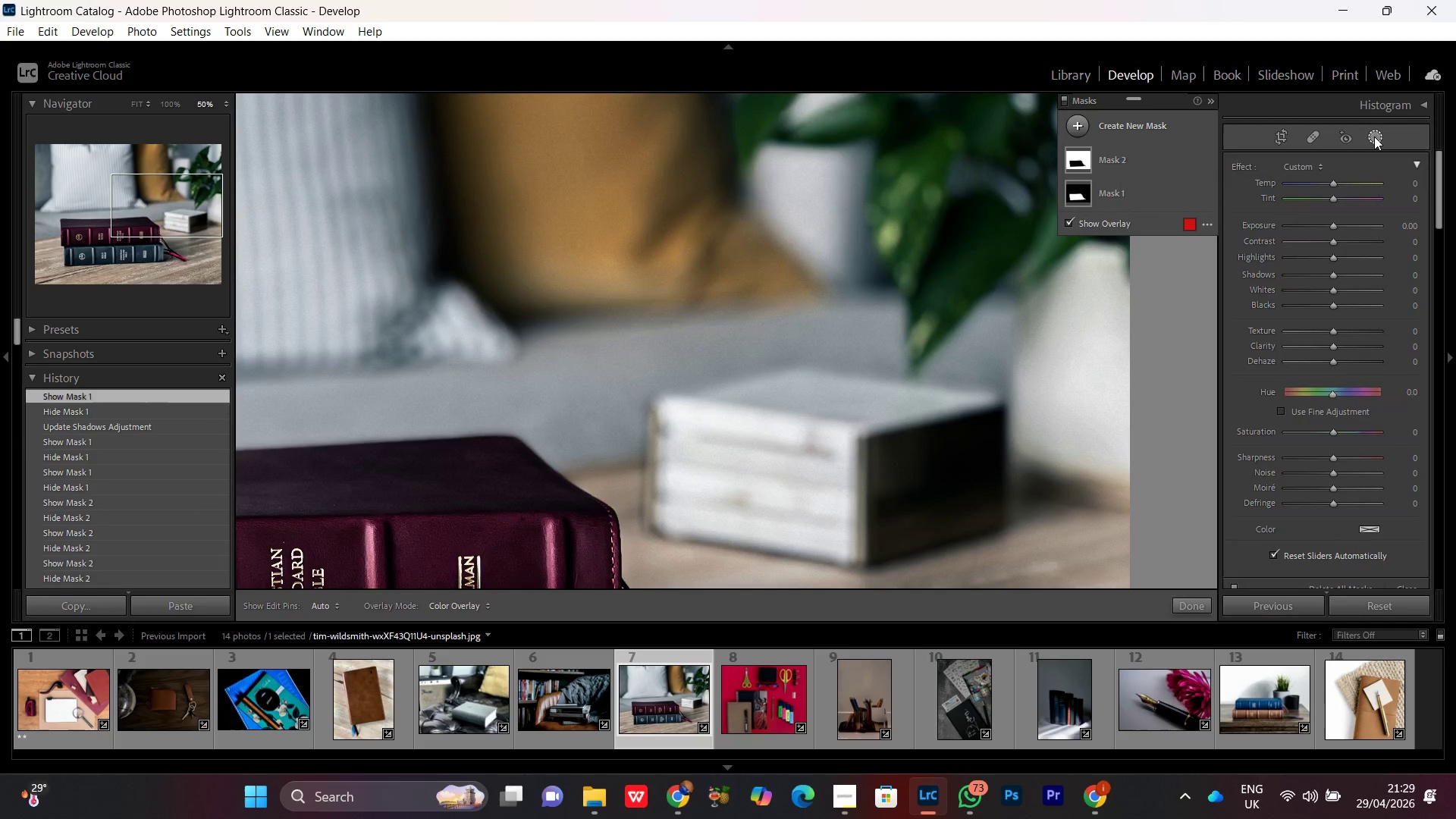 
left_click([1374, 136])
 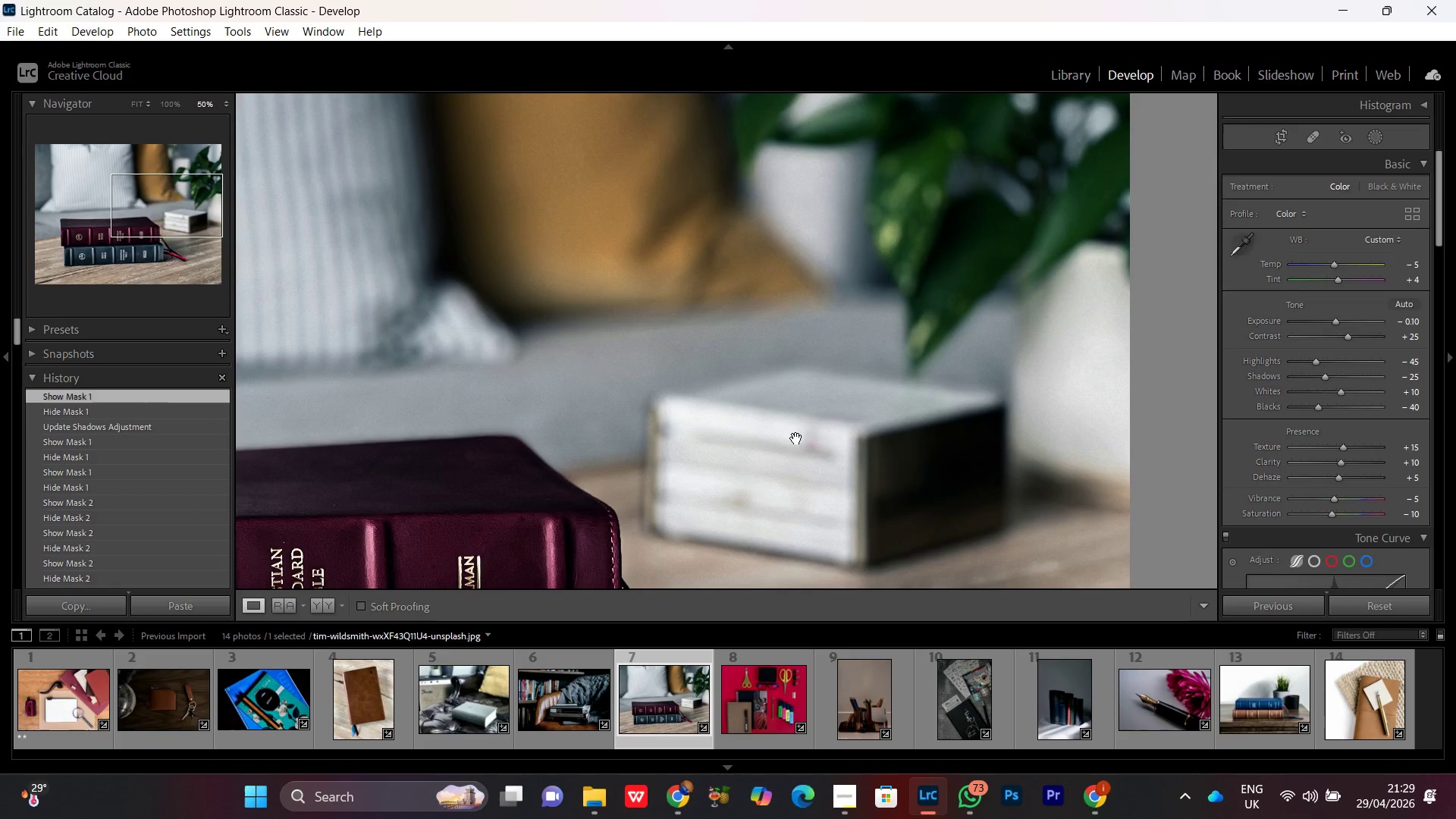 
left_click_drag(start_coordinate=[795, 440], to_coordinate=[792, 440])
 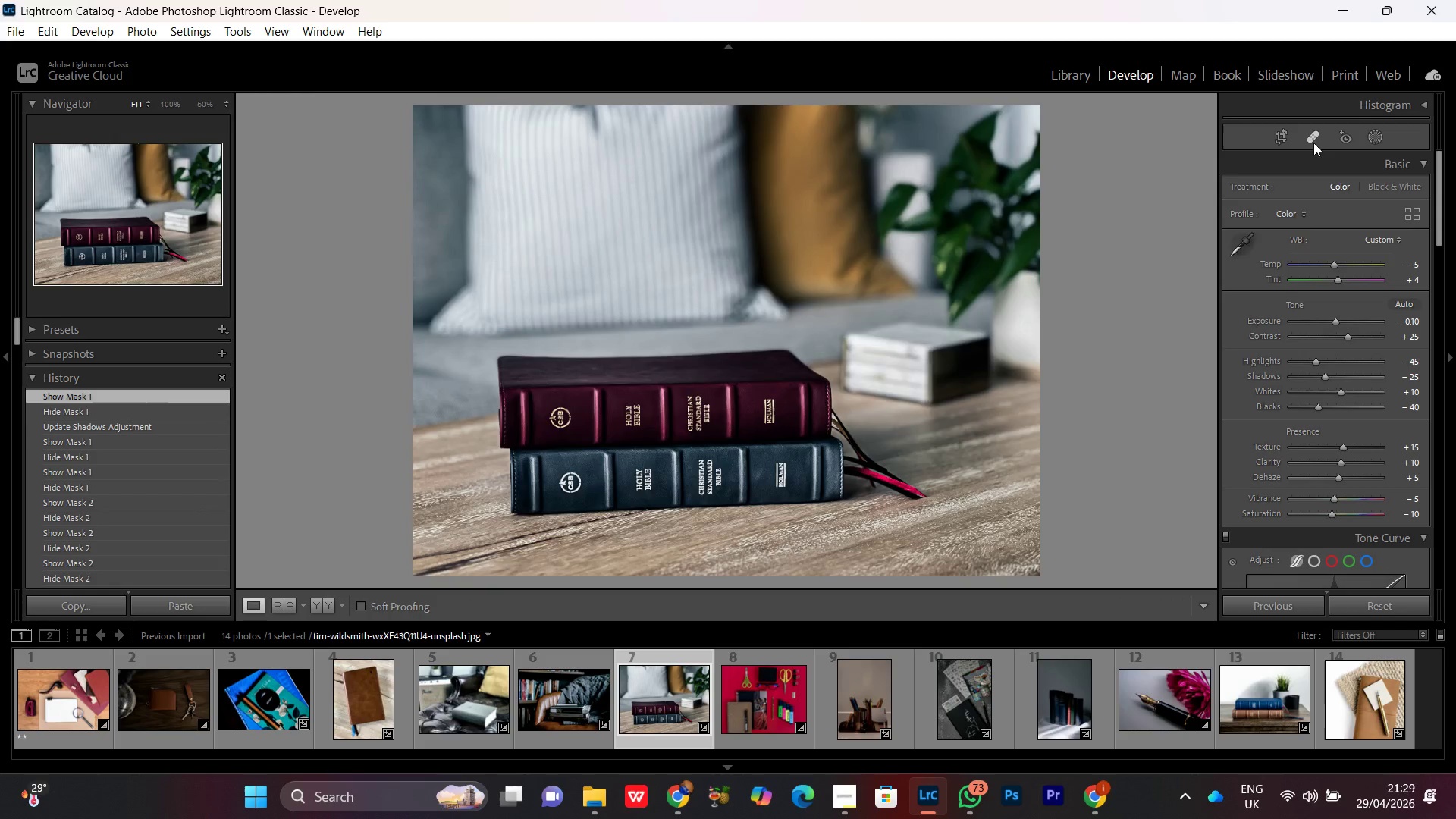 
left_click([1313, 139])
 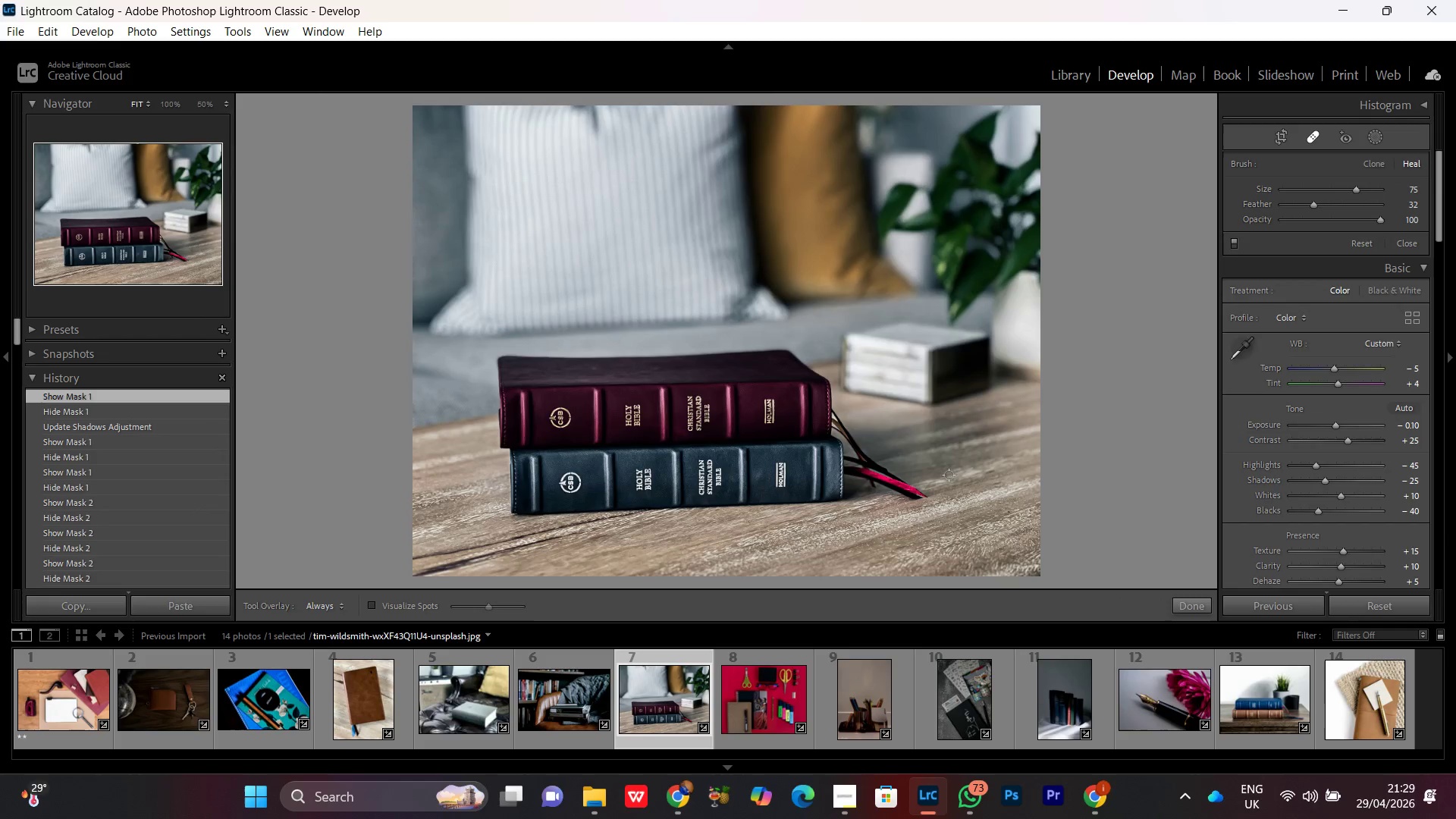 
left_click_drag(start_coordinate=[938, 388], to_coordinate=[966, 378])
 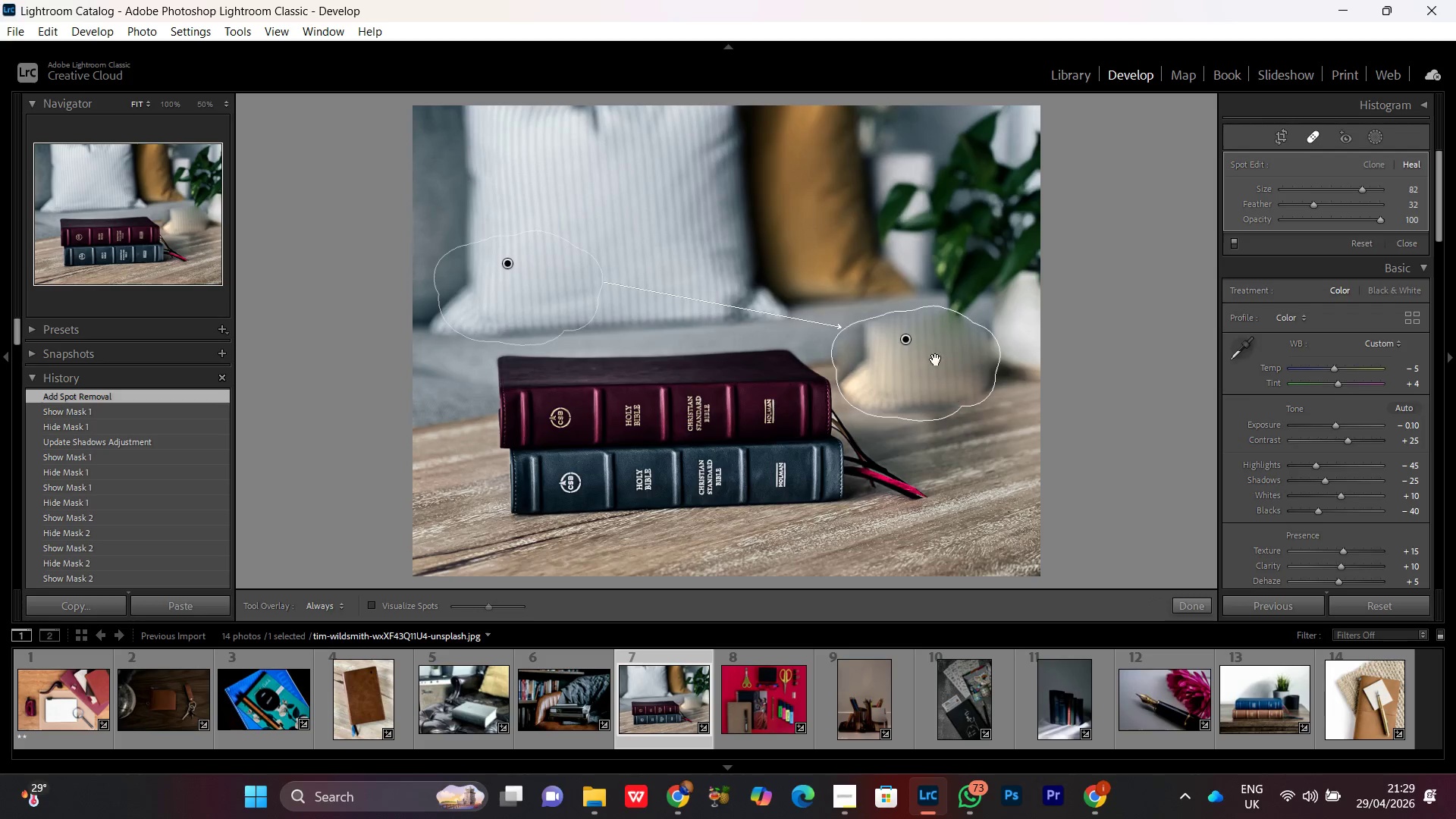 
scroll: coordinate [937, 391], scroll_direction: up, amount: 17.0
 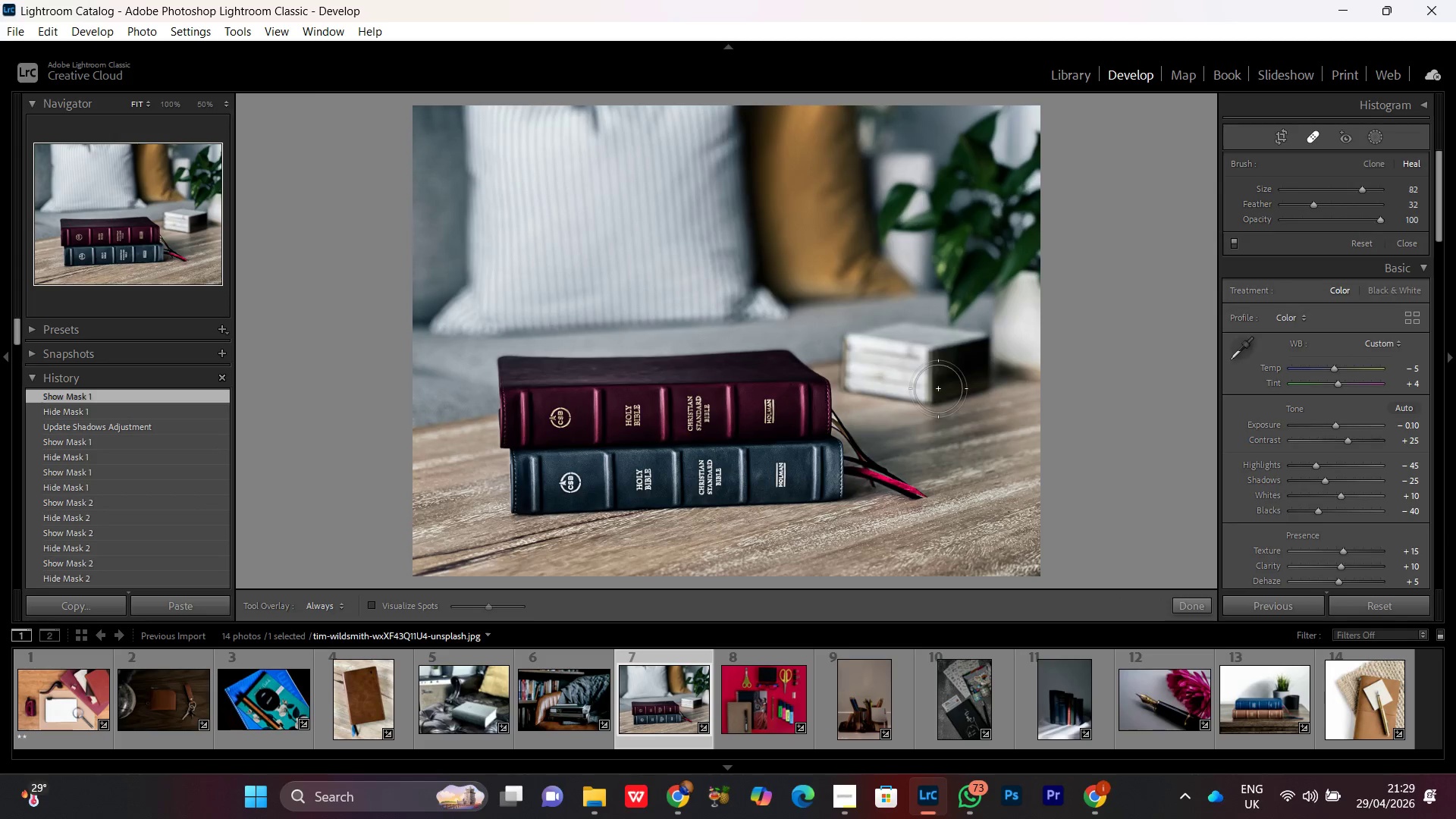 
left_click_drag(start_coordinate=[520, 287], to_coordinate=[349, 425])
 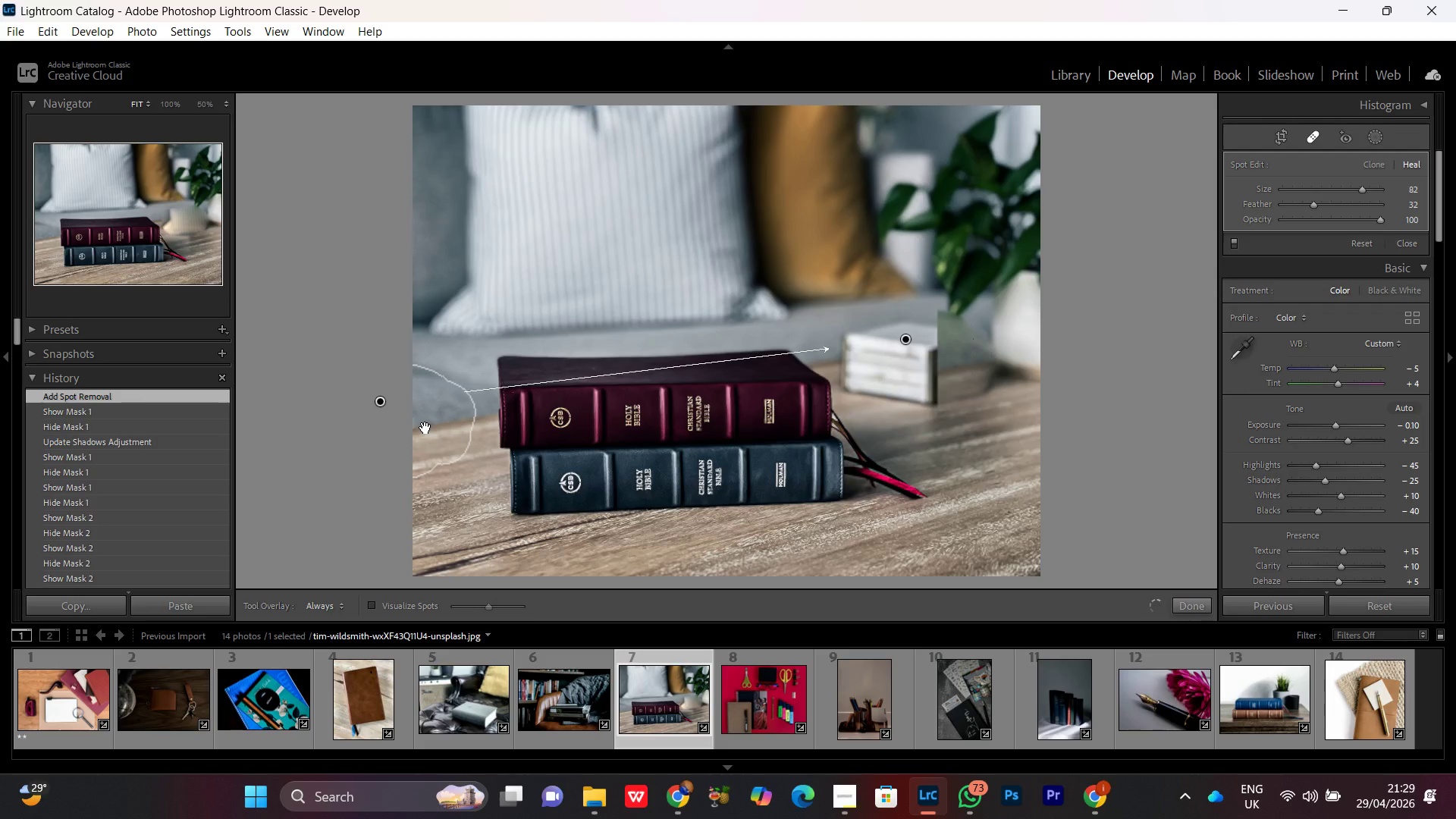 
left_click_drag(start_coordinate=[428, 430], to_coordinate=[460, 428])
 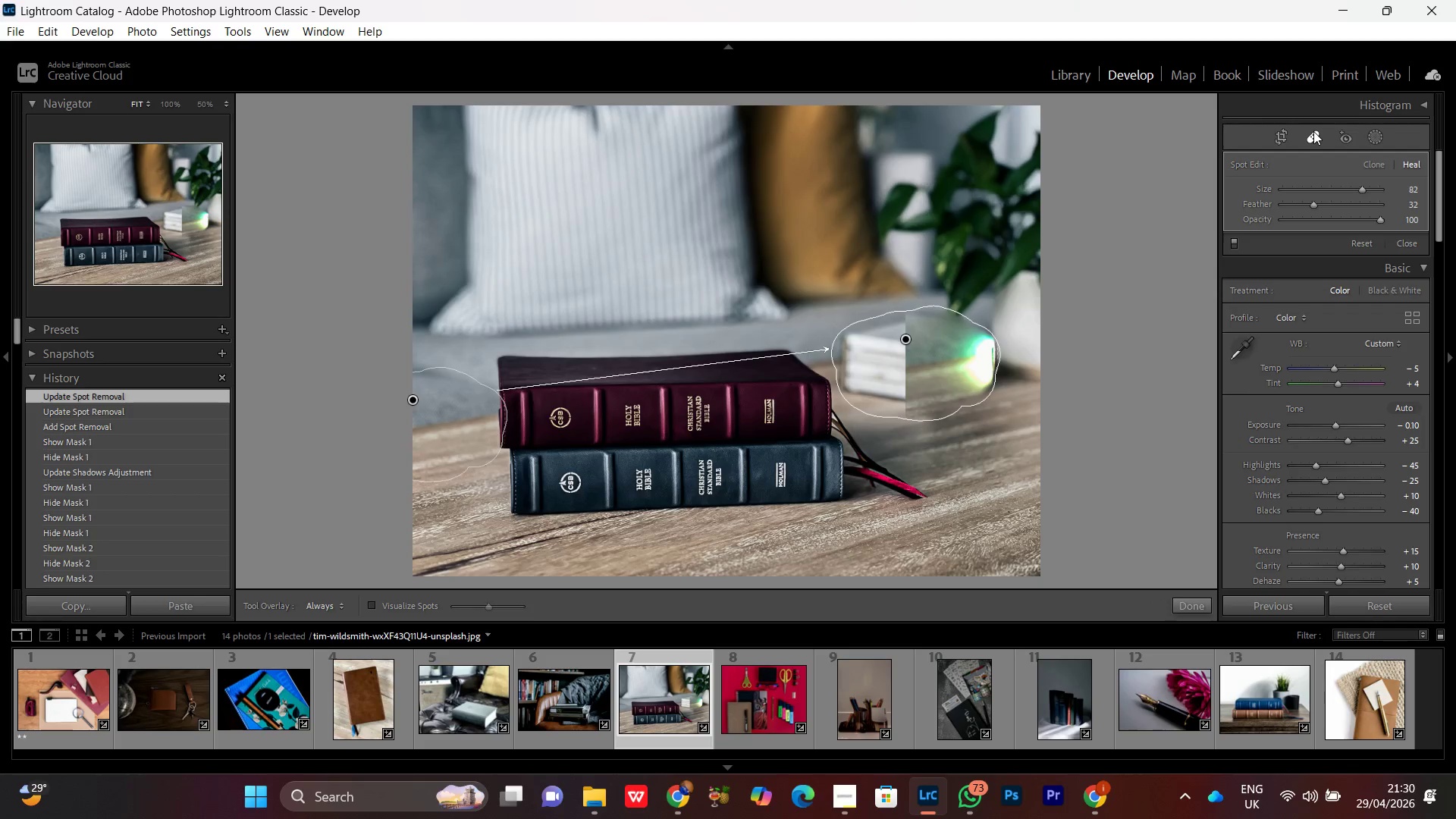 
wait(6.91)
 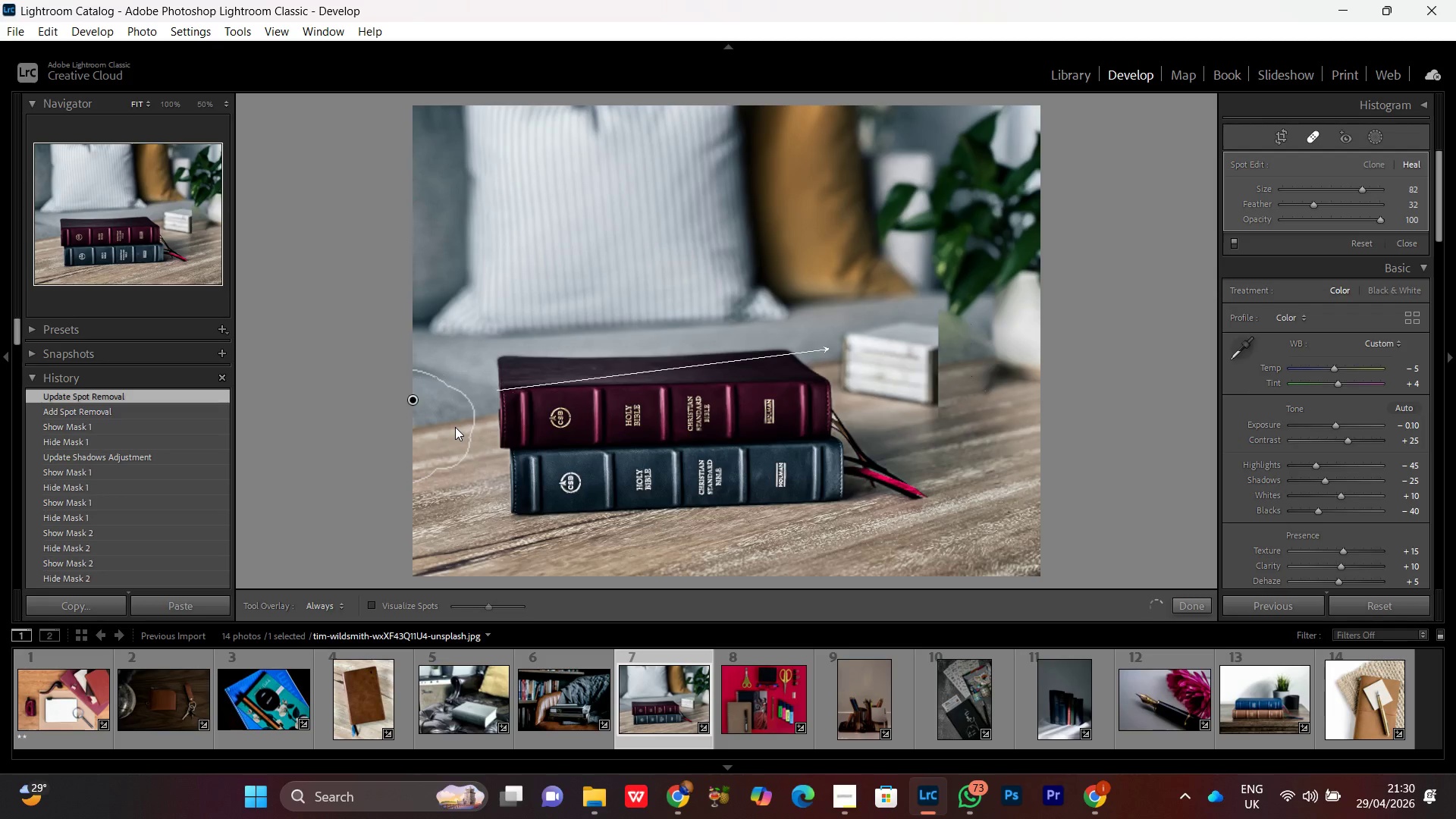 
double_click([915, 438])
 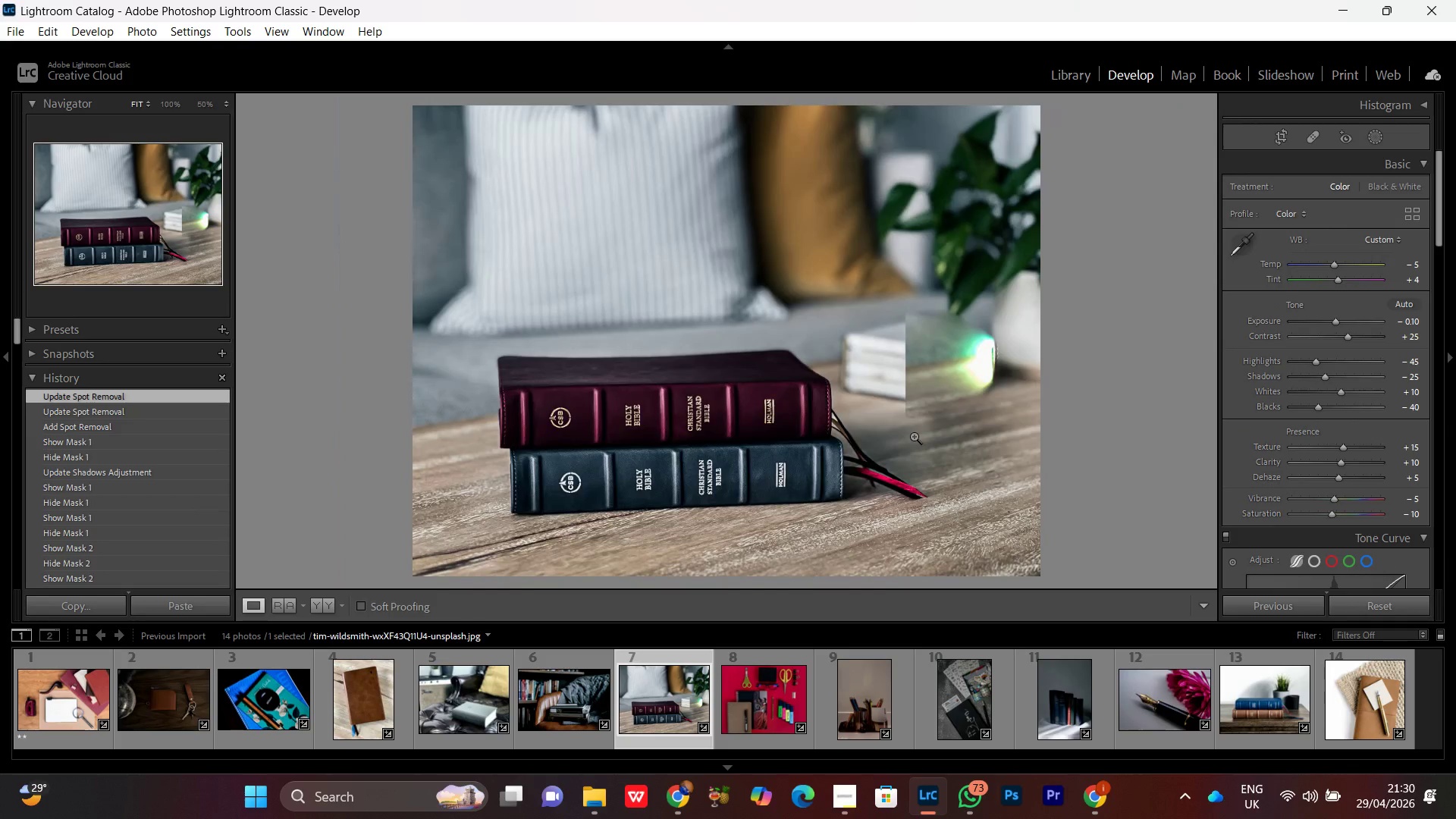 
key(Control+Z)
 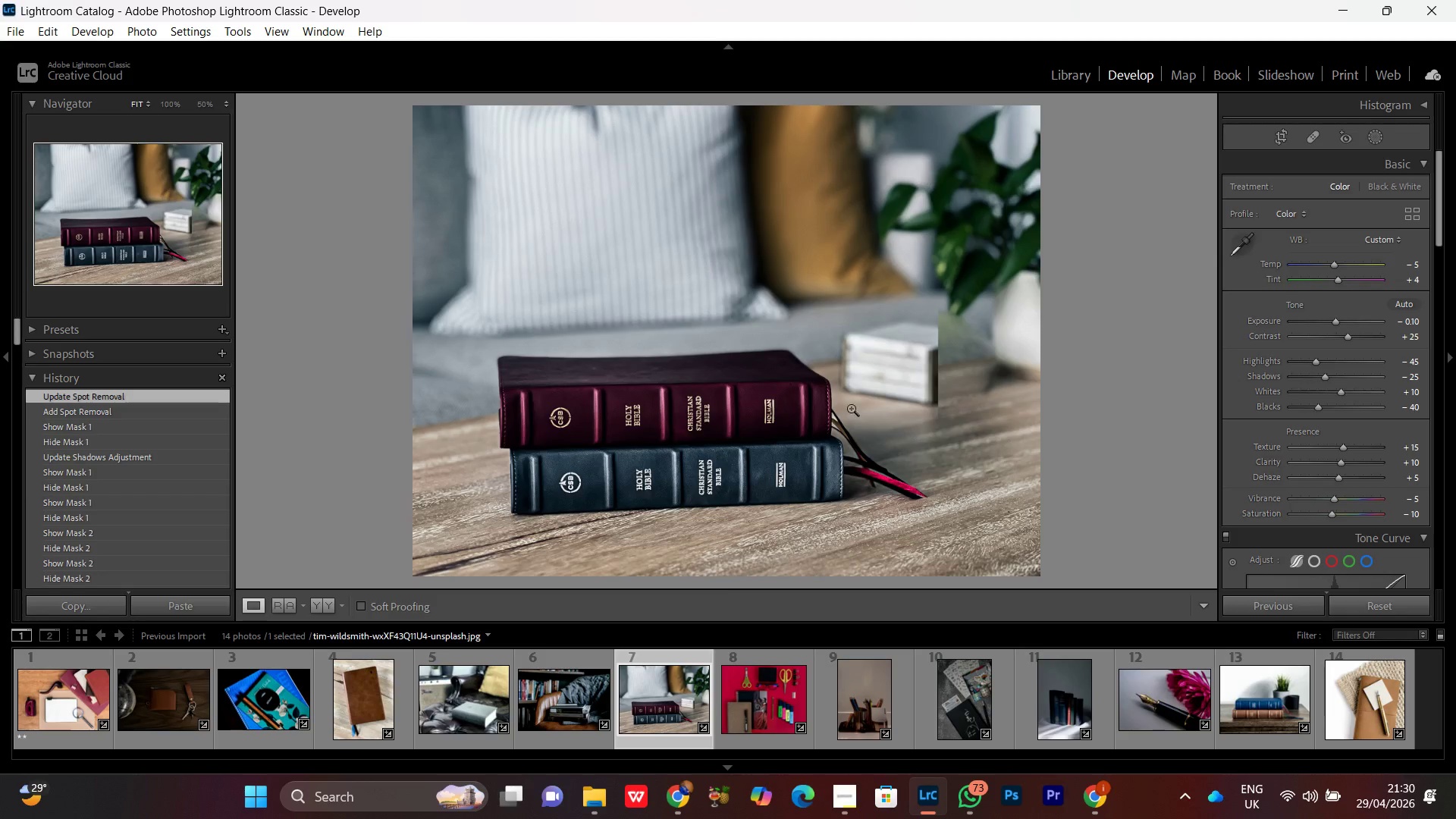 
double_click([852, 387])
 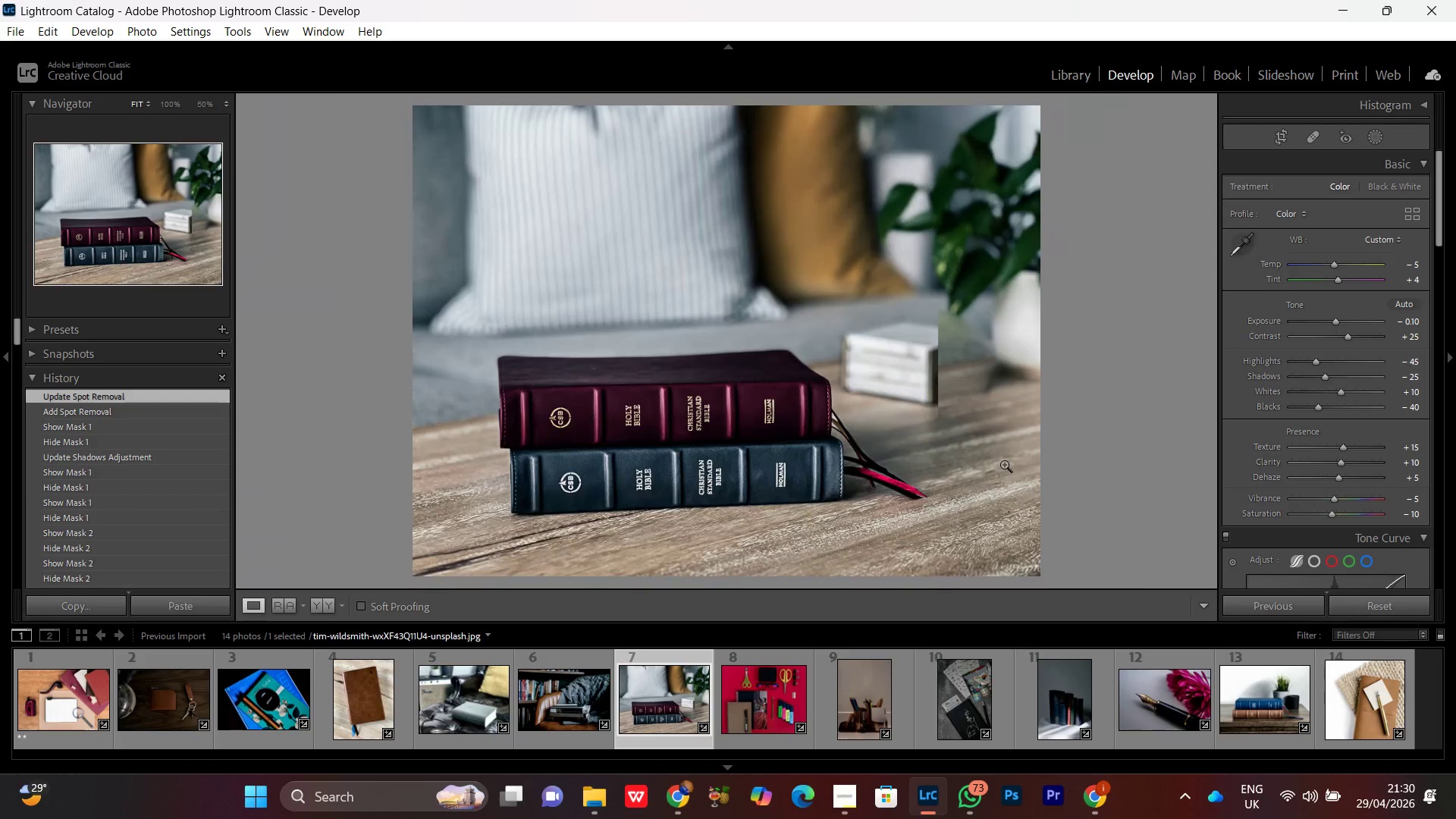 
key(Control+Z)
 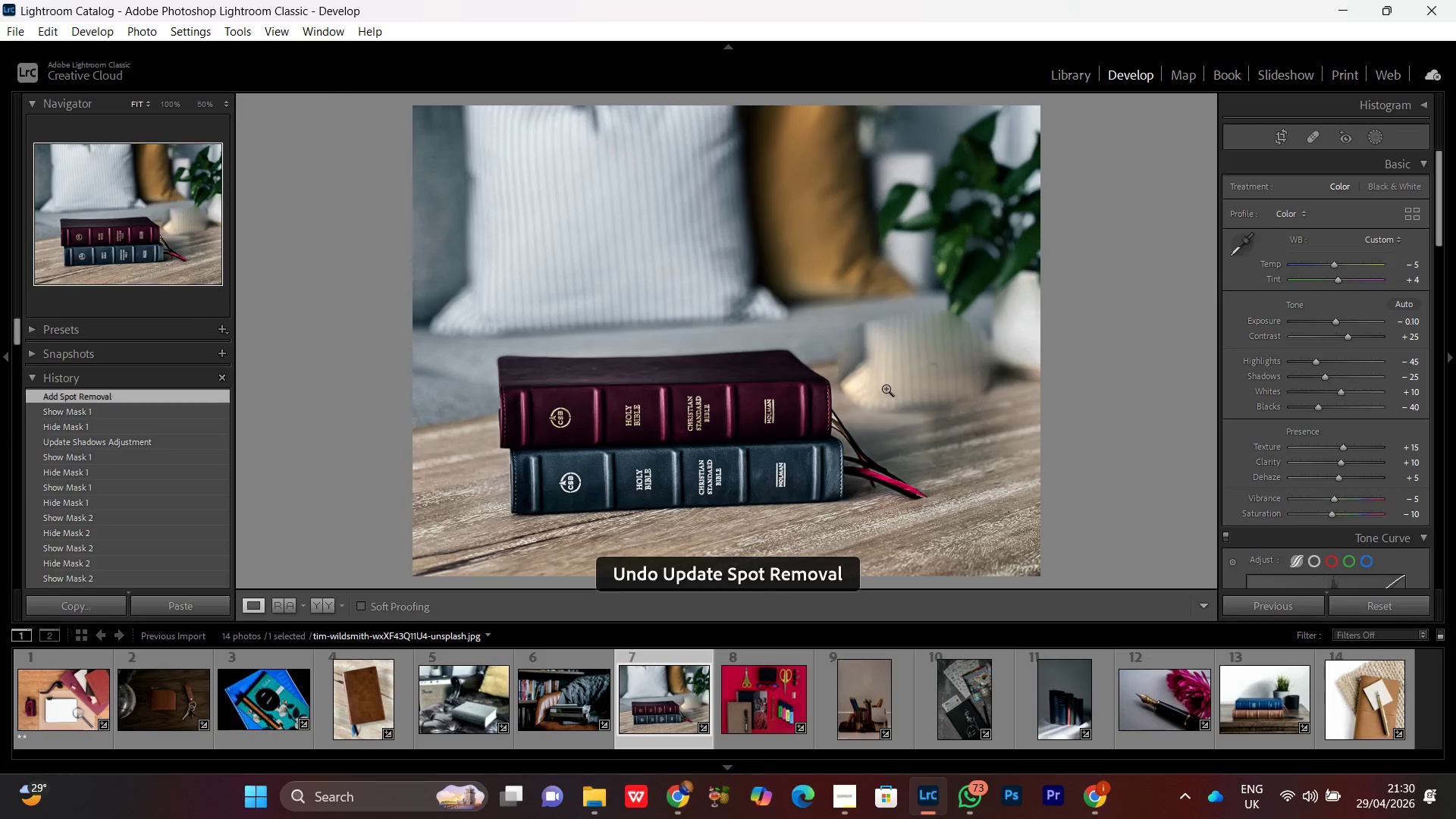 
double_click([885, 388])
 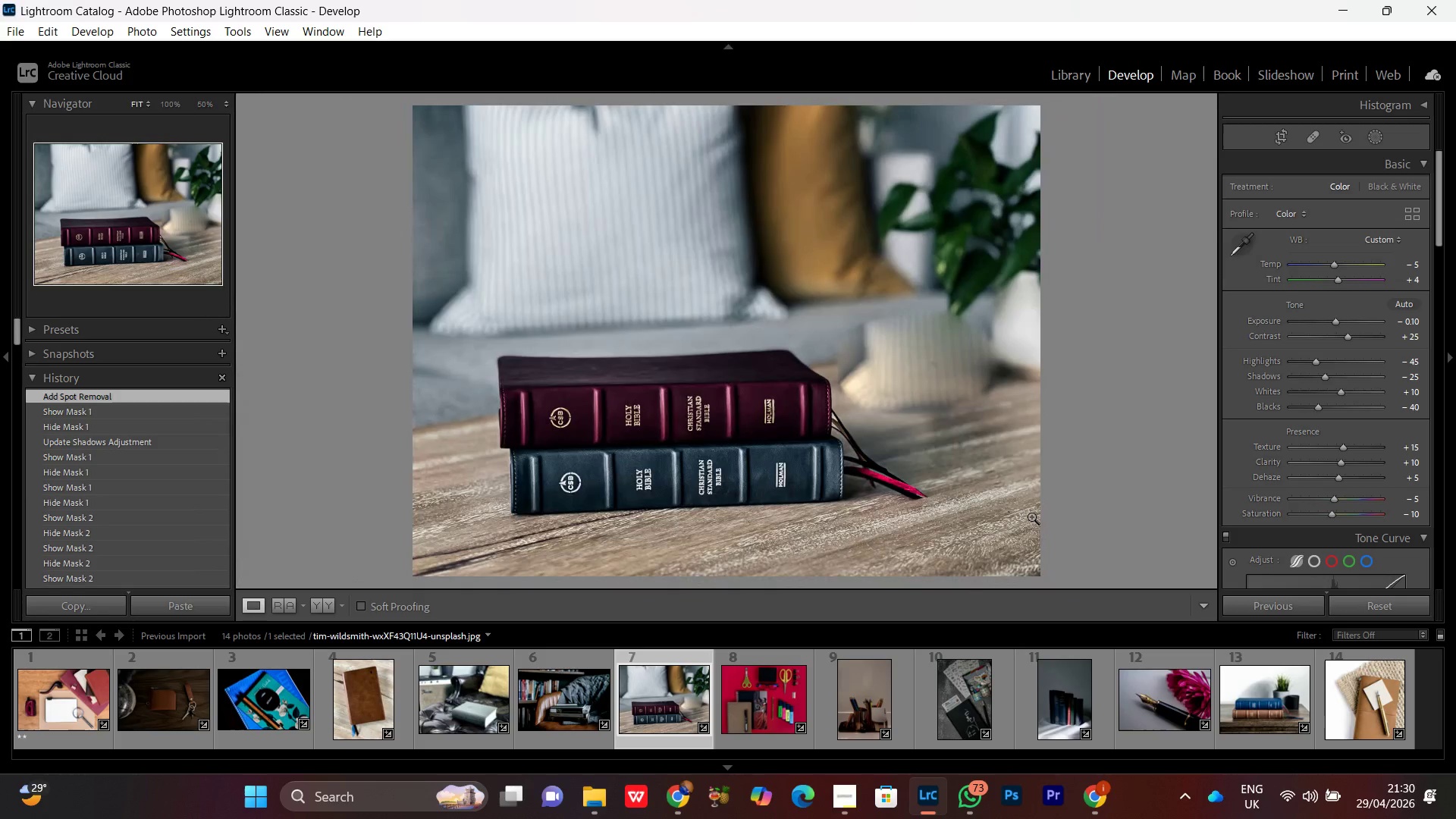 
key(Control+Z)
 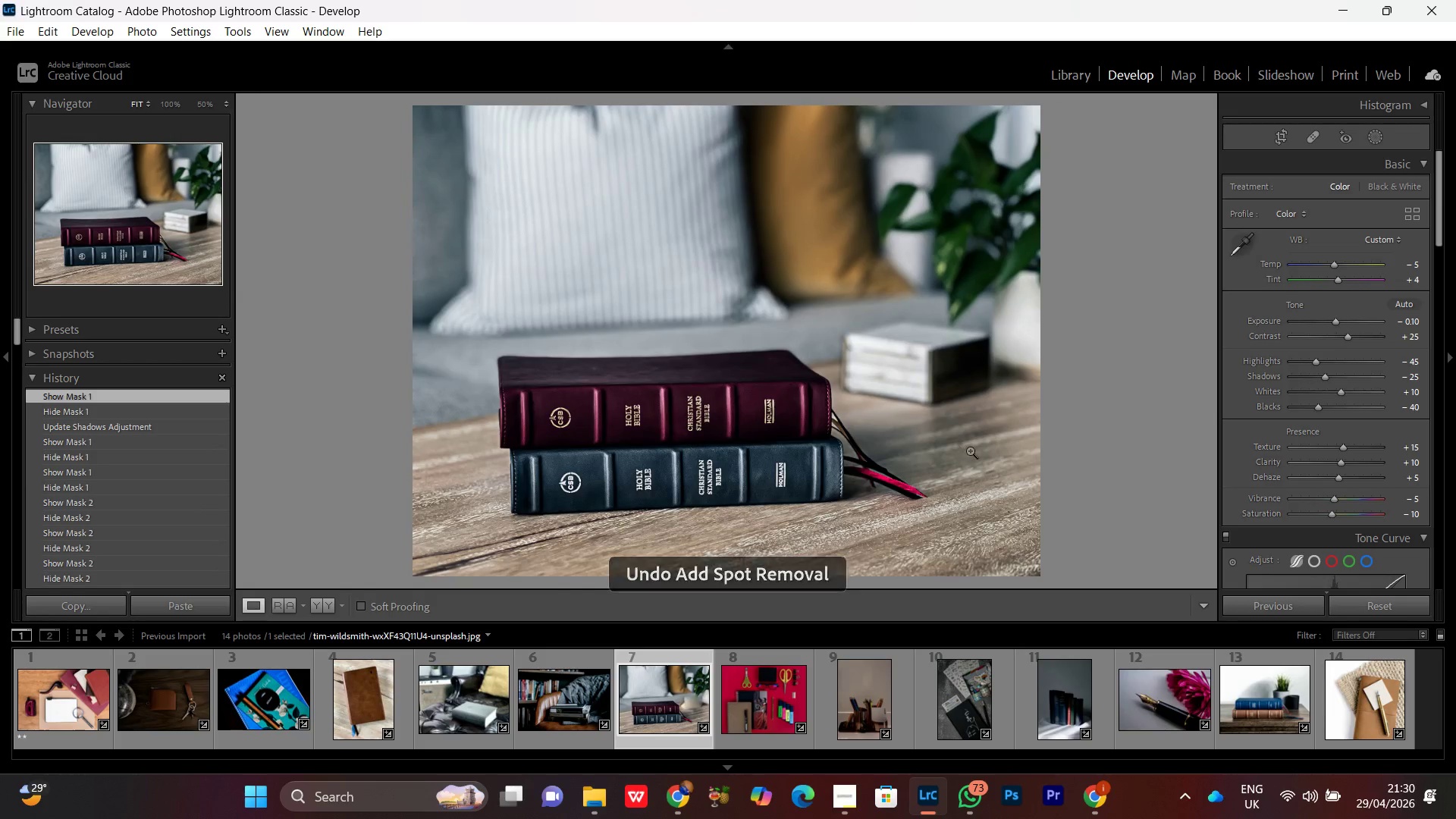 
double_click([972, 463])
 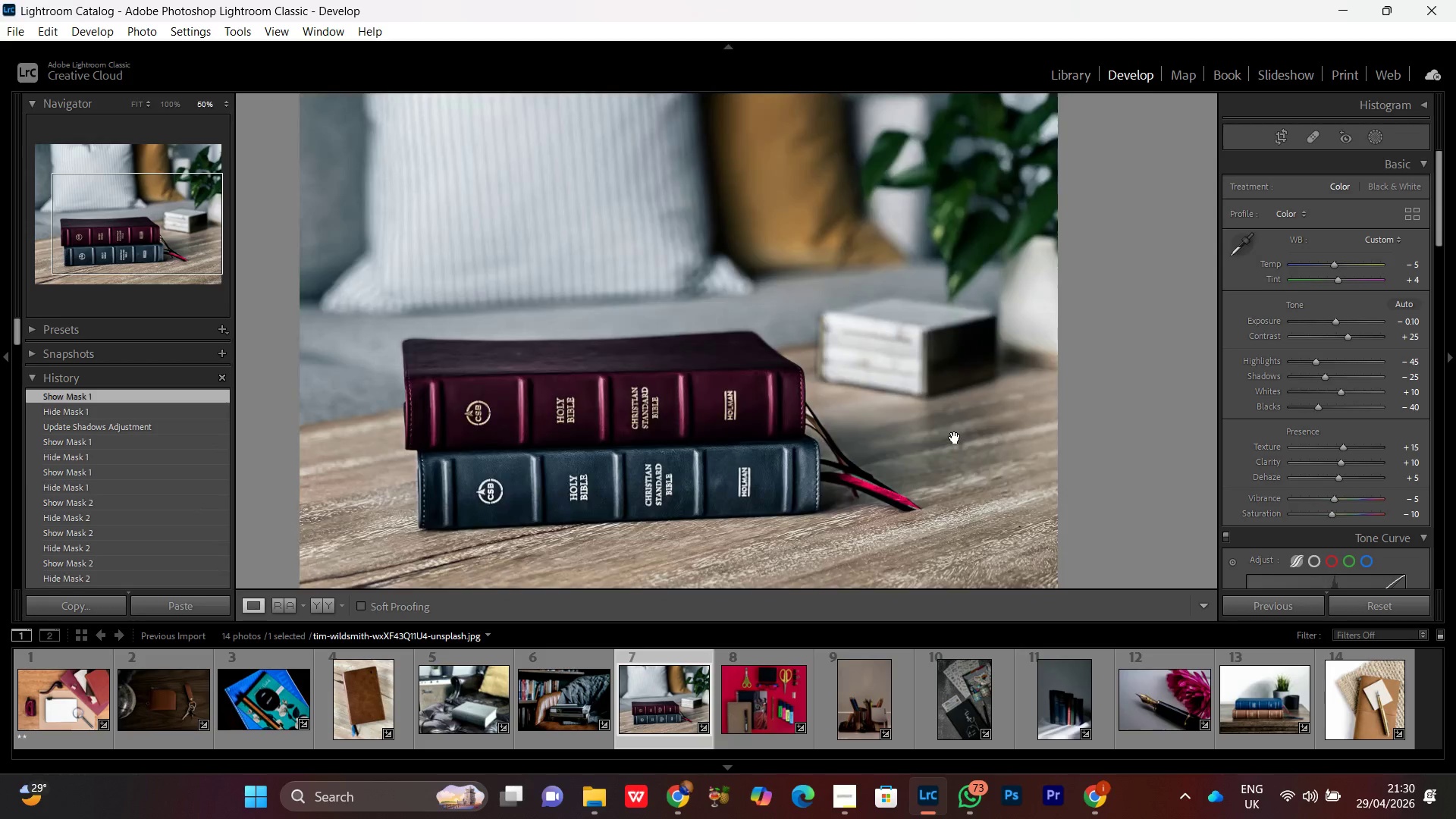 
double_click([955, 438])
 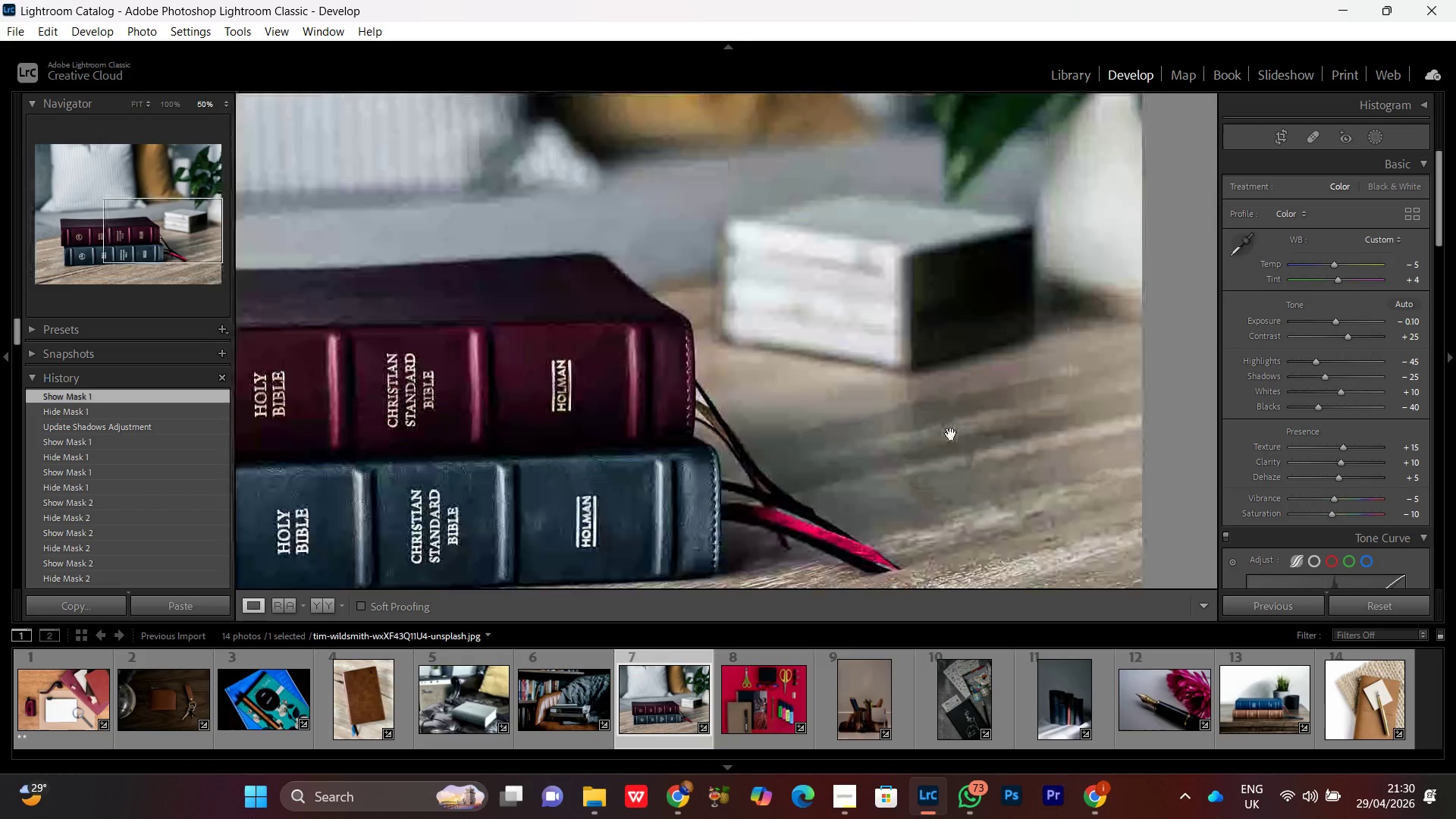 
double_click([951, 434])
 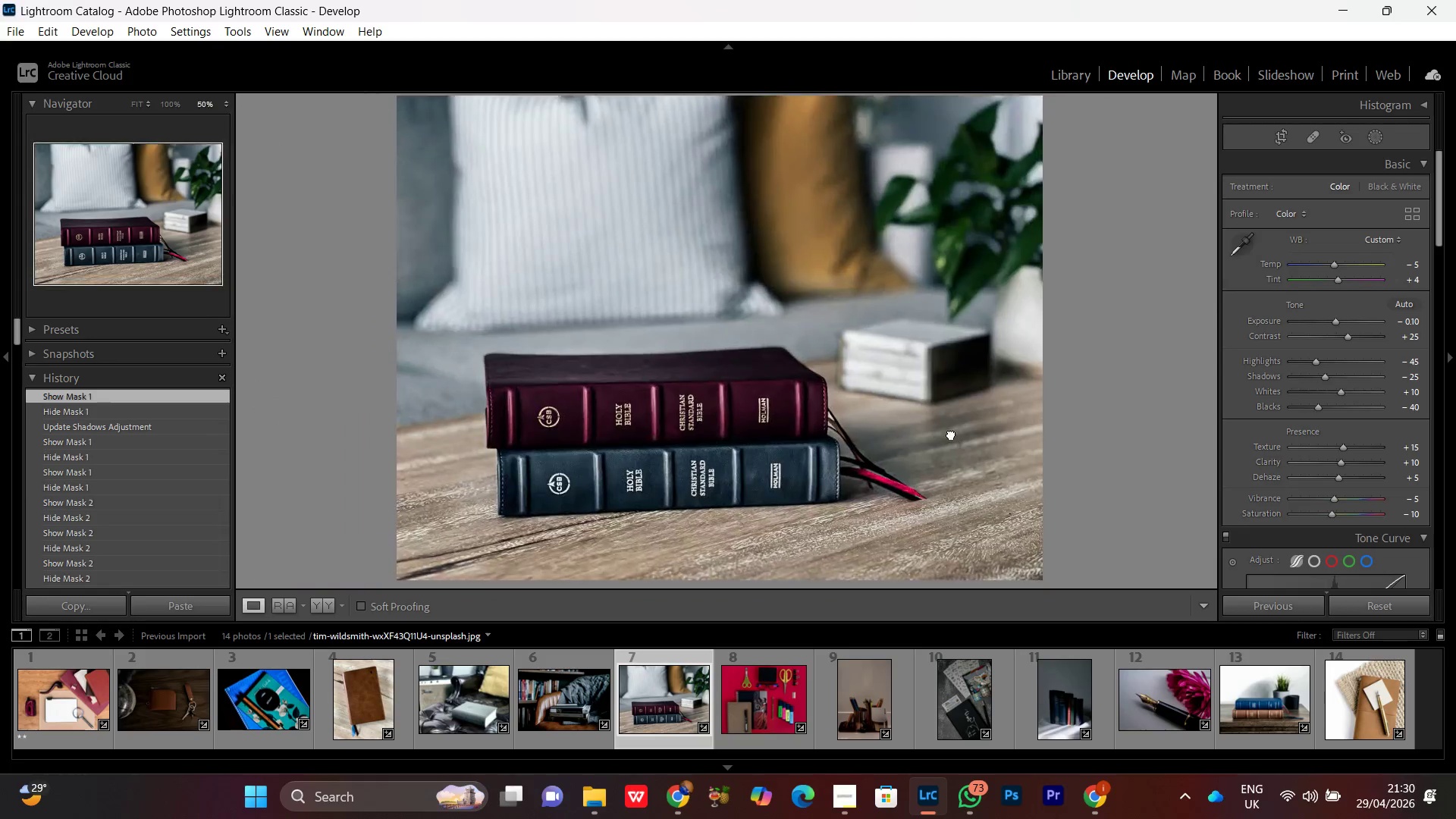 
triple_click([951, 434])
 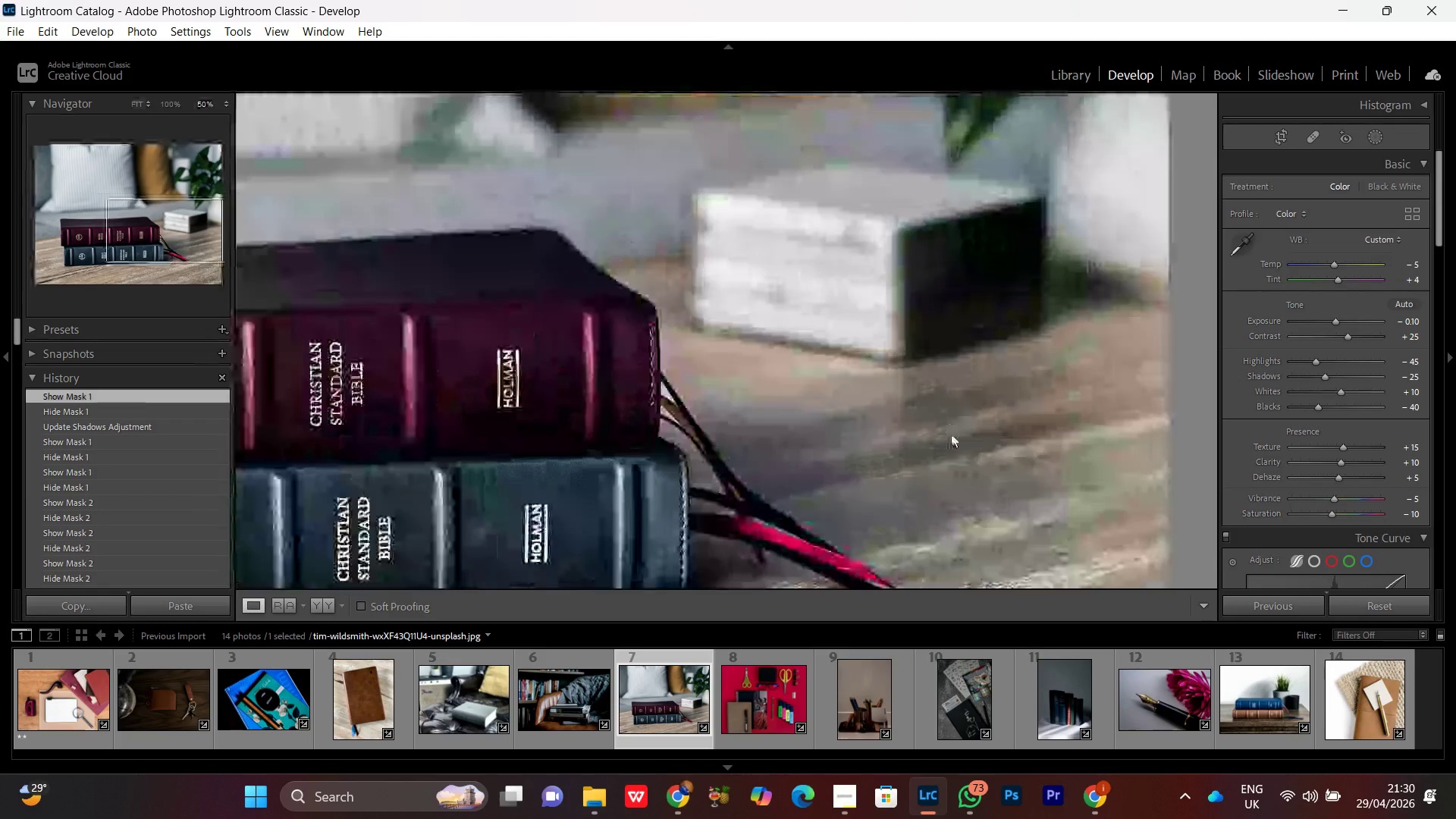 
triple_click([951, 434])
 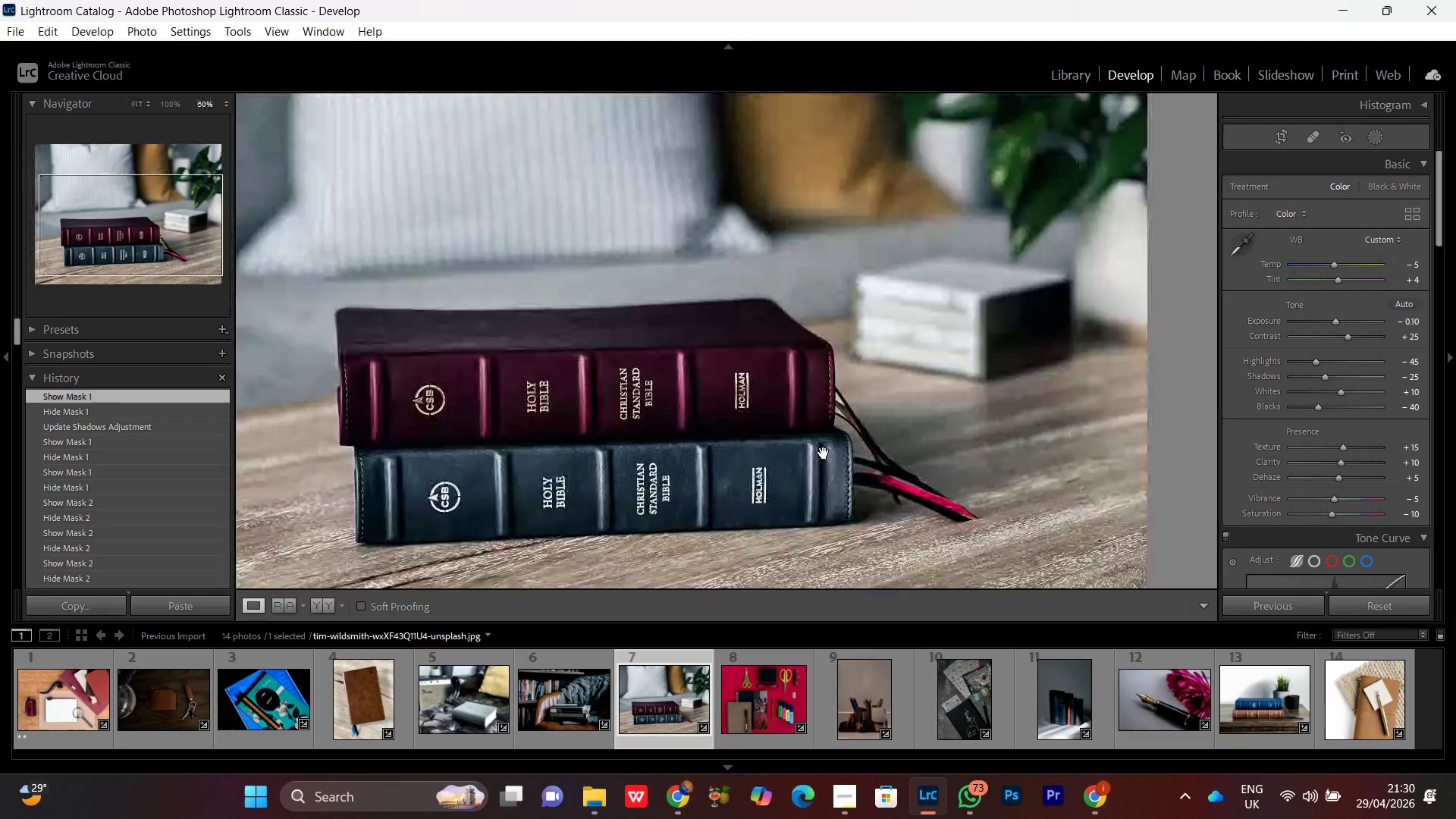 
double_click([824, 453])
 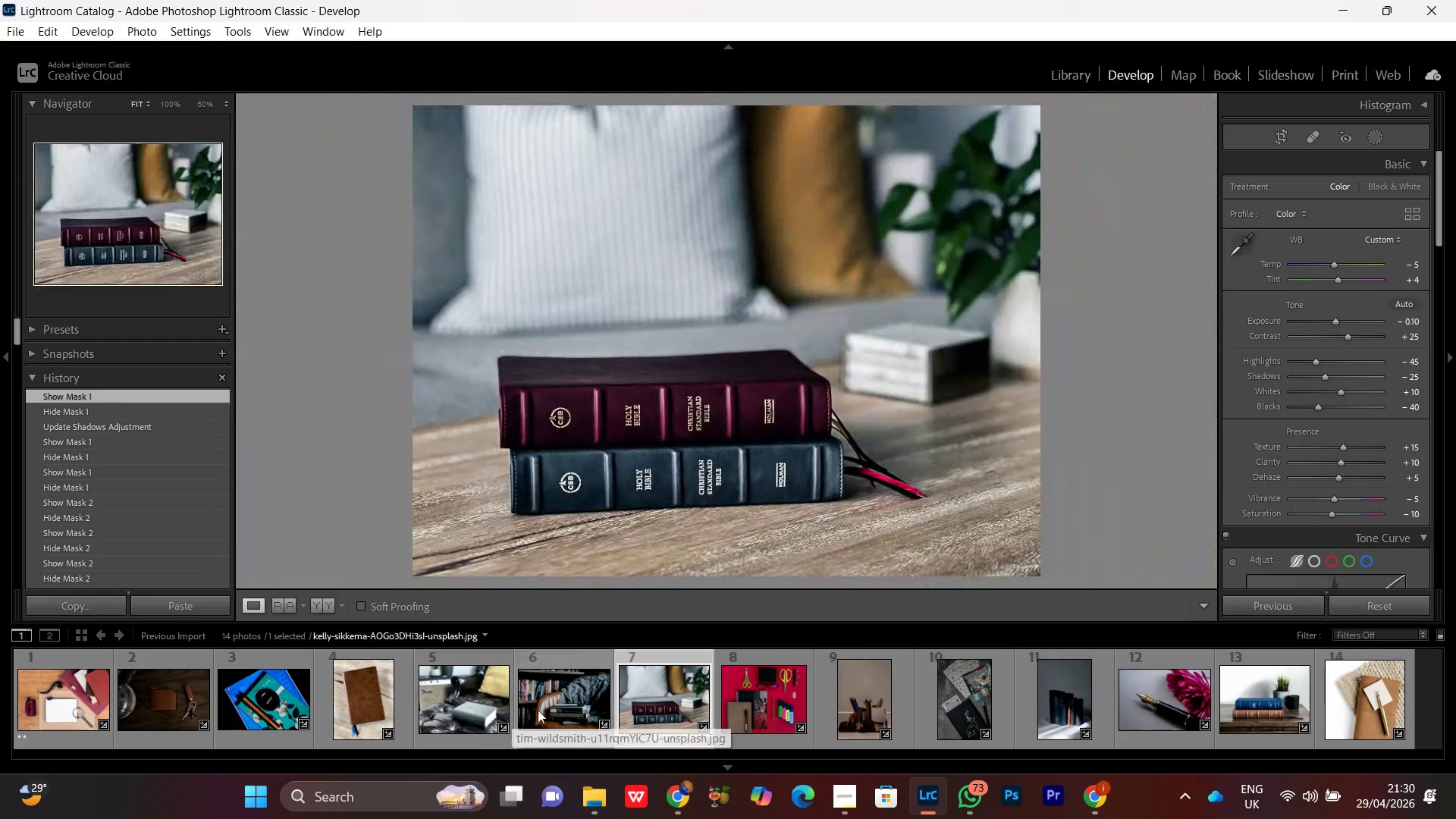 
double_click([553, 704])
 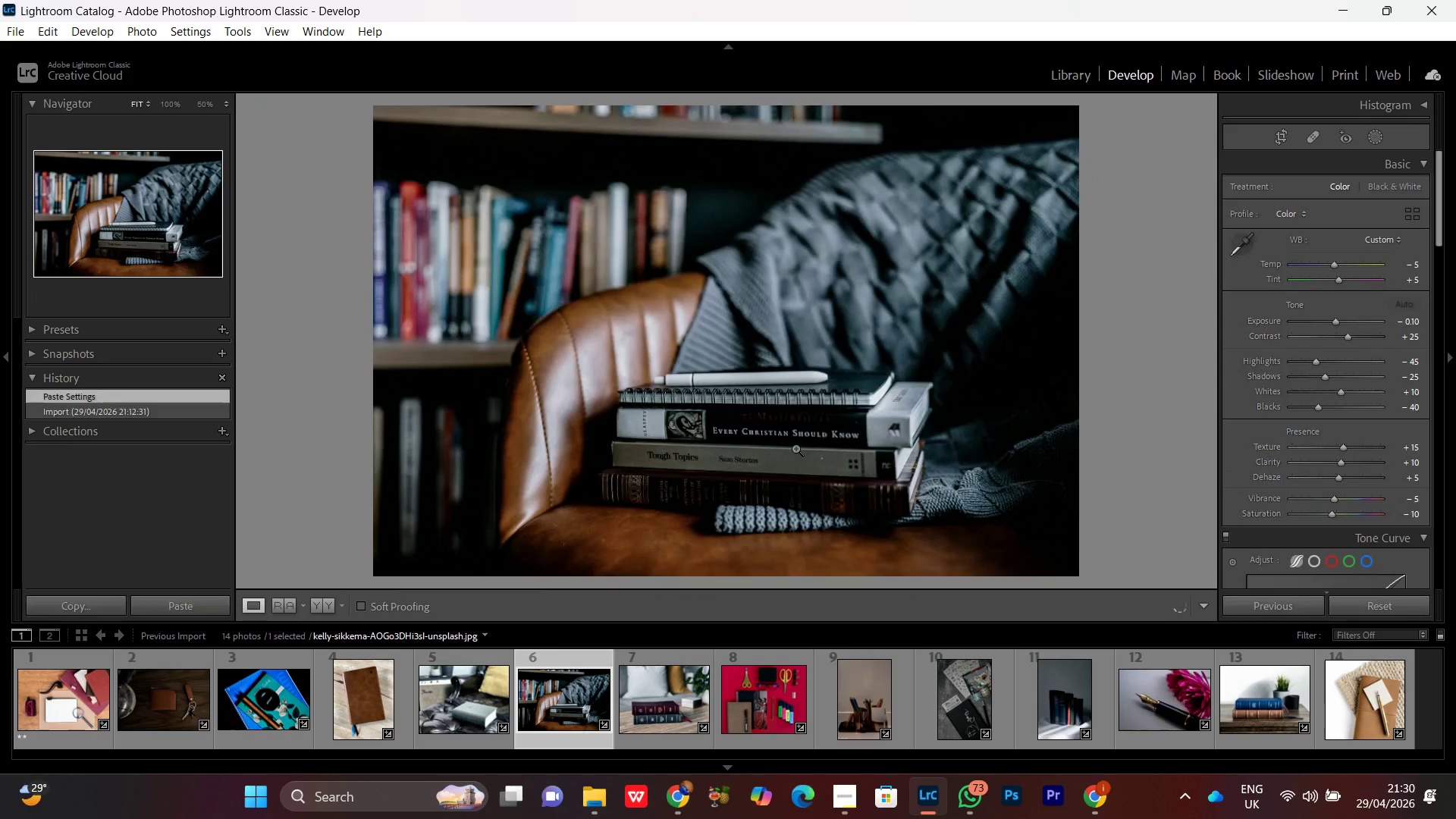 
double_click([806, 437])
 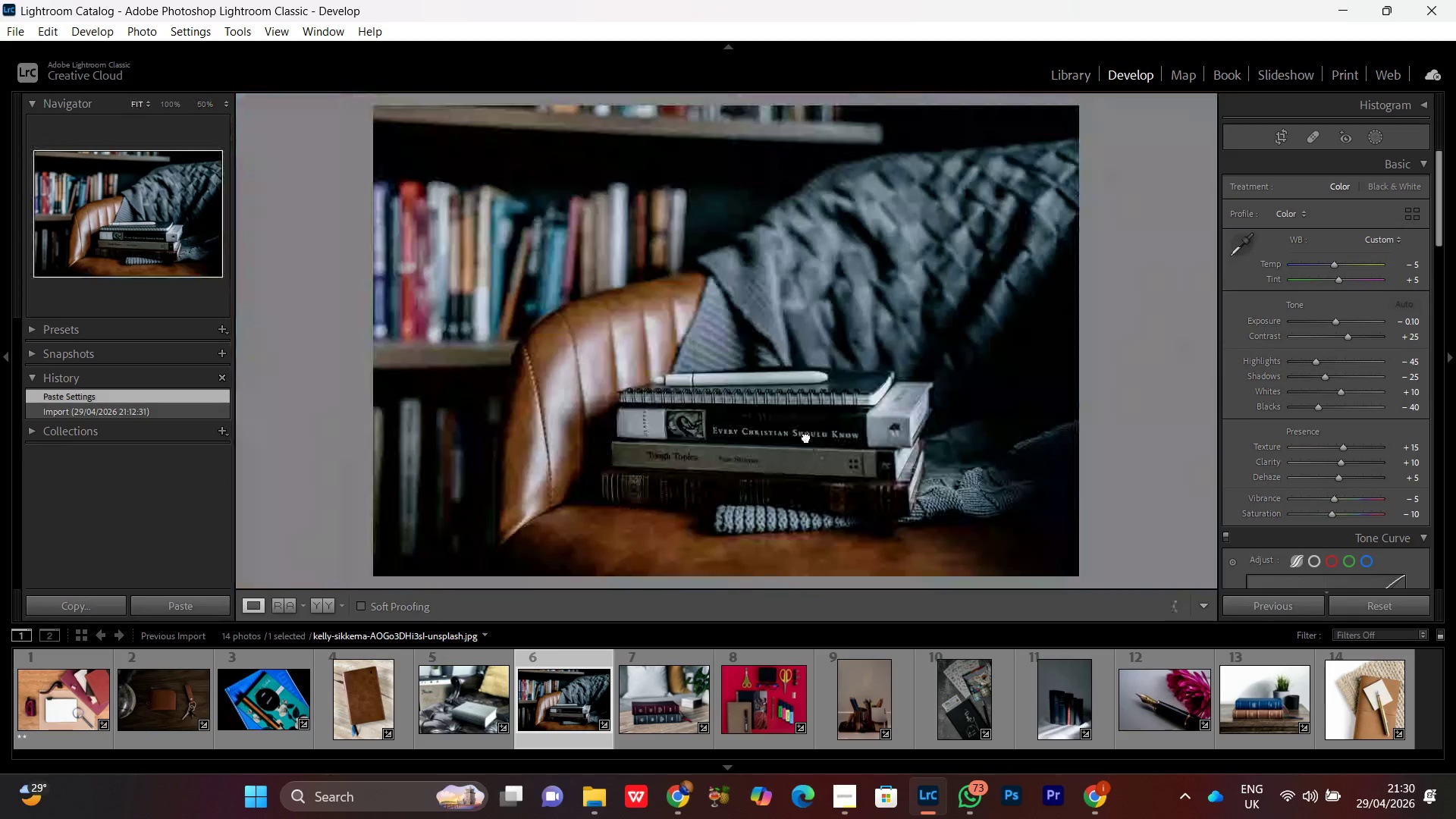 
triple_click([806, 437])
 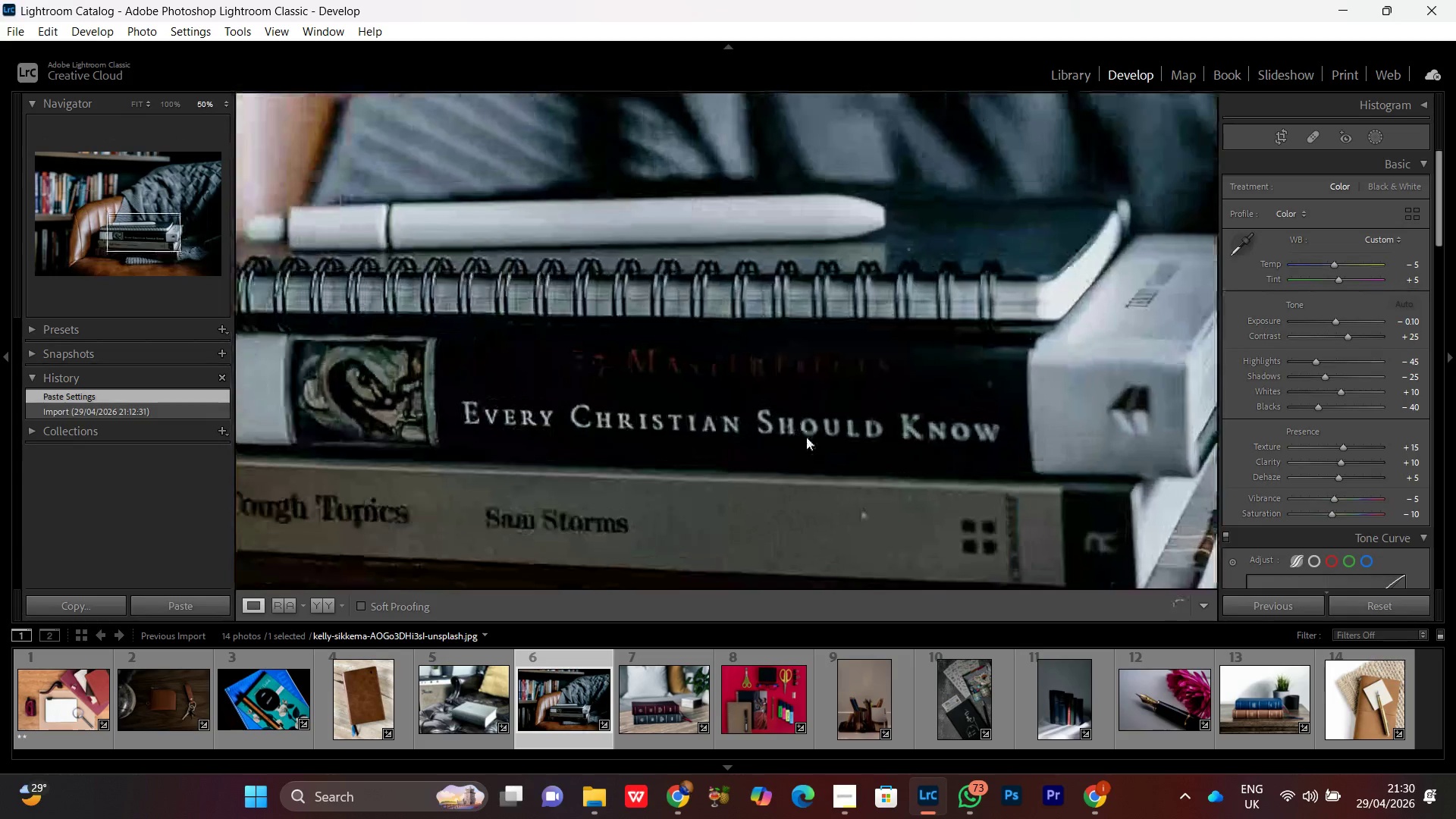 
triple_click([806, 437])
 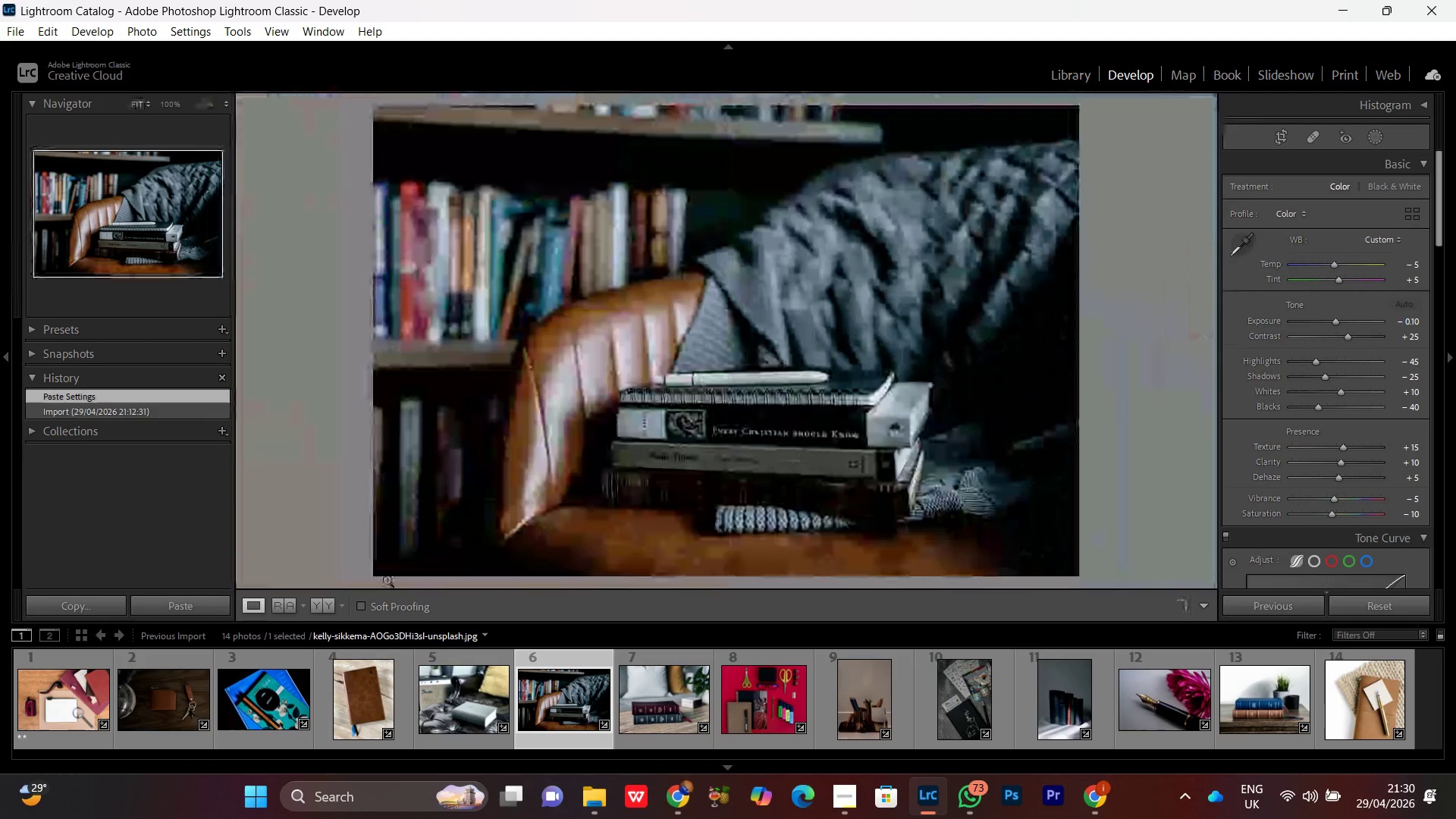 
left_click([315, 610])
 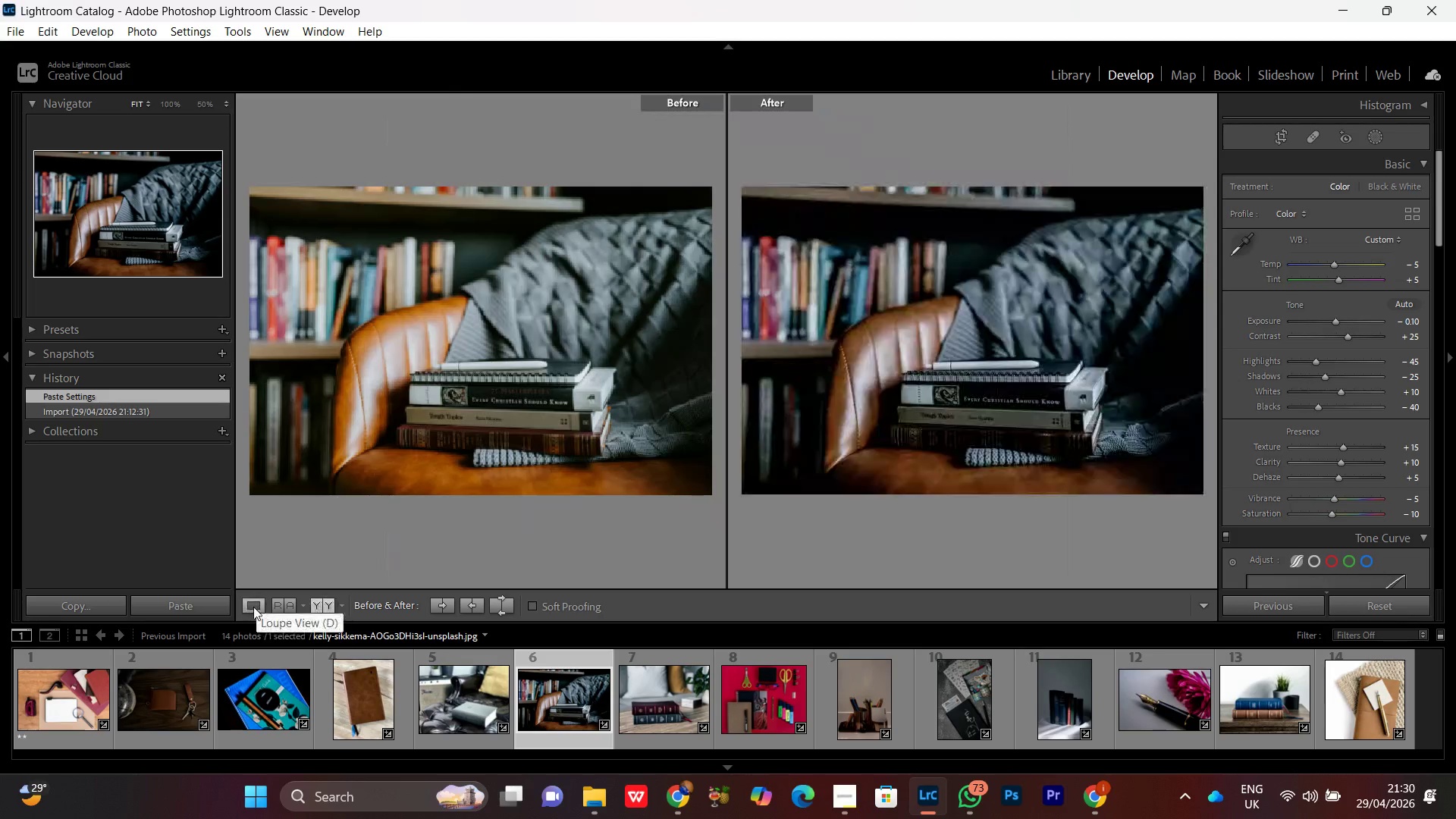 
left_click([253, 607])
 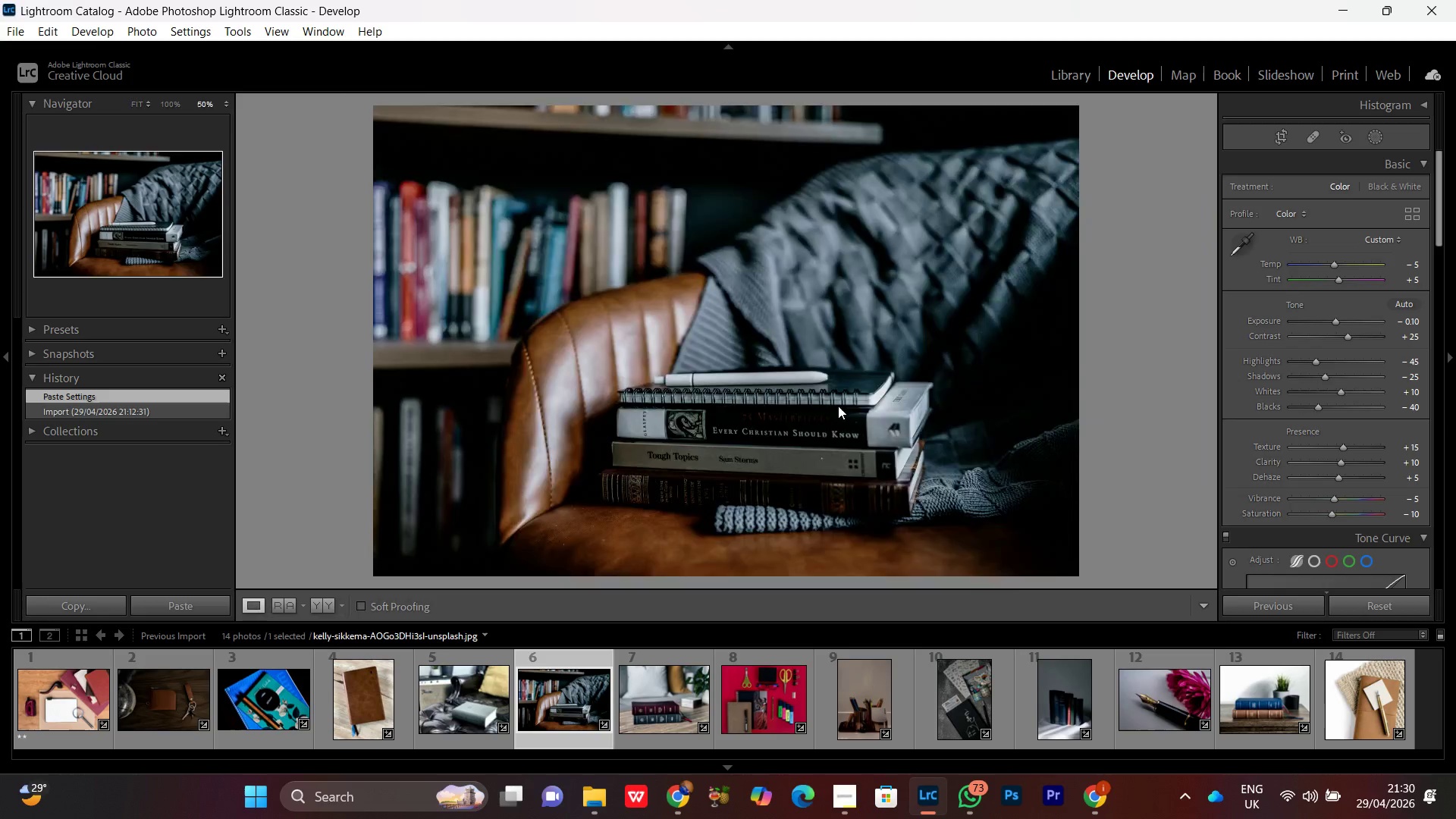 
double_click([838, 406])
 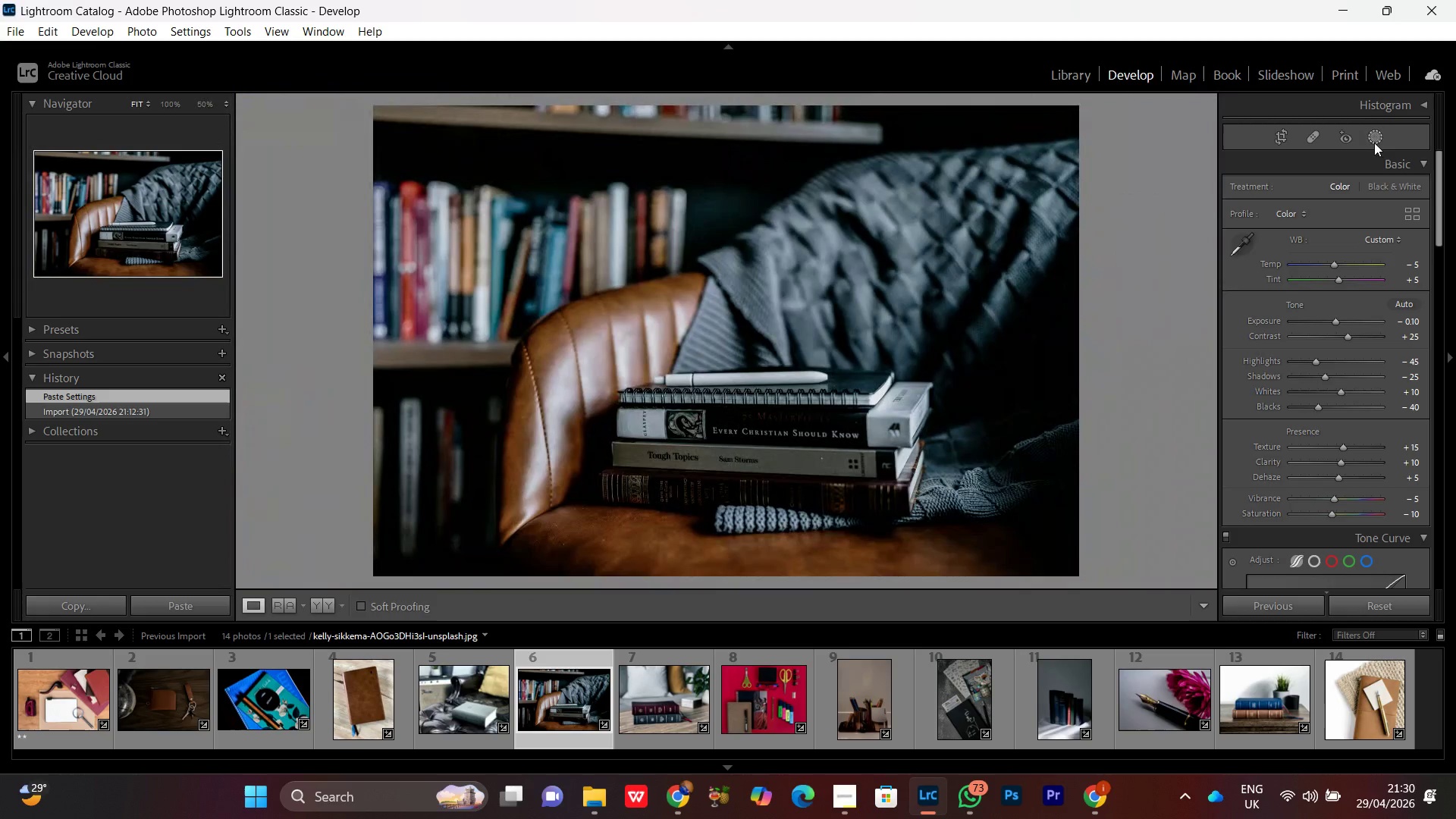 
left_click([1376, 139])
 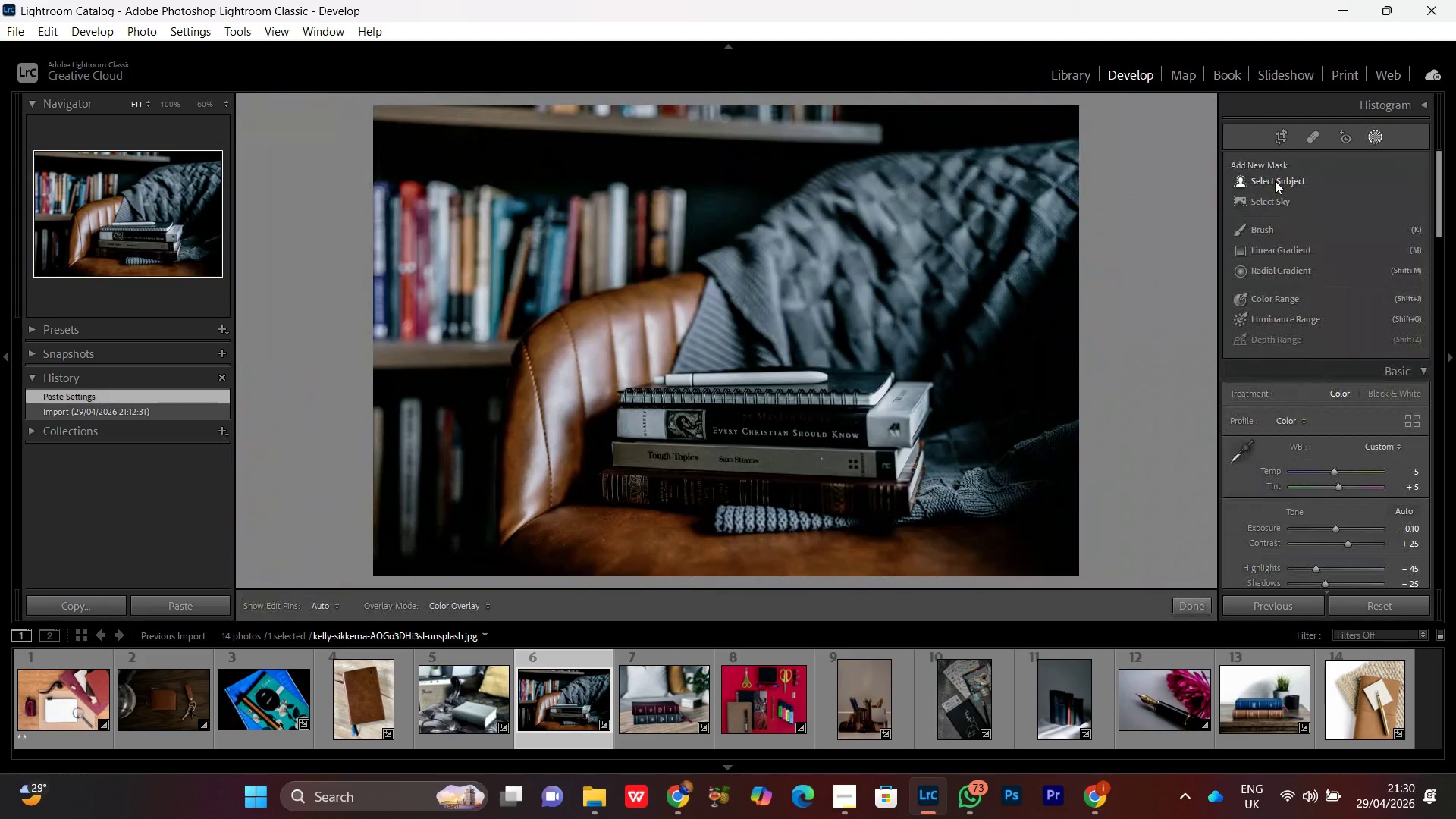 
left_click([1274, 180])
 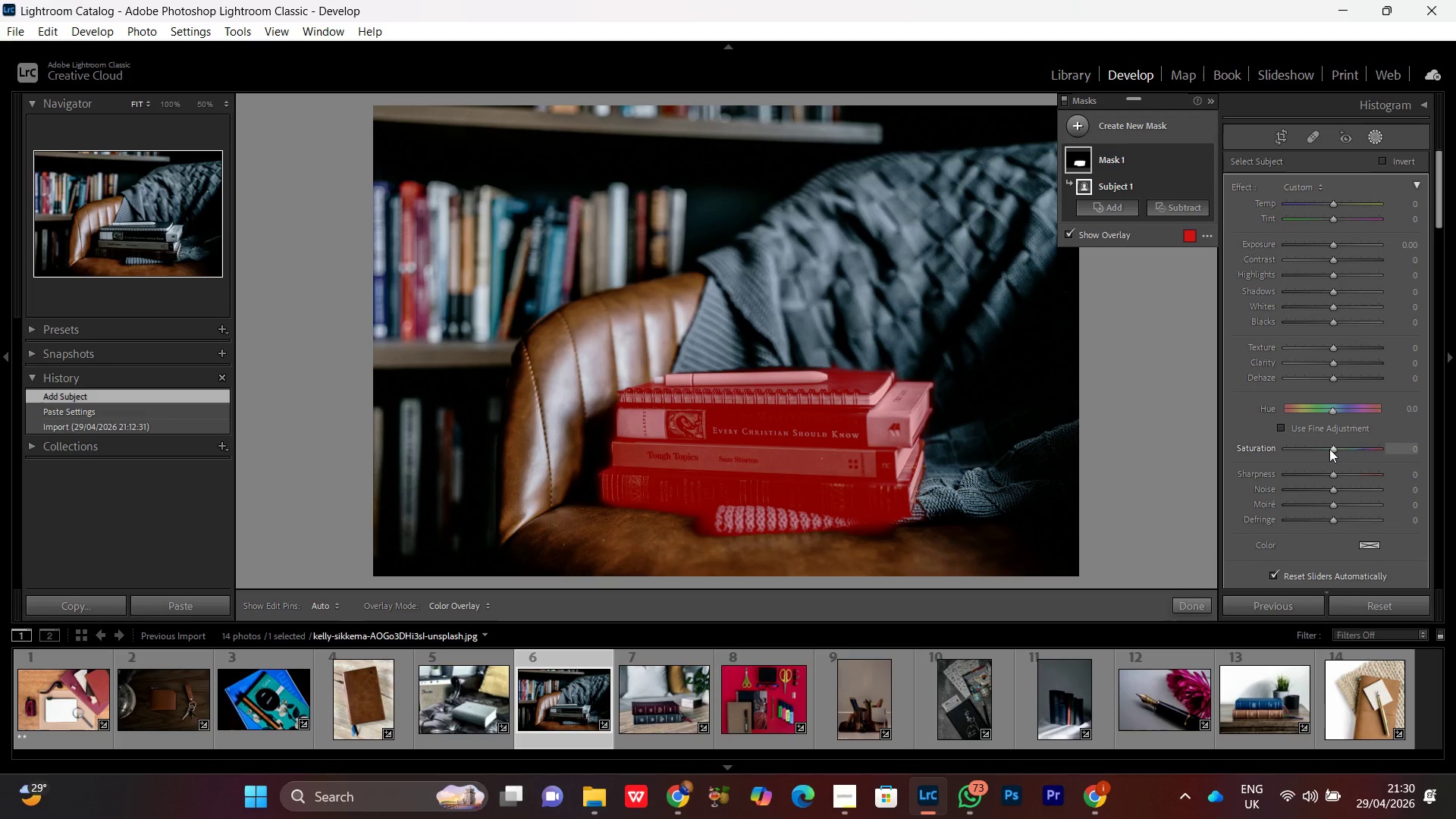 
wait(22.3)
 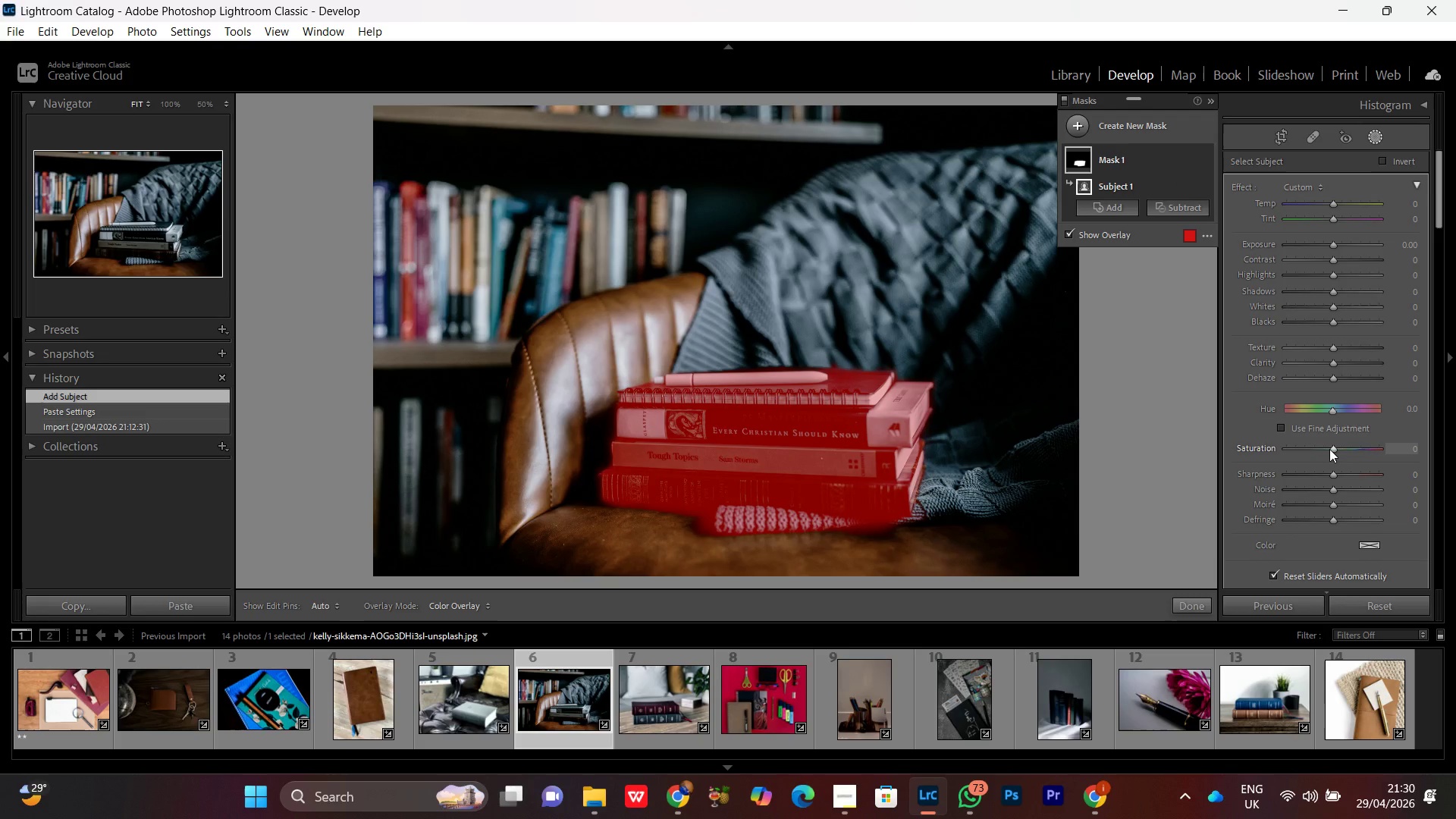 
left_click([1334, 475])
 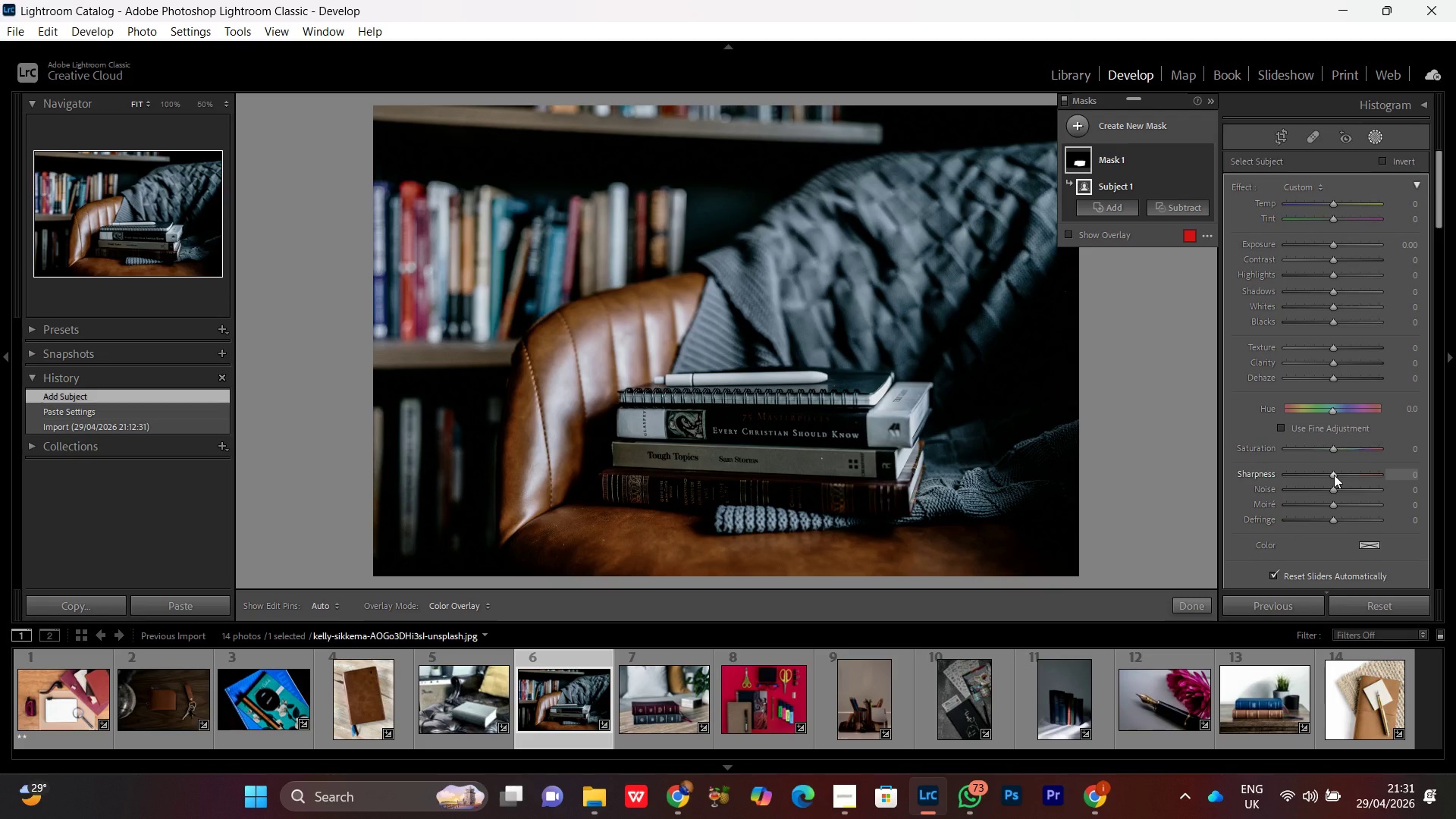 
scroll: coordinate [1334, 475], scroll_direction: up, amount: 11.0
 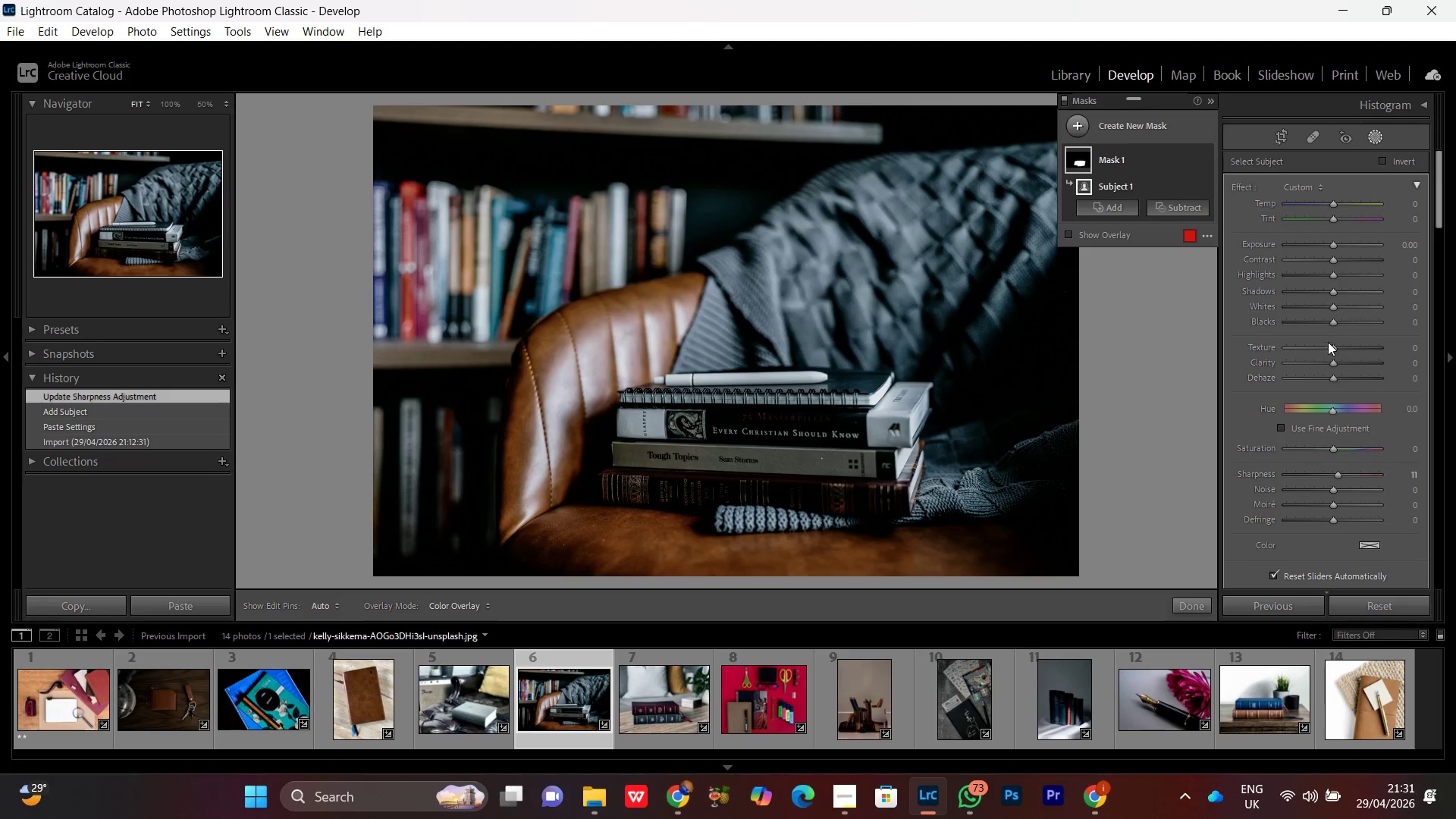 
left_click([1335, 349])
 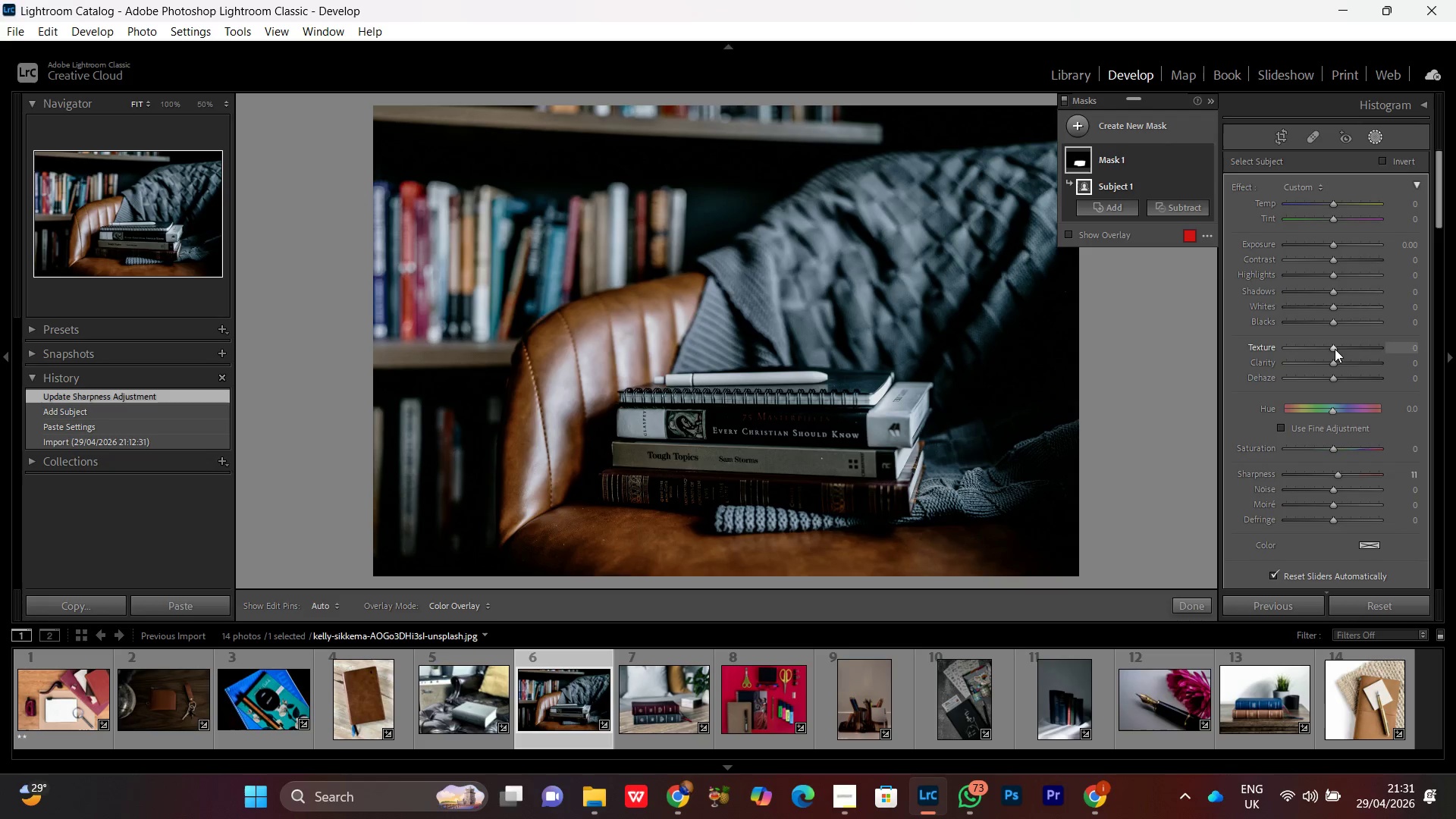 
scroll: coordinate [1335, 349], scroll_direction: up, amount: 21.0
 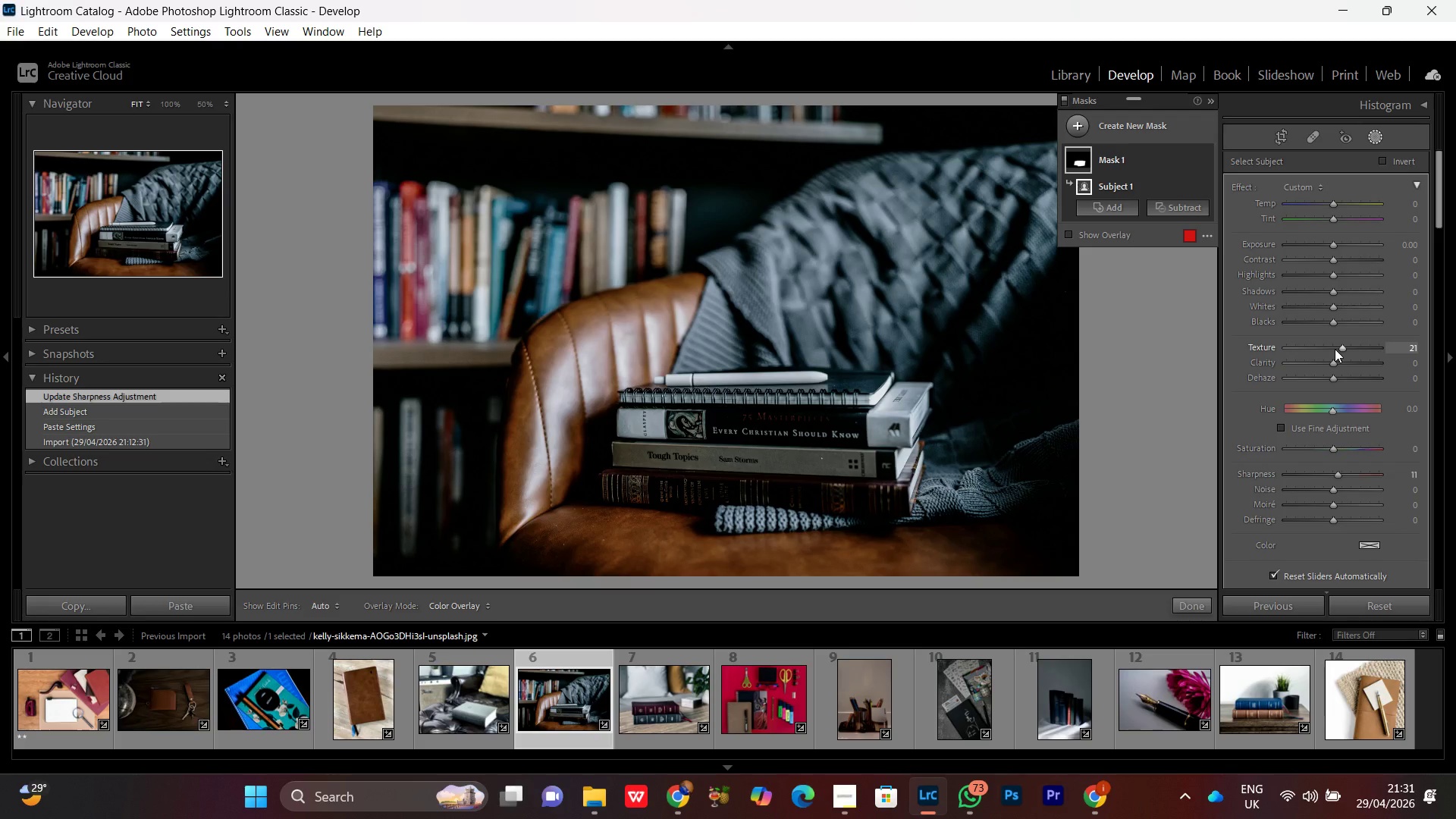 
scroll: coordinate [1335, 349], scroll_direction: down, amount: 1.0
 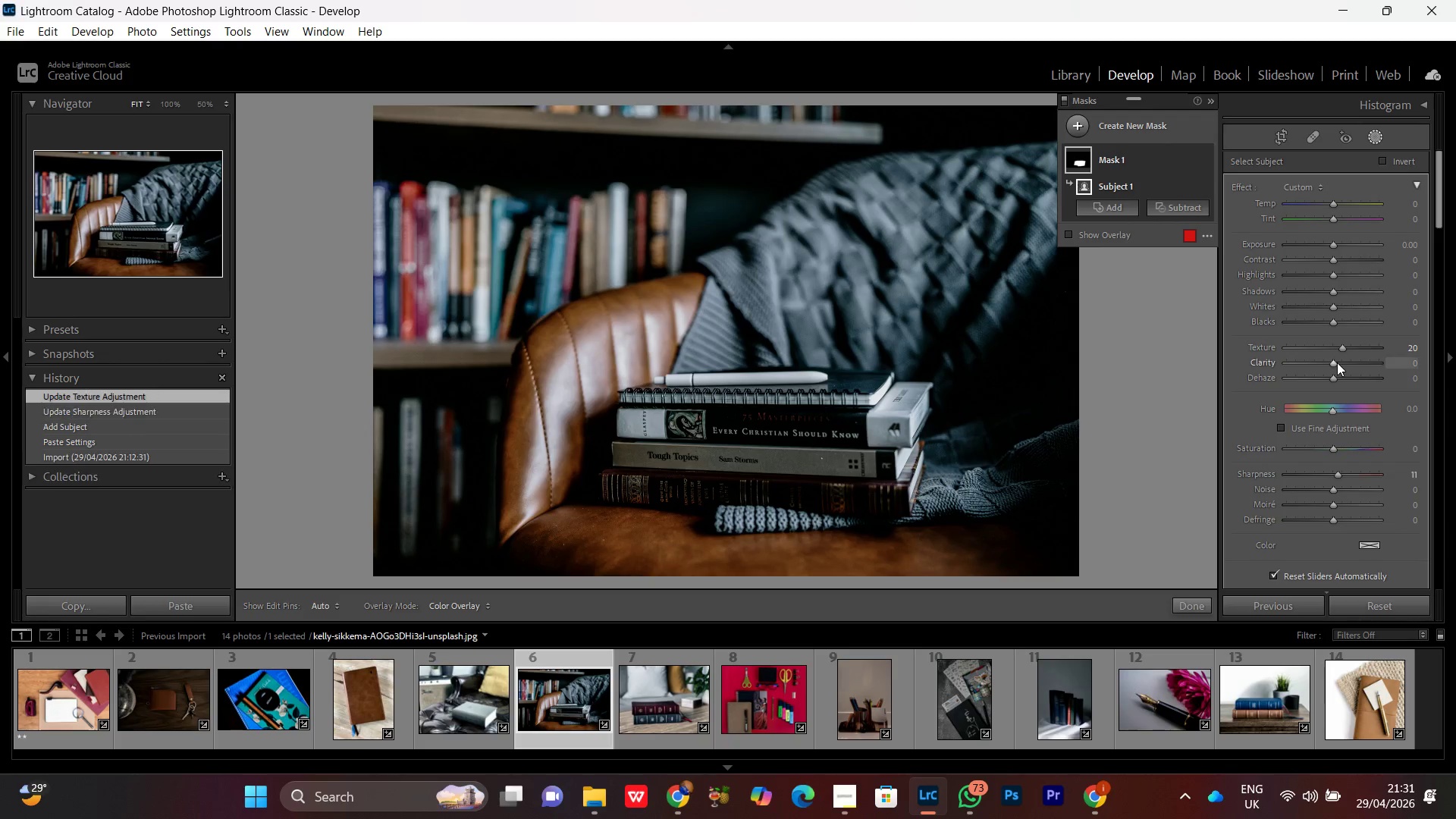 
left_click([1337, 362])
 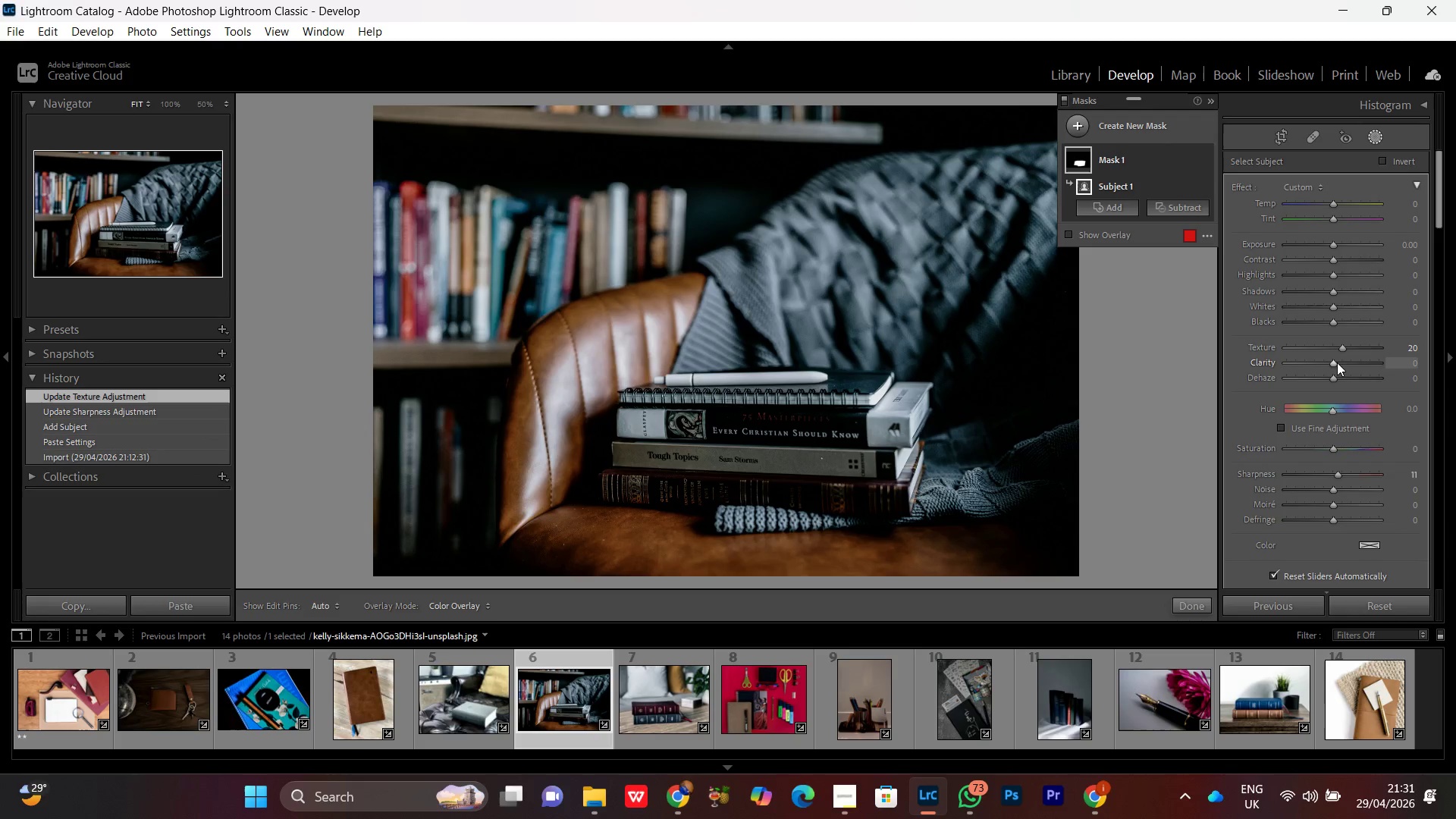 
scroll: coordinate [1337, 362], scroll_direction: up, amount: 15.0
 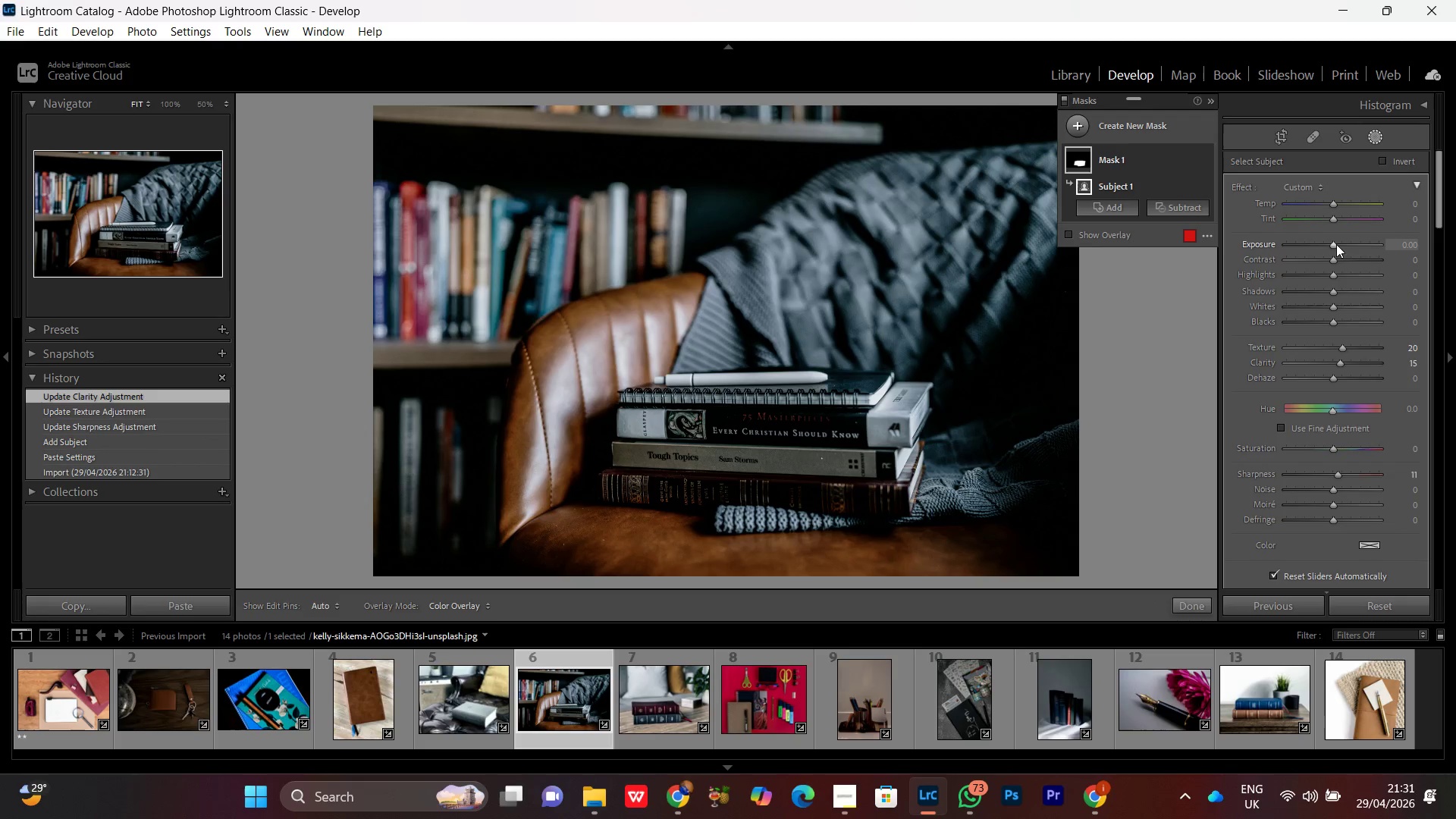 
left_click([1335, 243])
 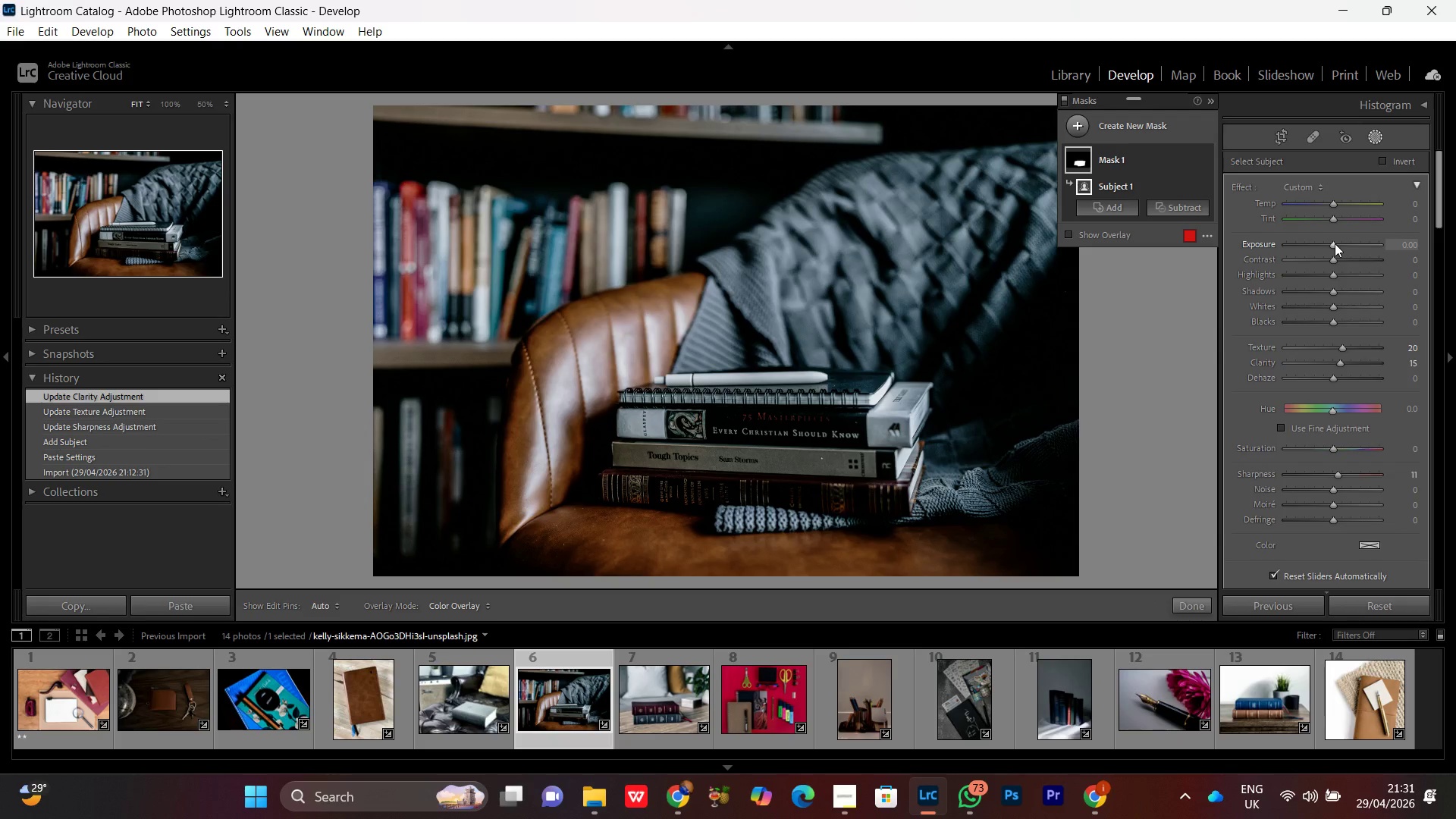 
scroll: coordinate [1335, 243], scroll_direction: up, amount: 2.0
 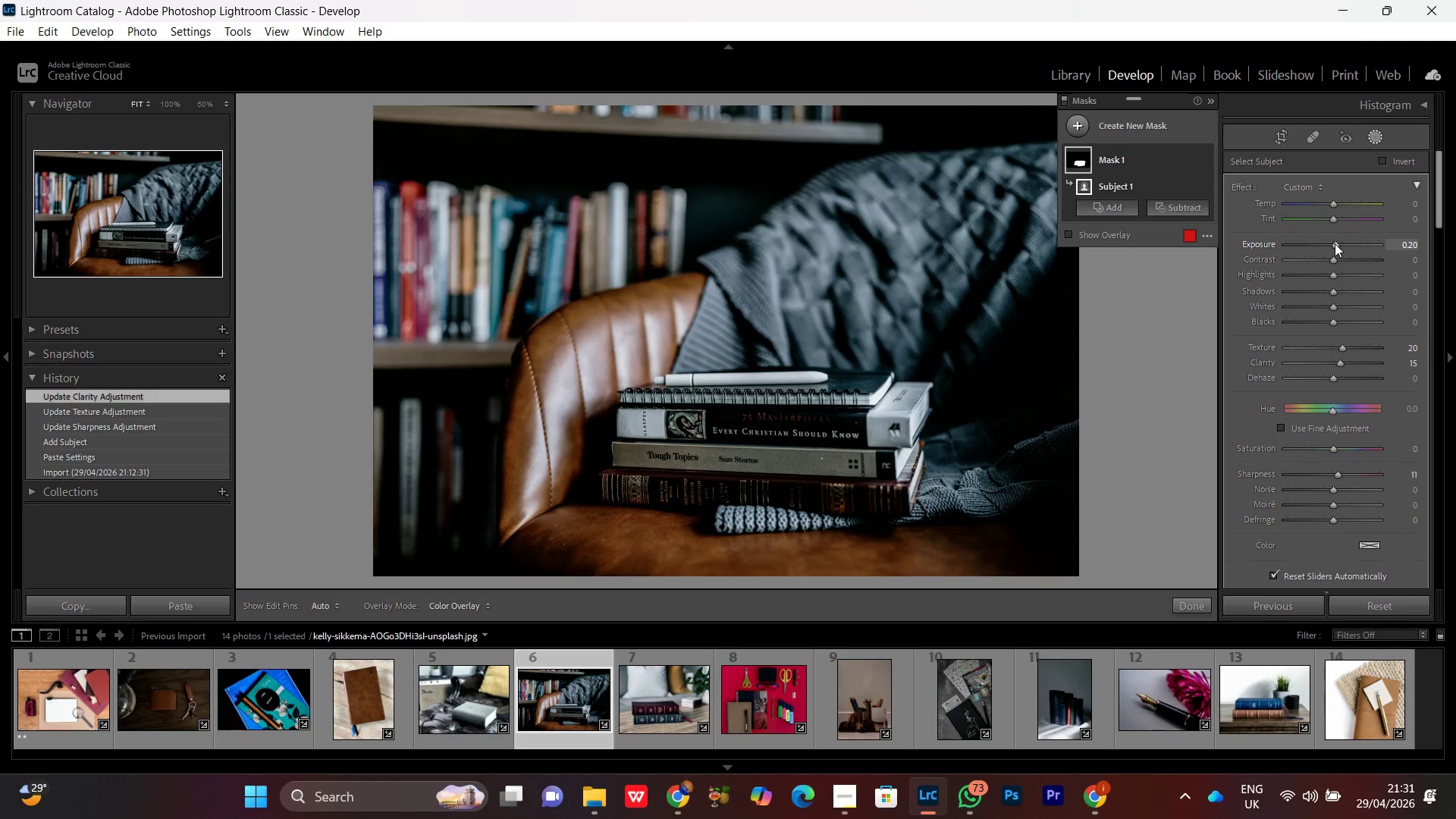 
scroll: coordinate [1335, 243], scroll_direction: down, amount: 1.0
 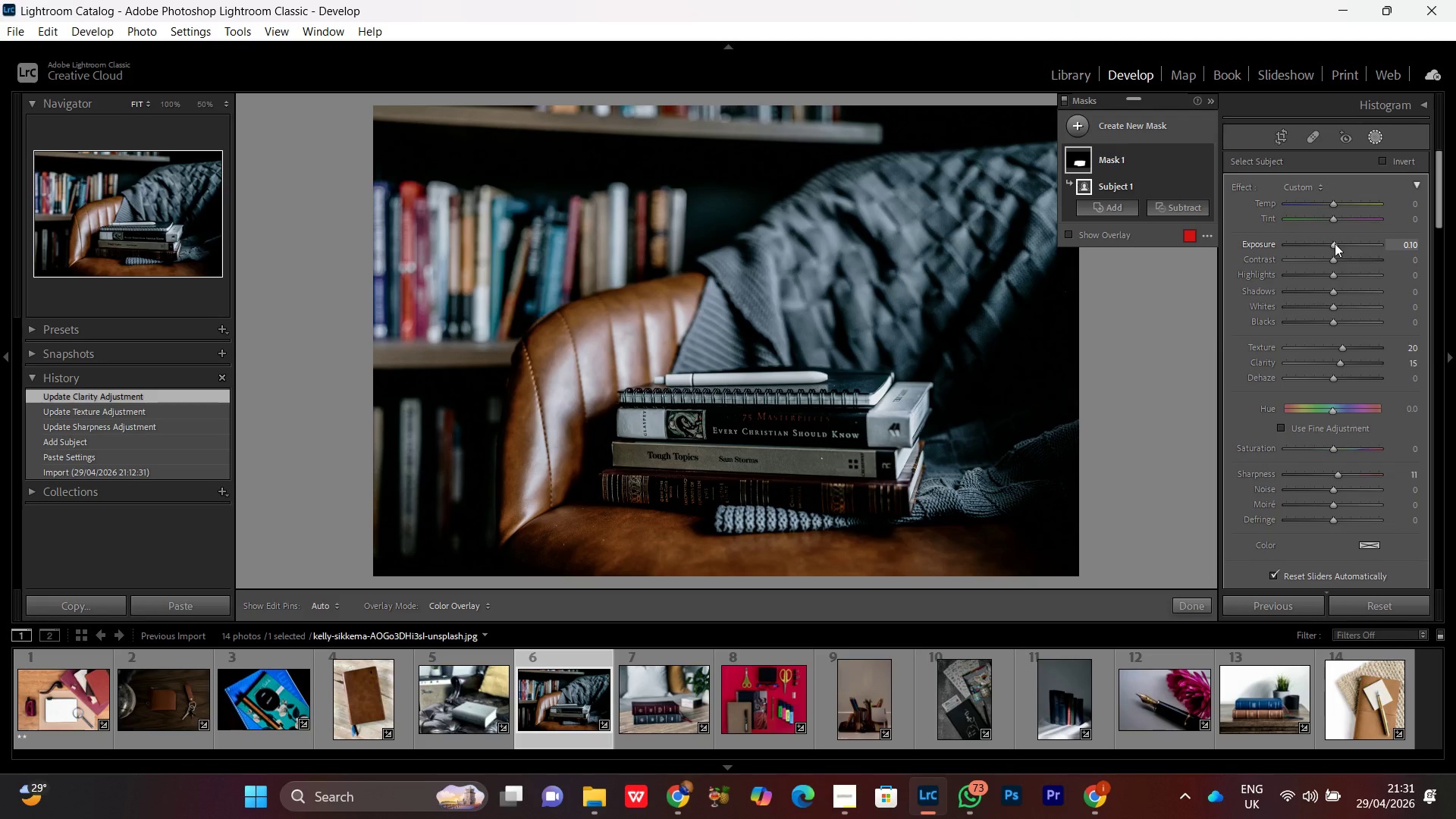 
scroll: coordinate [1335, 243], scroll_direction: up, amount: 1.0
 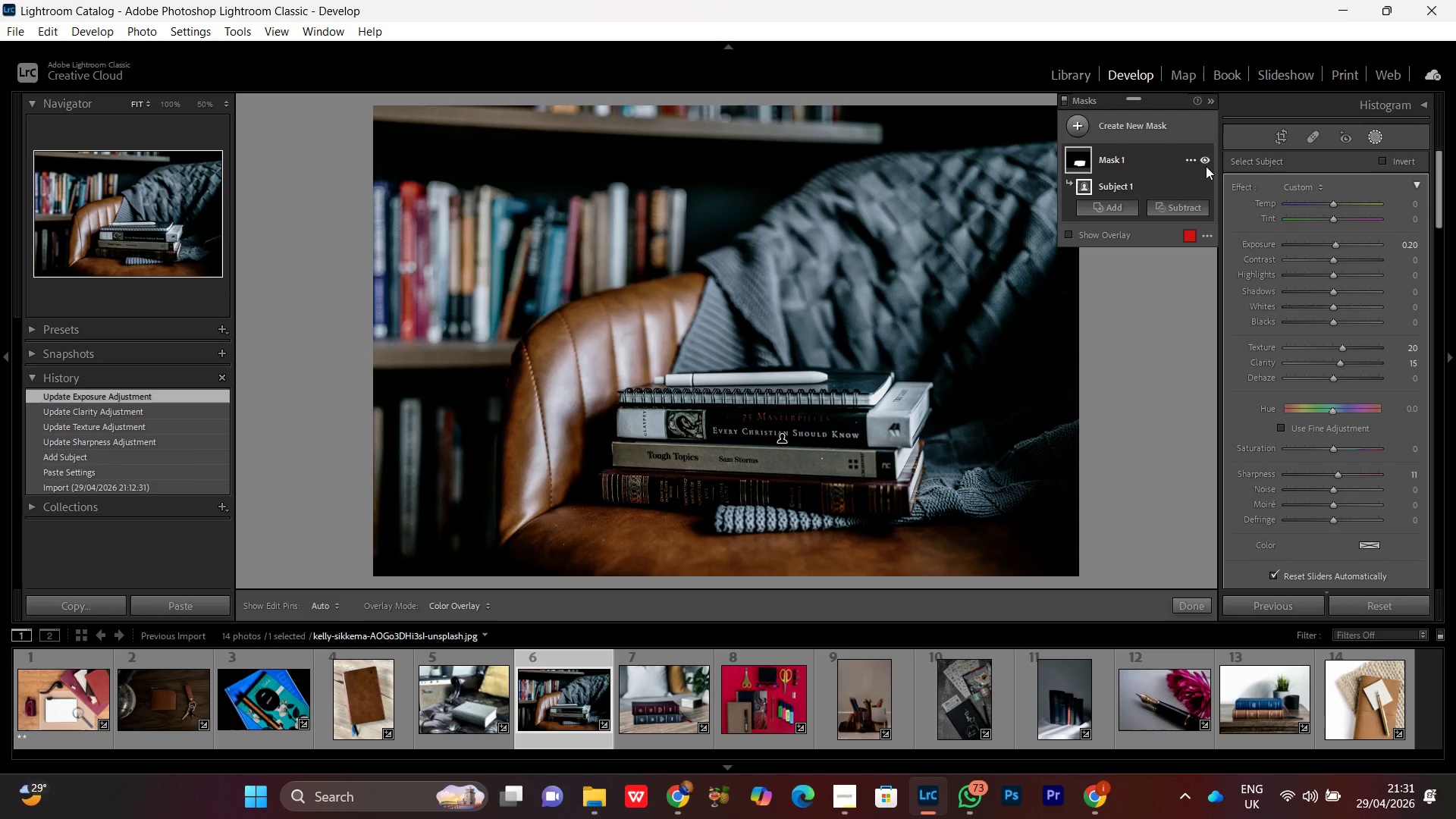 
left_click([1201, 159])
 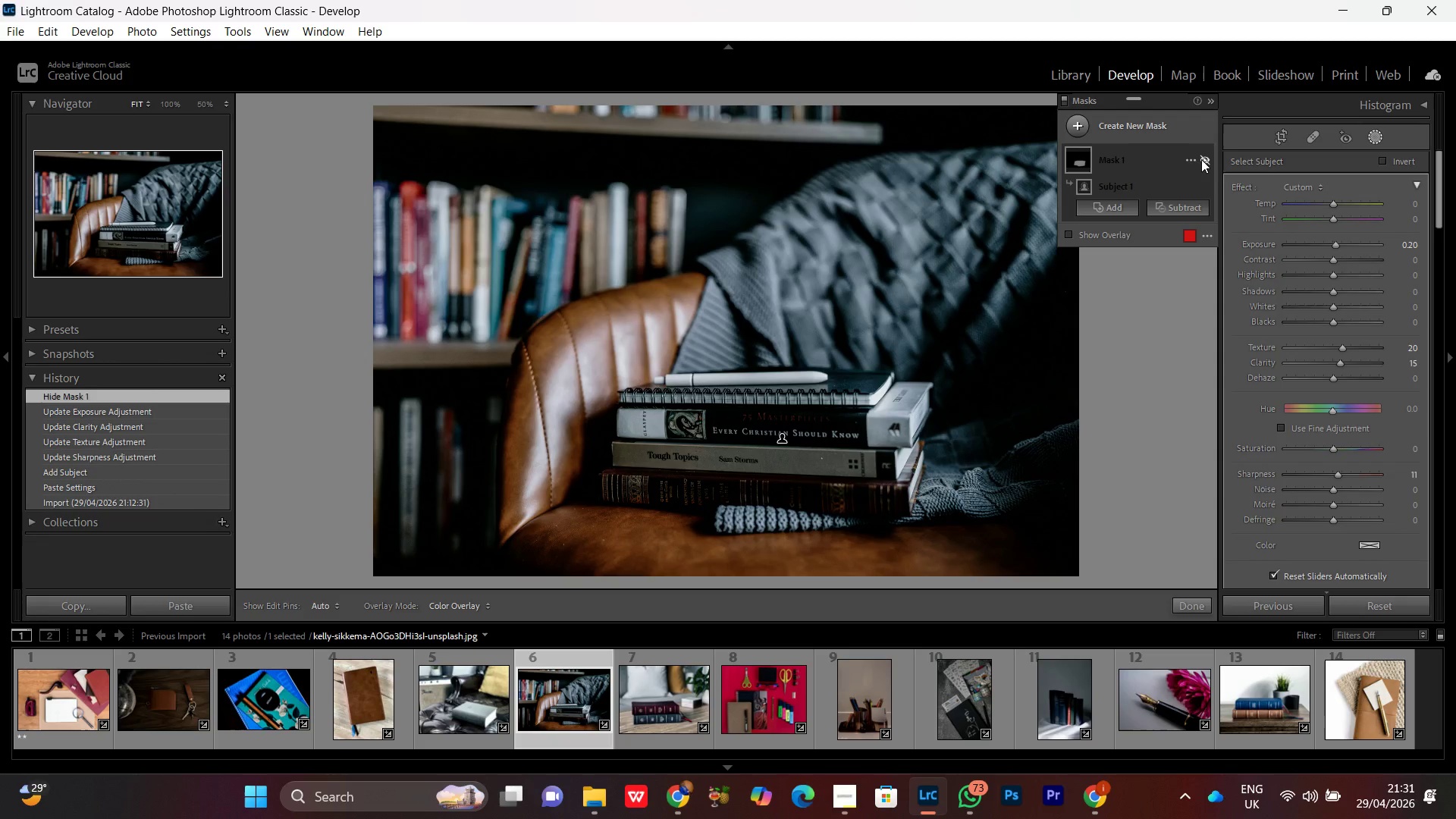 
left_click([1201, 159])
 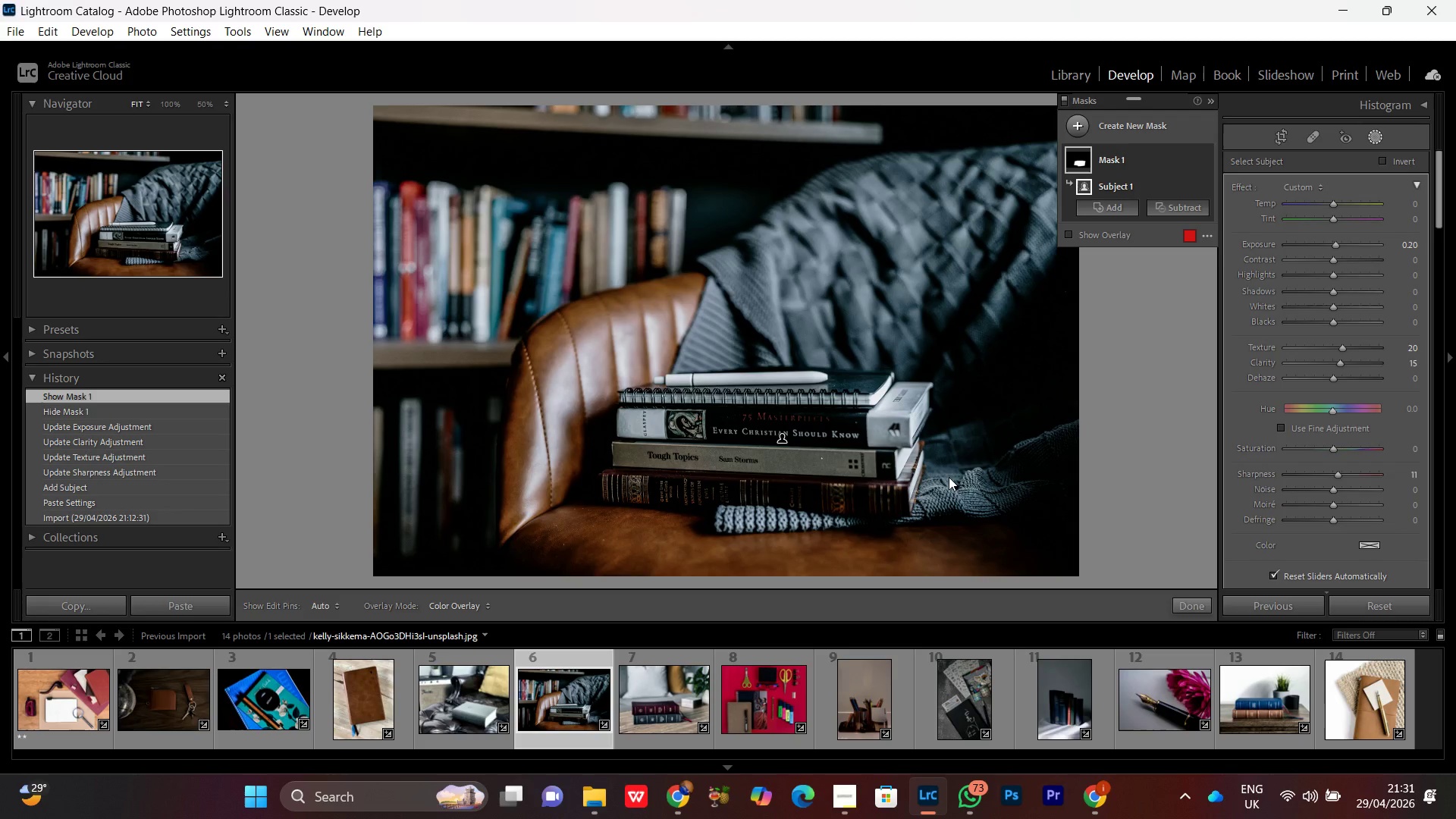 
key(Control+Equal)
 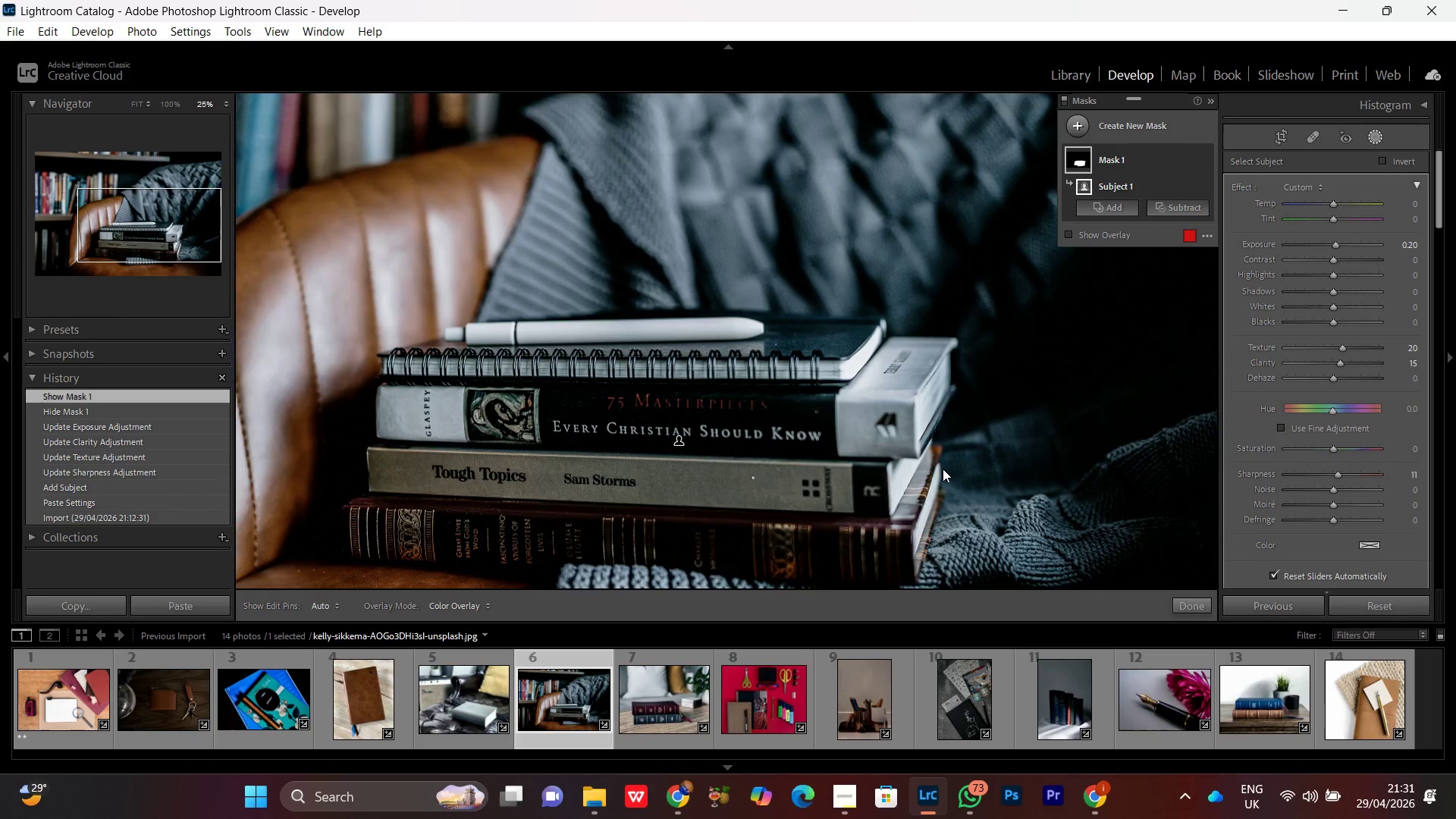 
key(Control+Equal)
 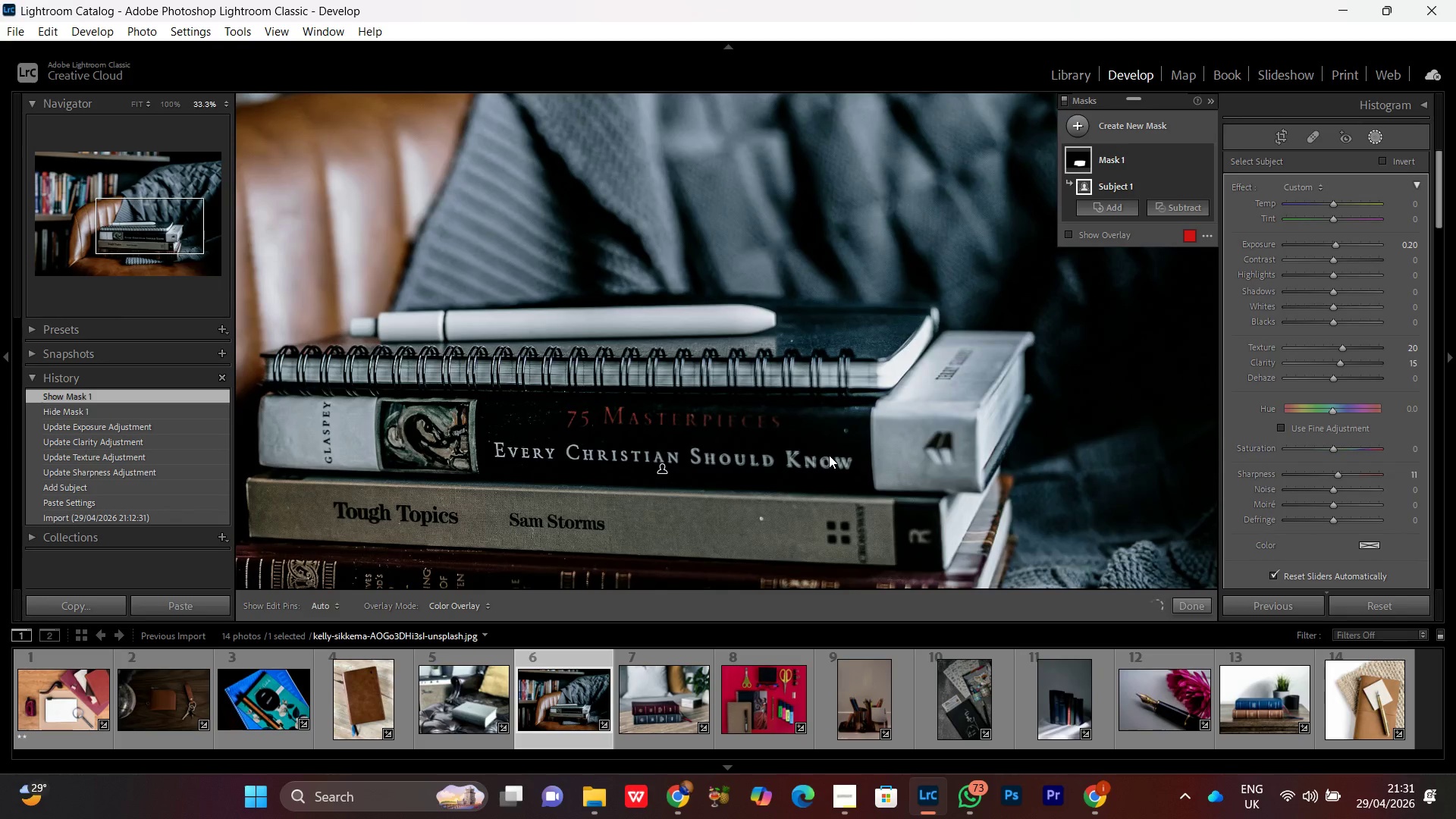 
key(Control+Minus)
 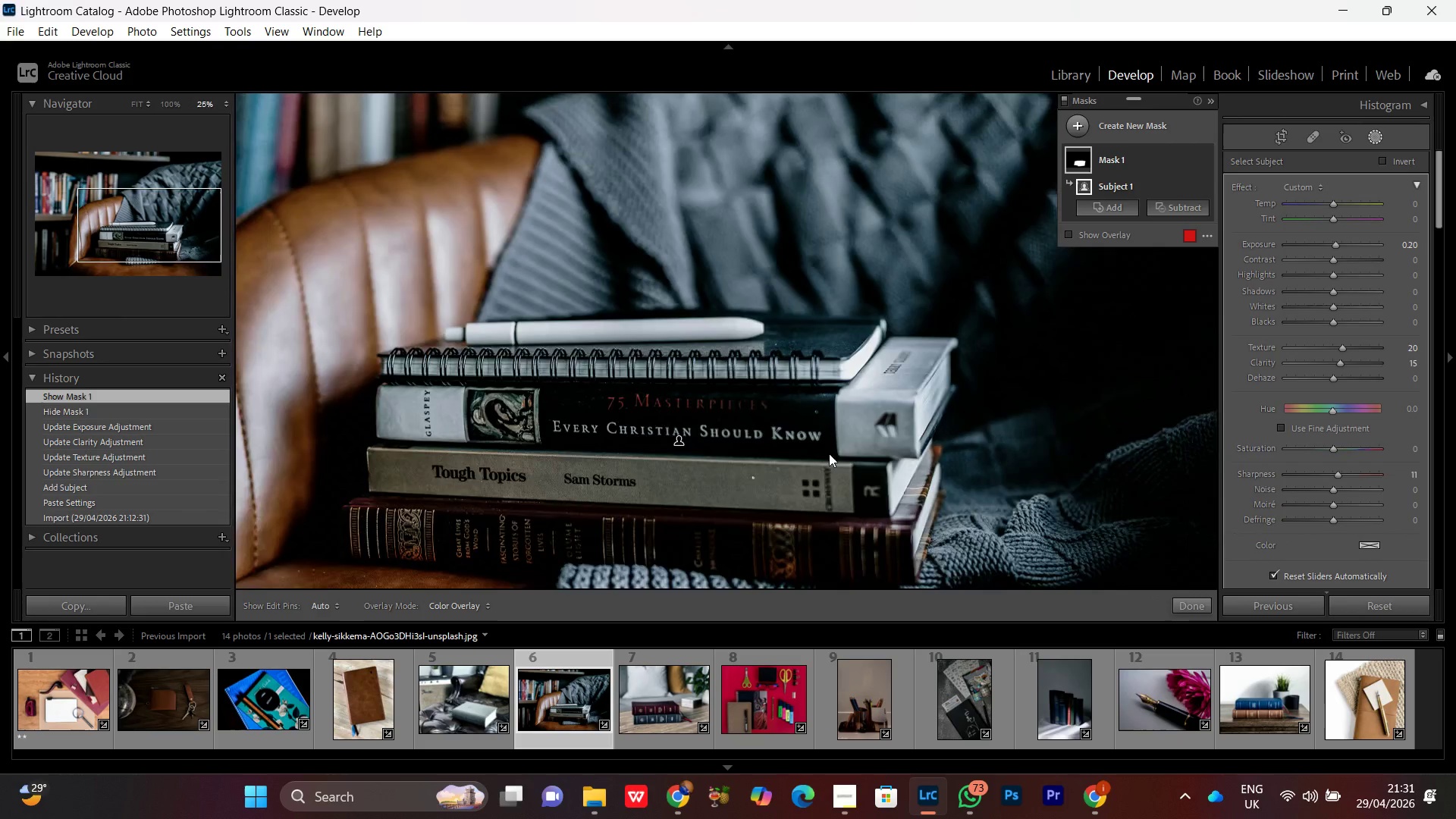 
key(Control+Minus)
 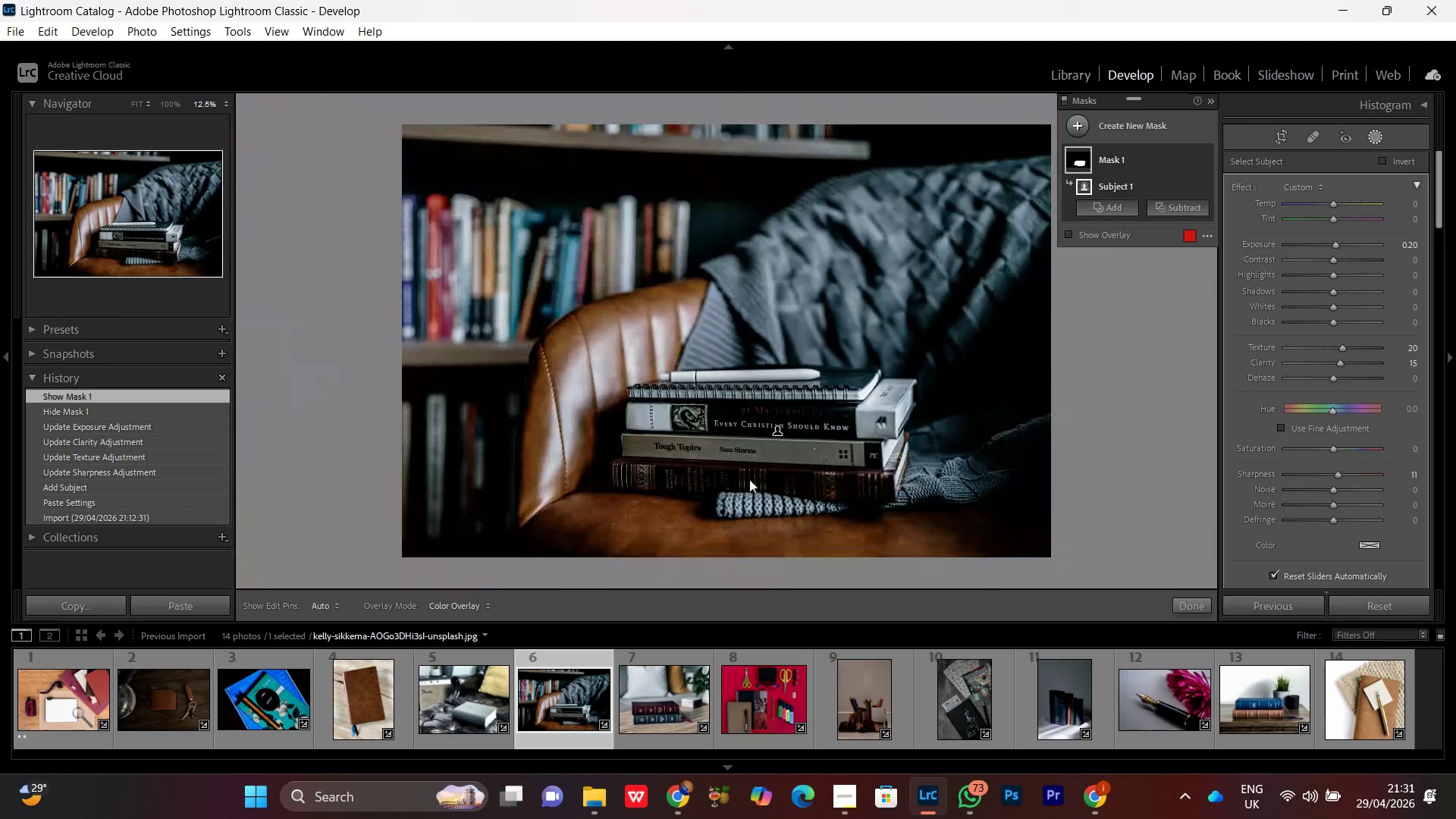 
key(Control+Equal)
 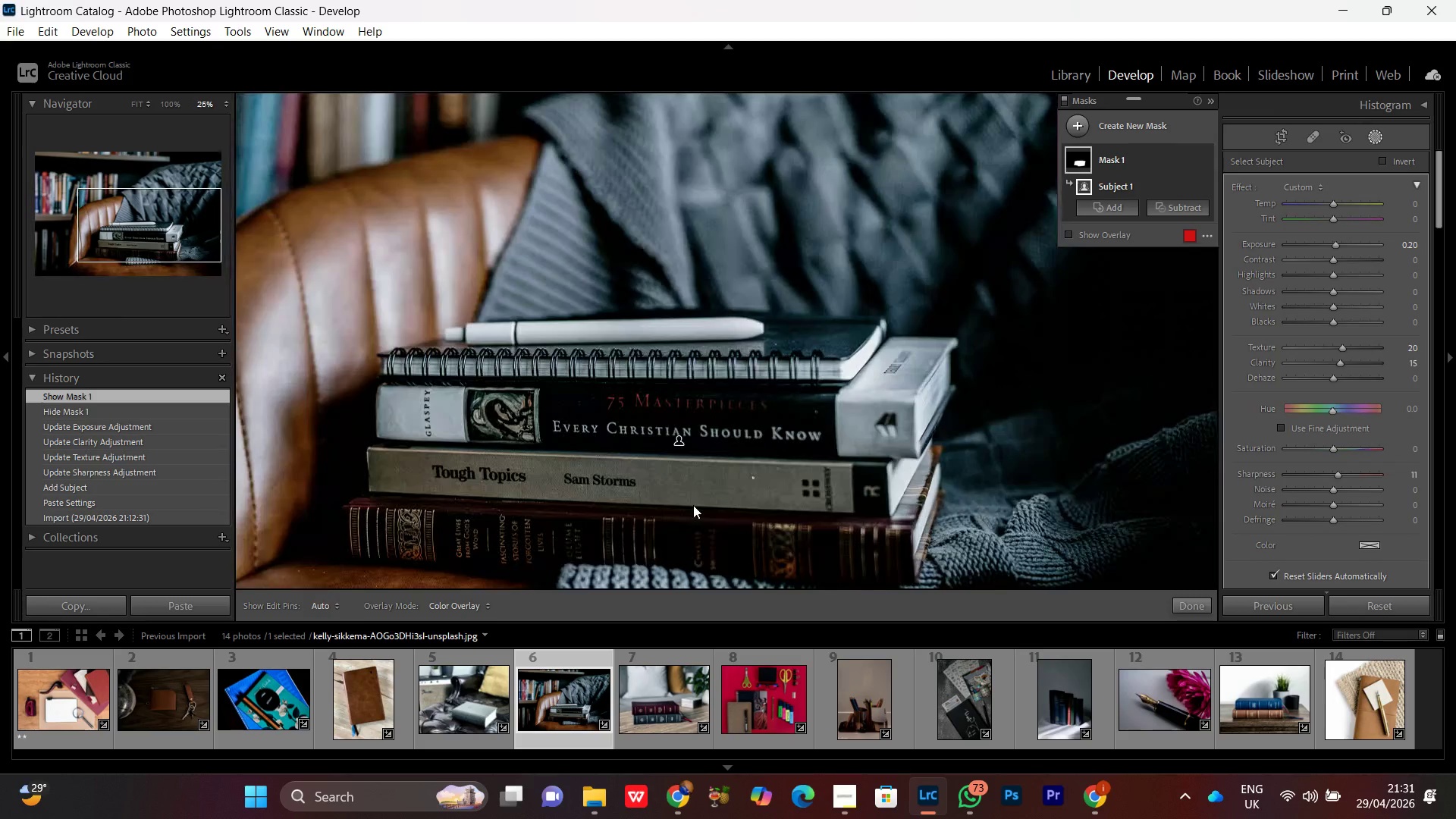 
key(Control+Equal)
 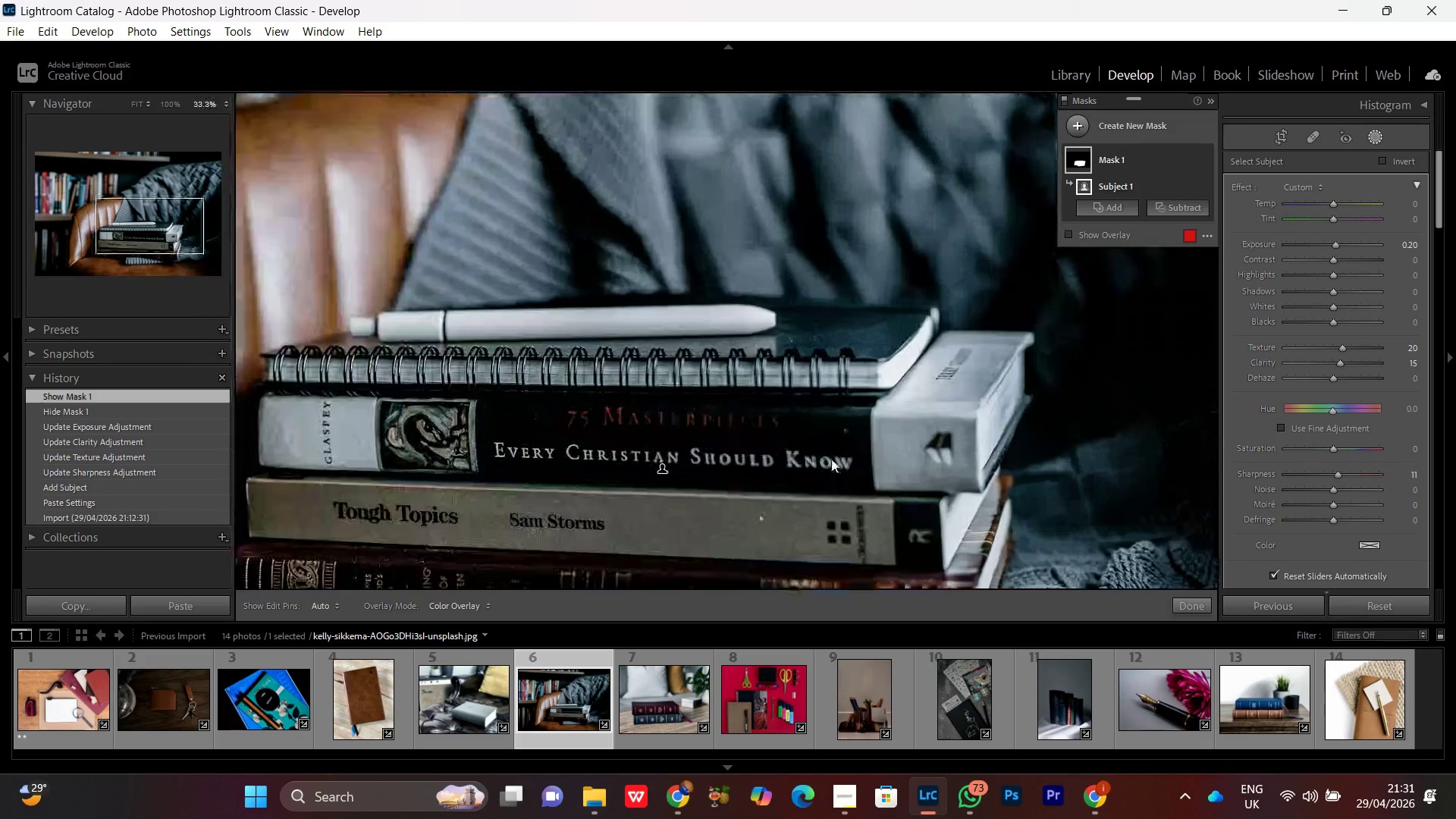 
key(Control+Minus)
 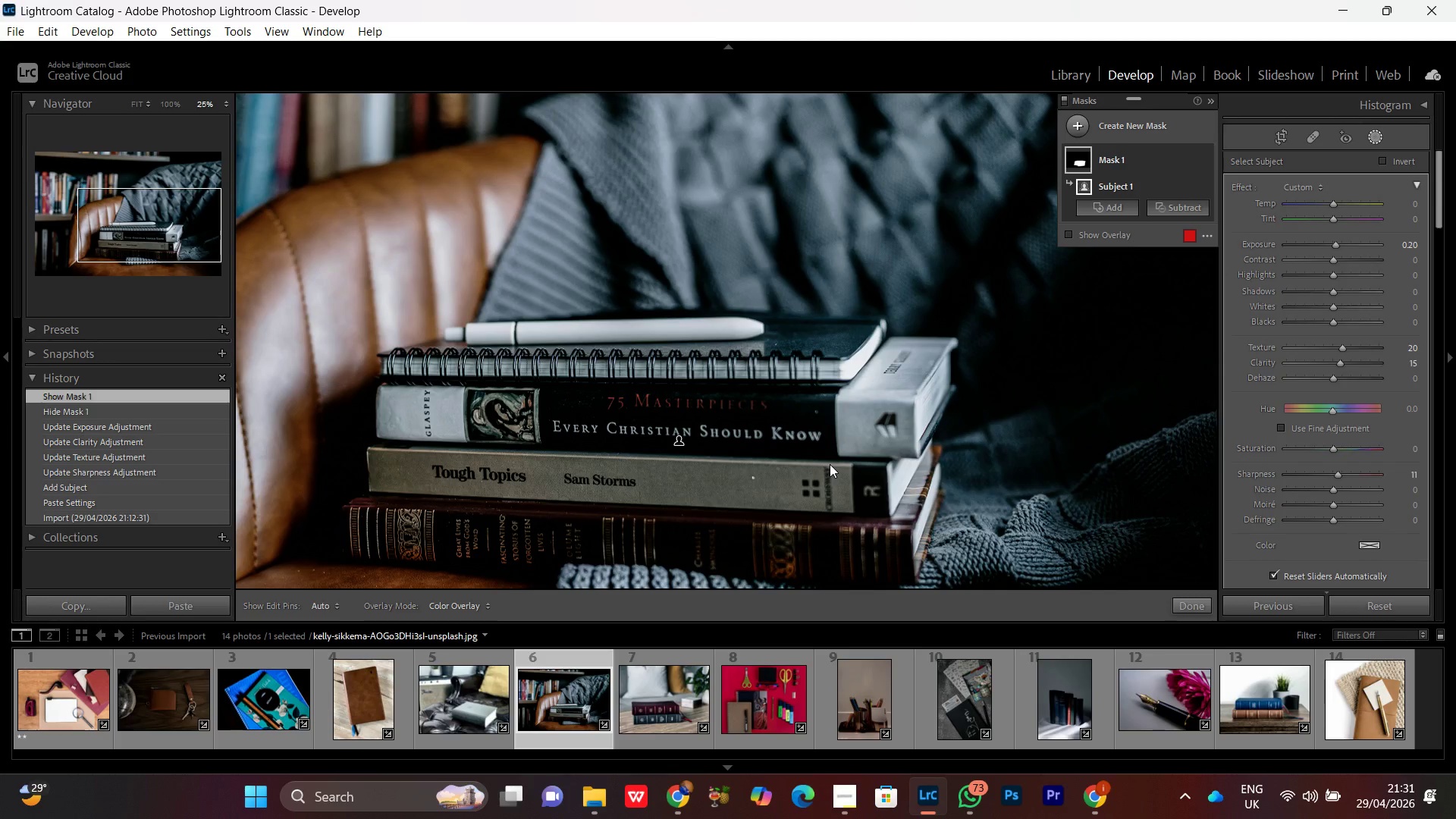 
key(Control+Minus)
 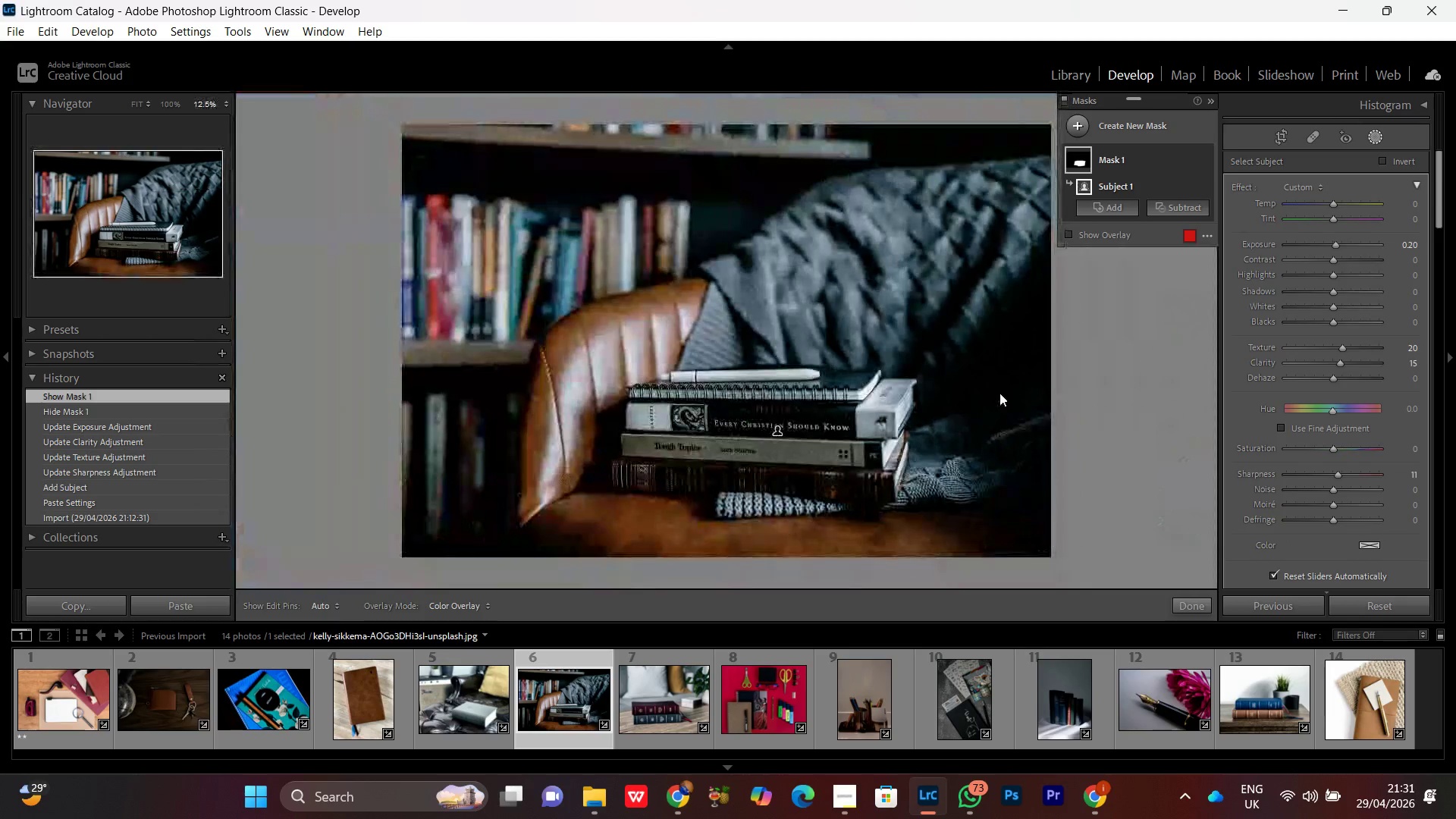 
key(Control+Minus)
 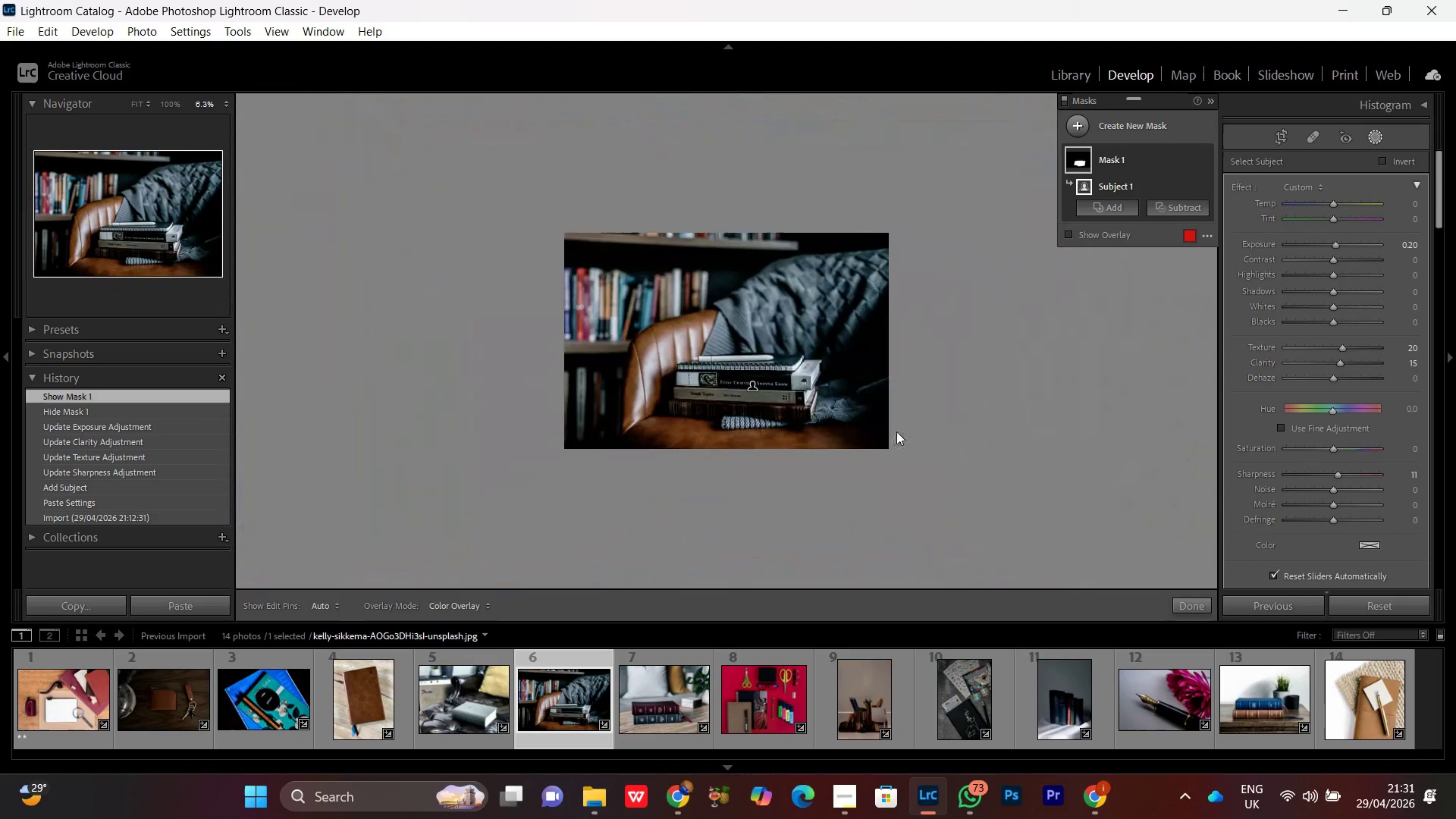 
key(Control+Equal)
 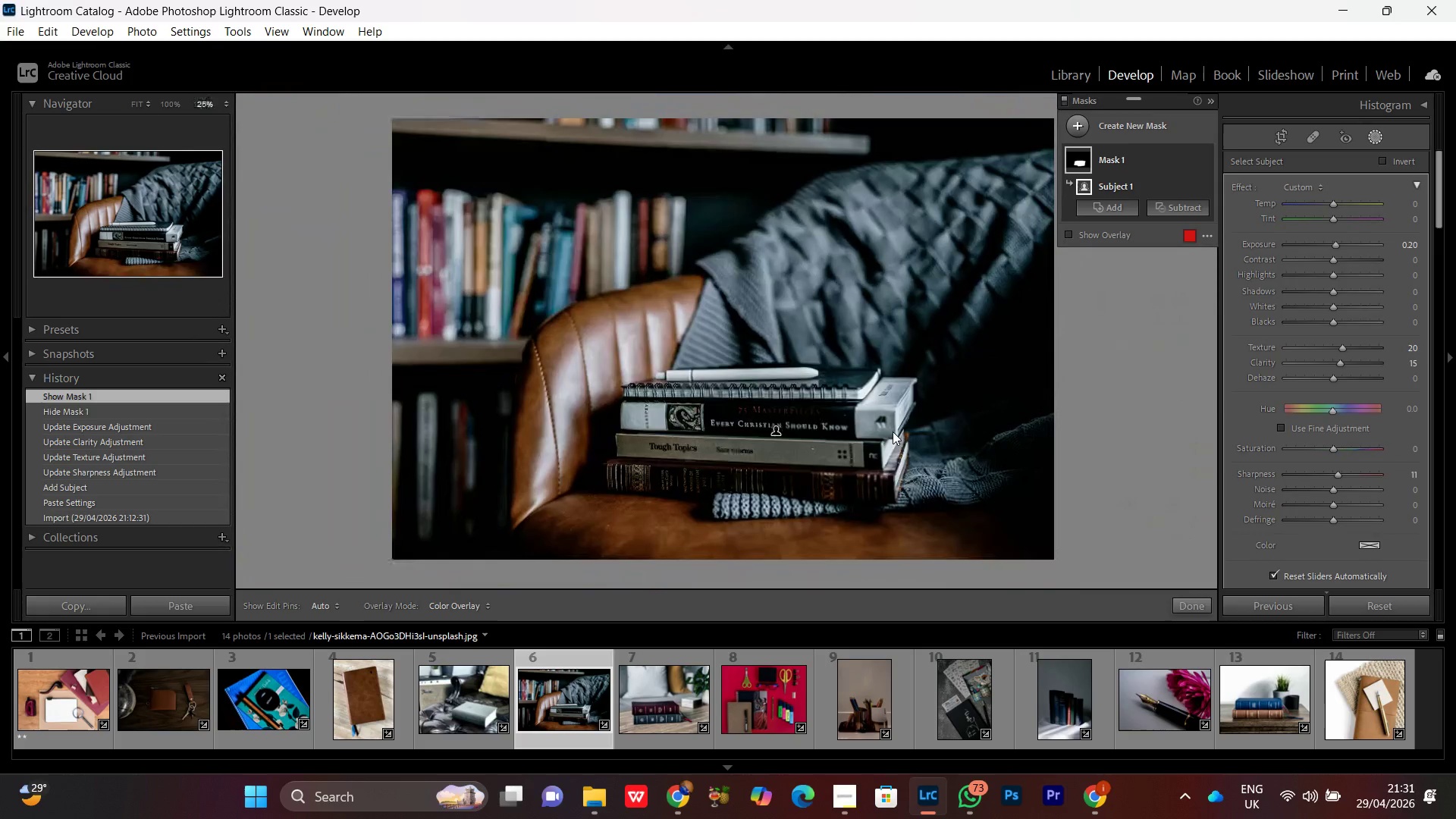 
key(Control+Equal)
 